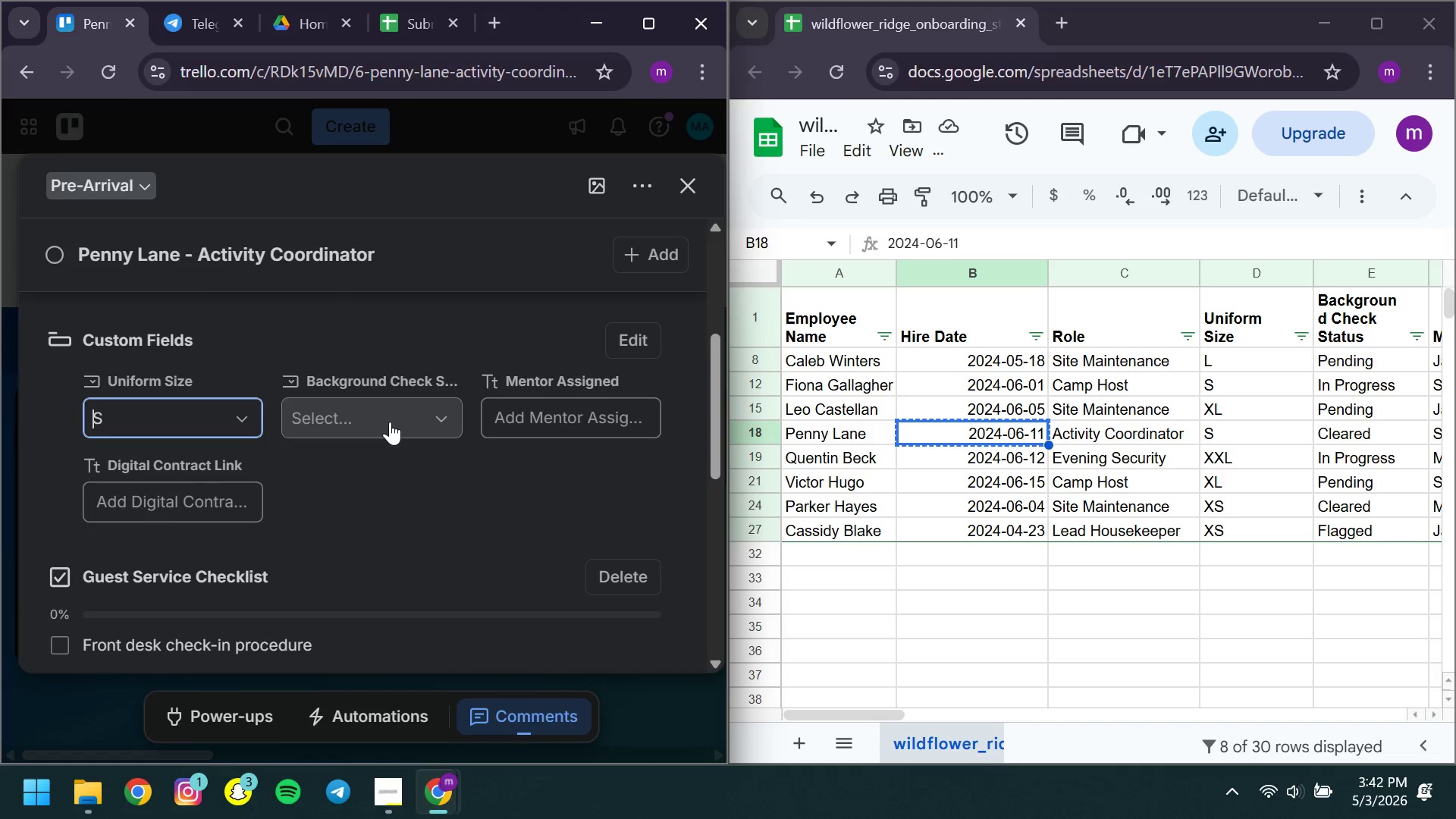 
left_click([390, 422])
 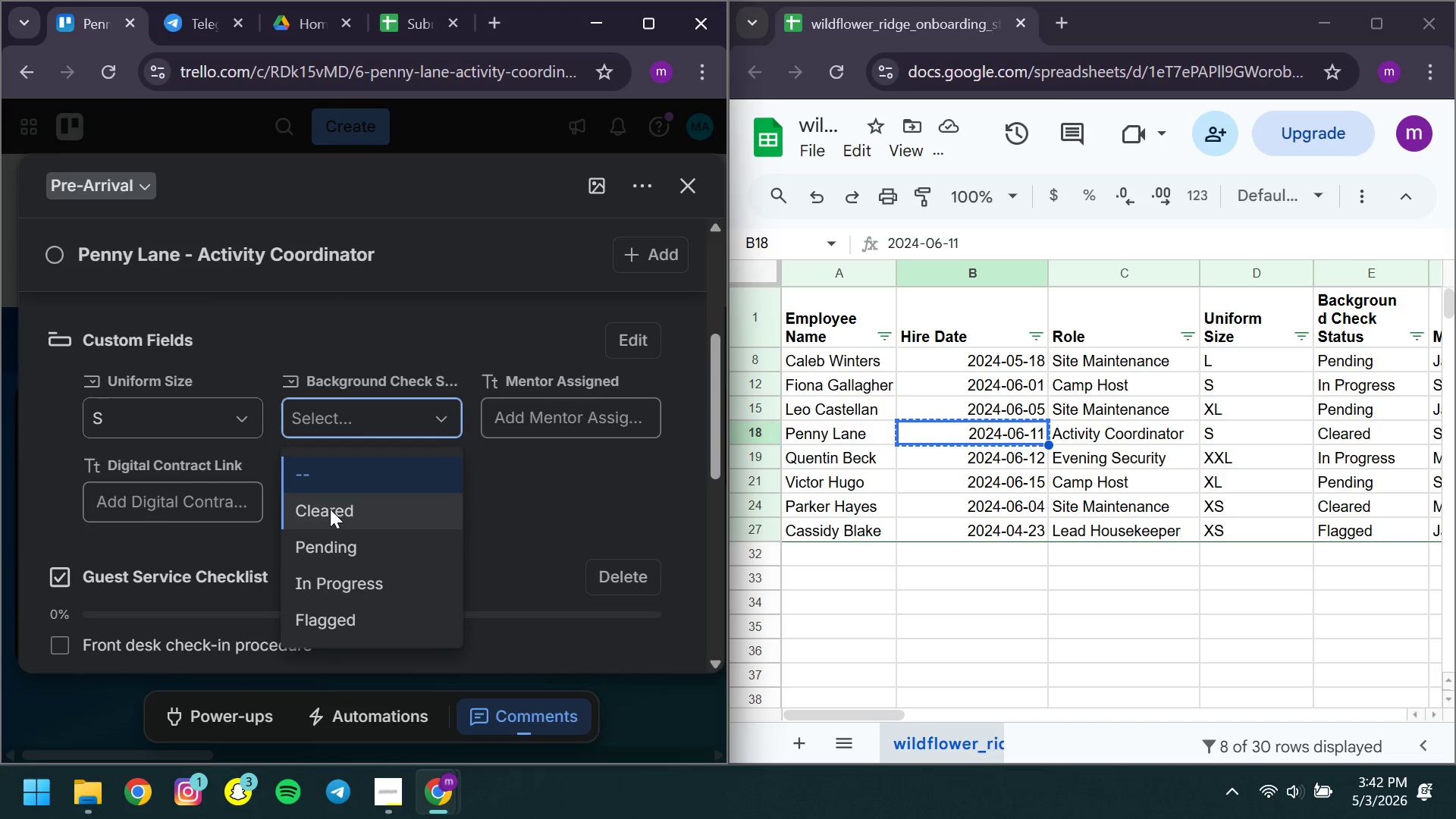 
left_click([330, 509])
 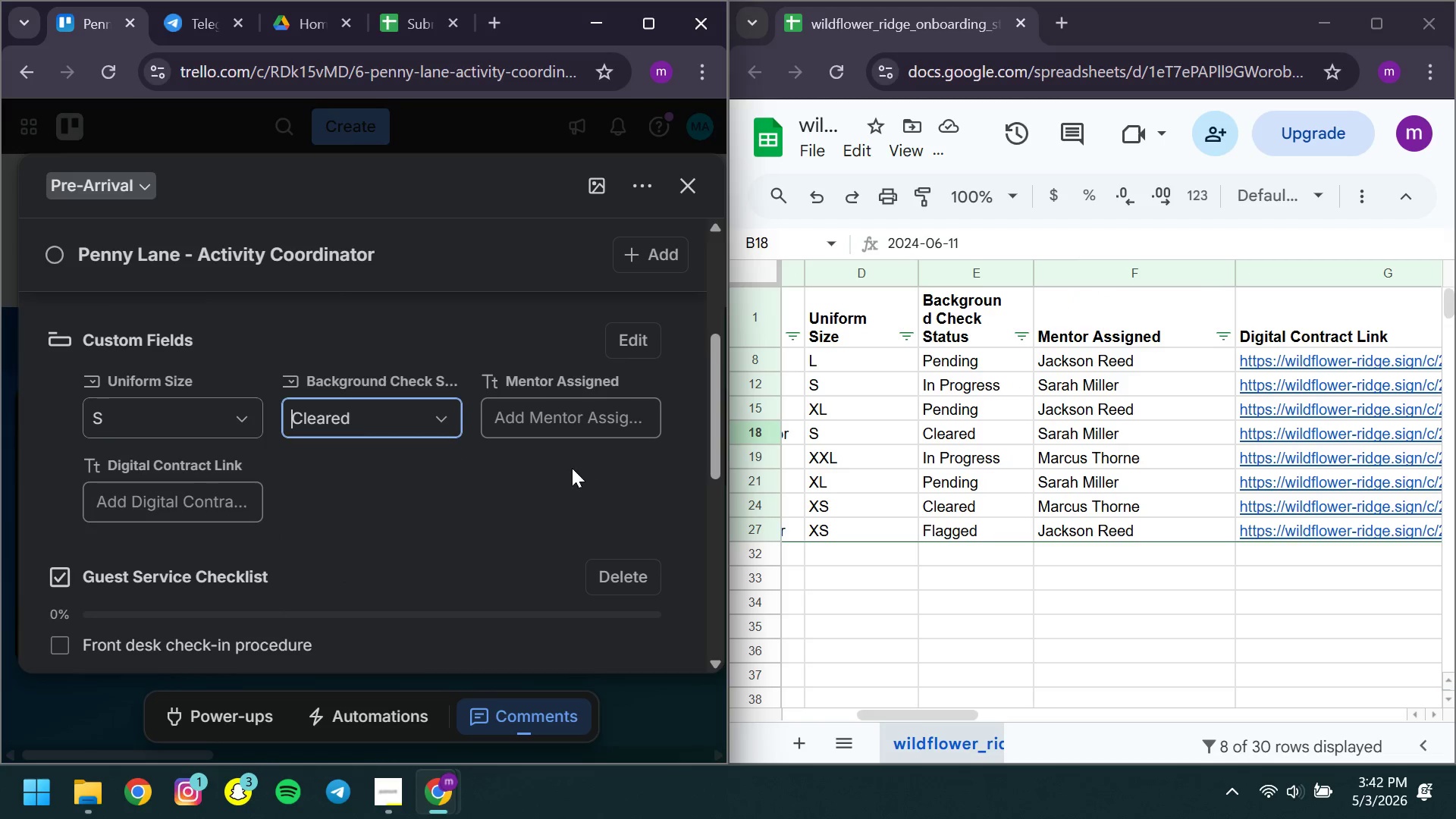 
left_click([551, 416])
 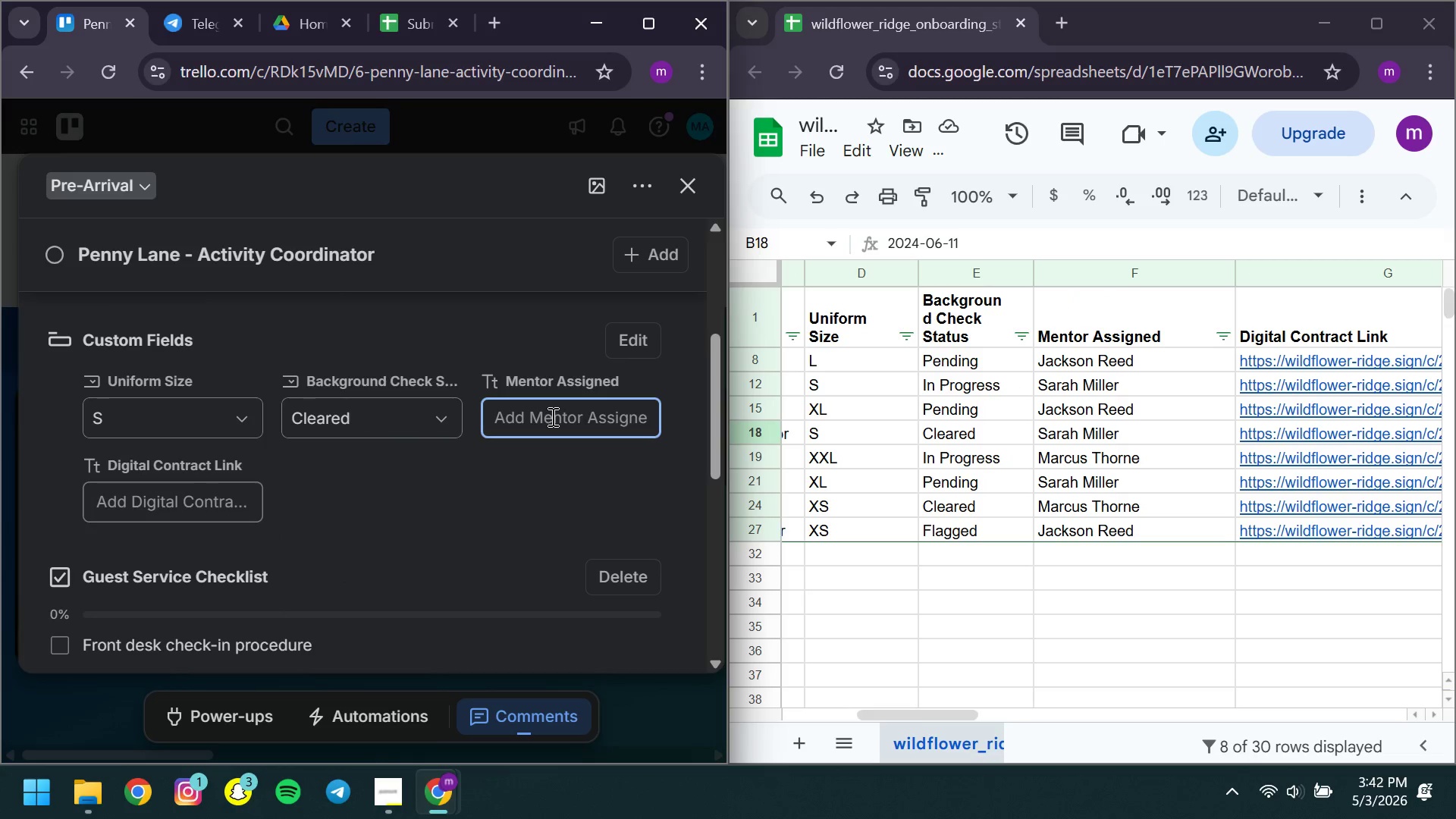 
type(Sarah Miller )
 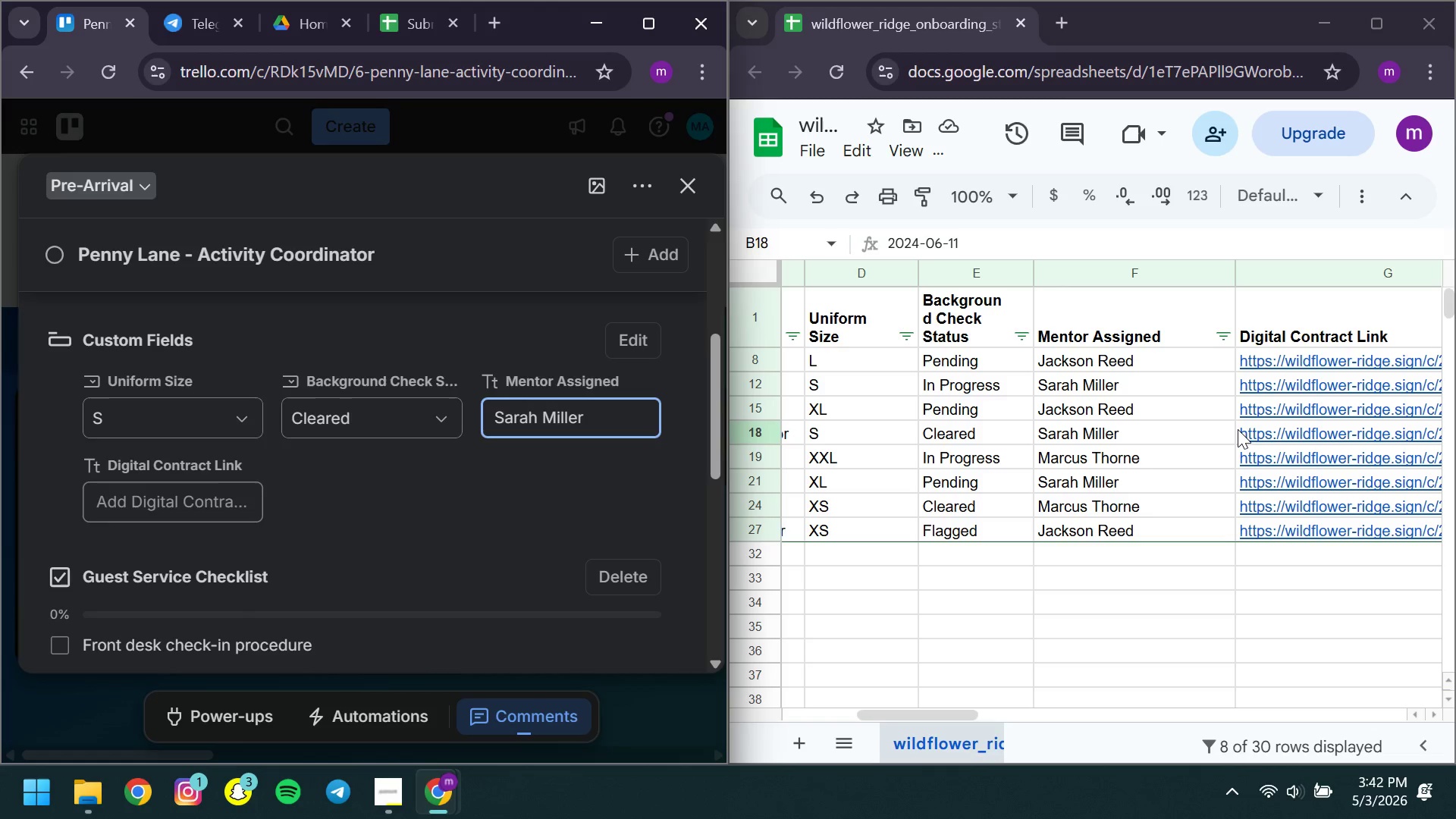 
left_click([1247, 429])
 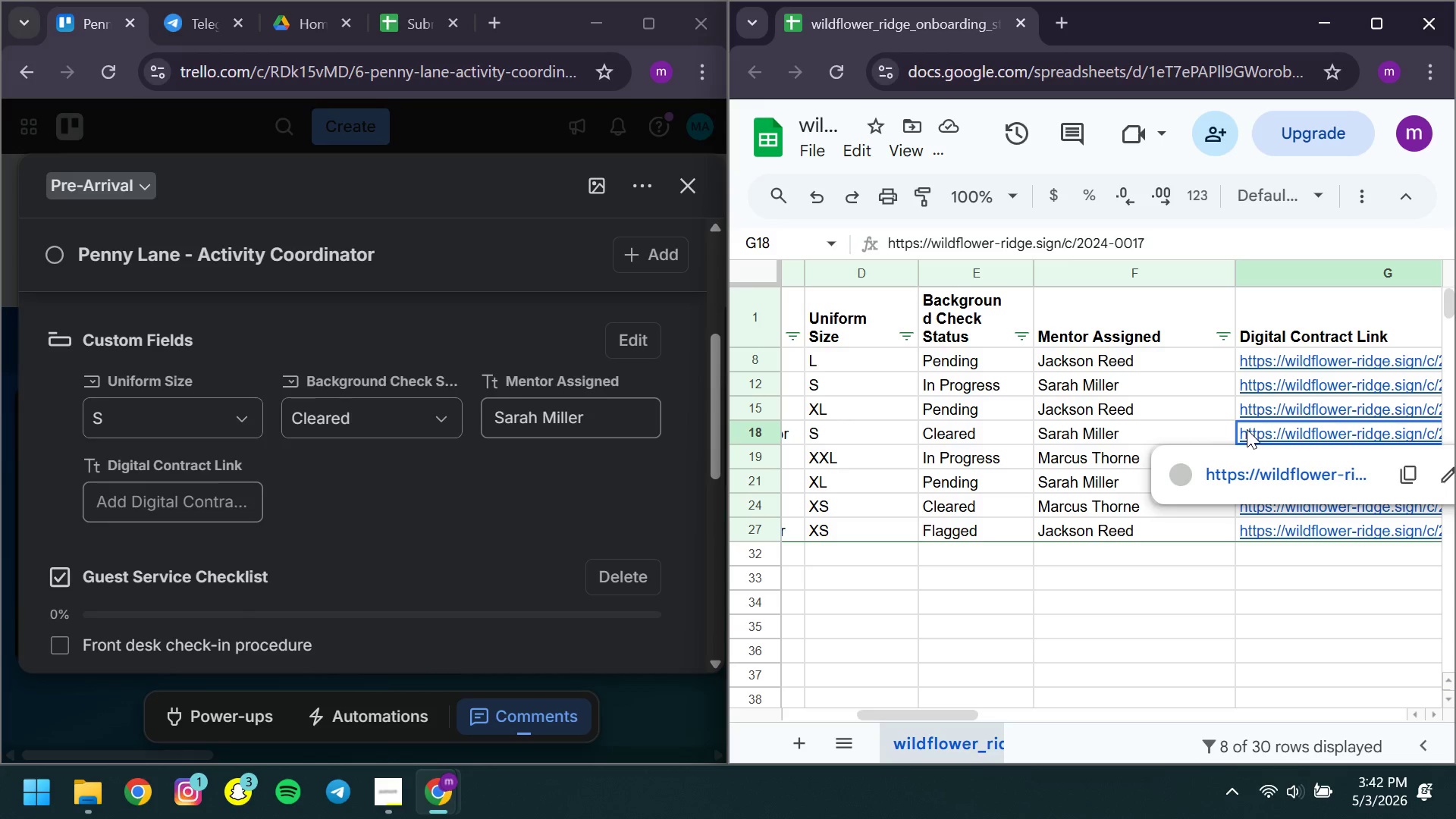 
key(Control+ControlLeft)
 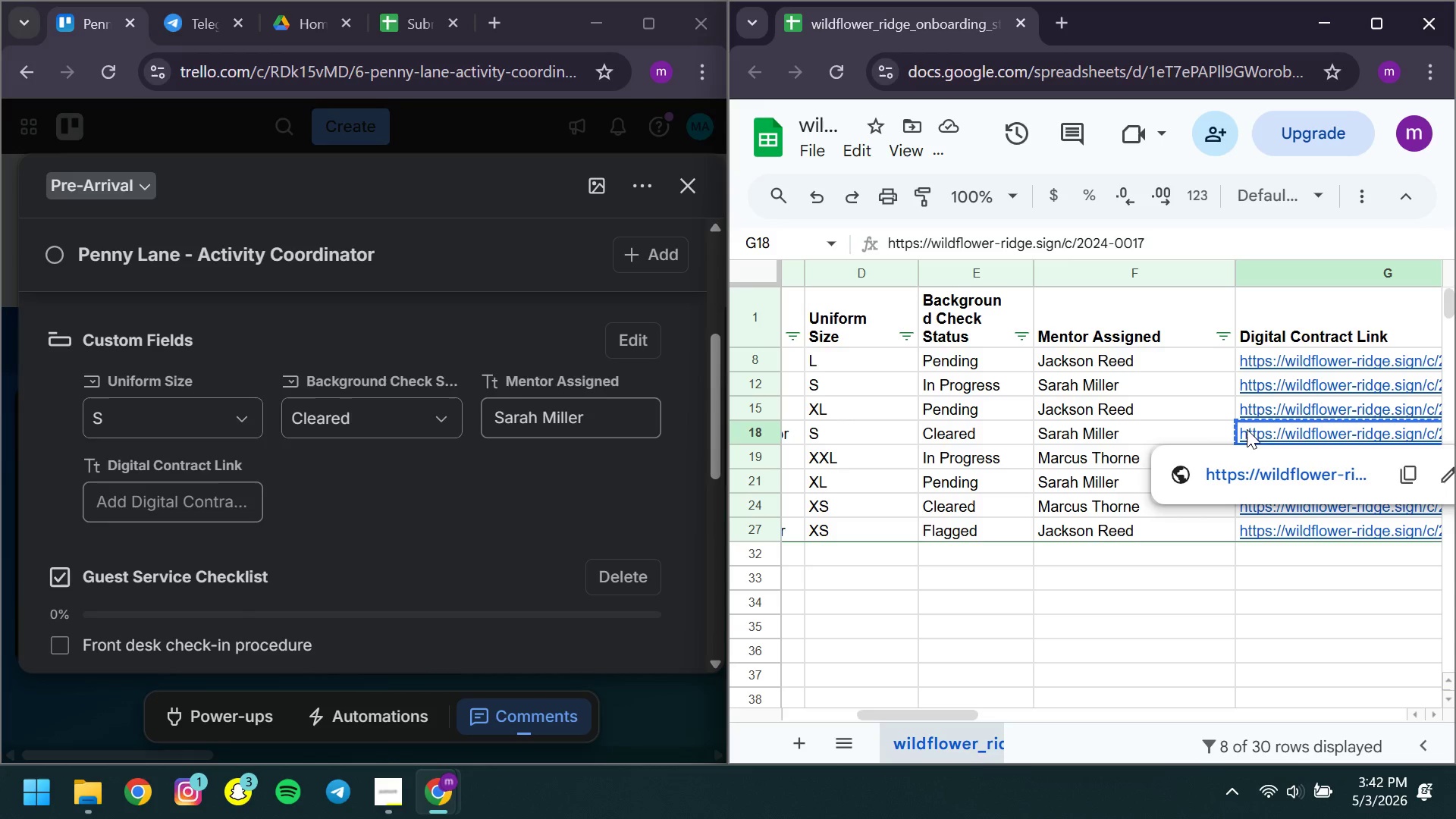 
key(Control+C)
 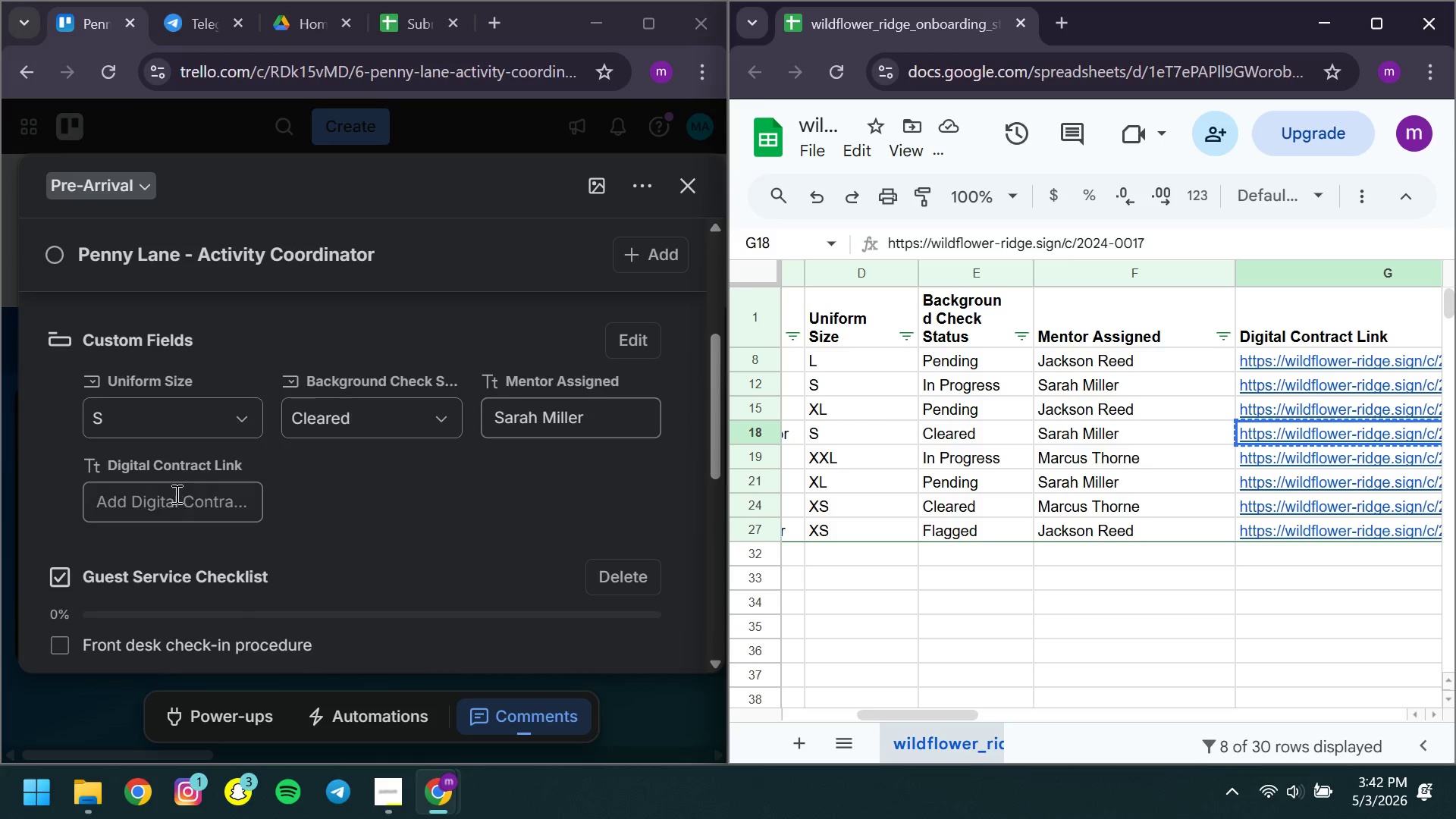 
left_click([174, 500])
 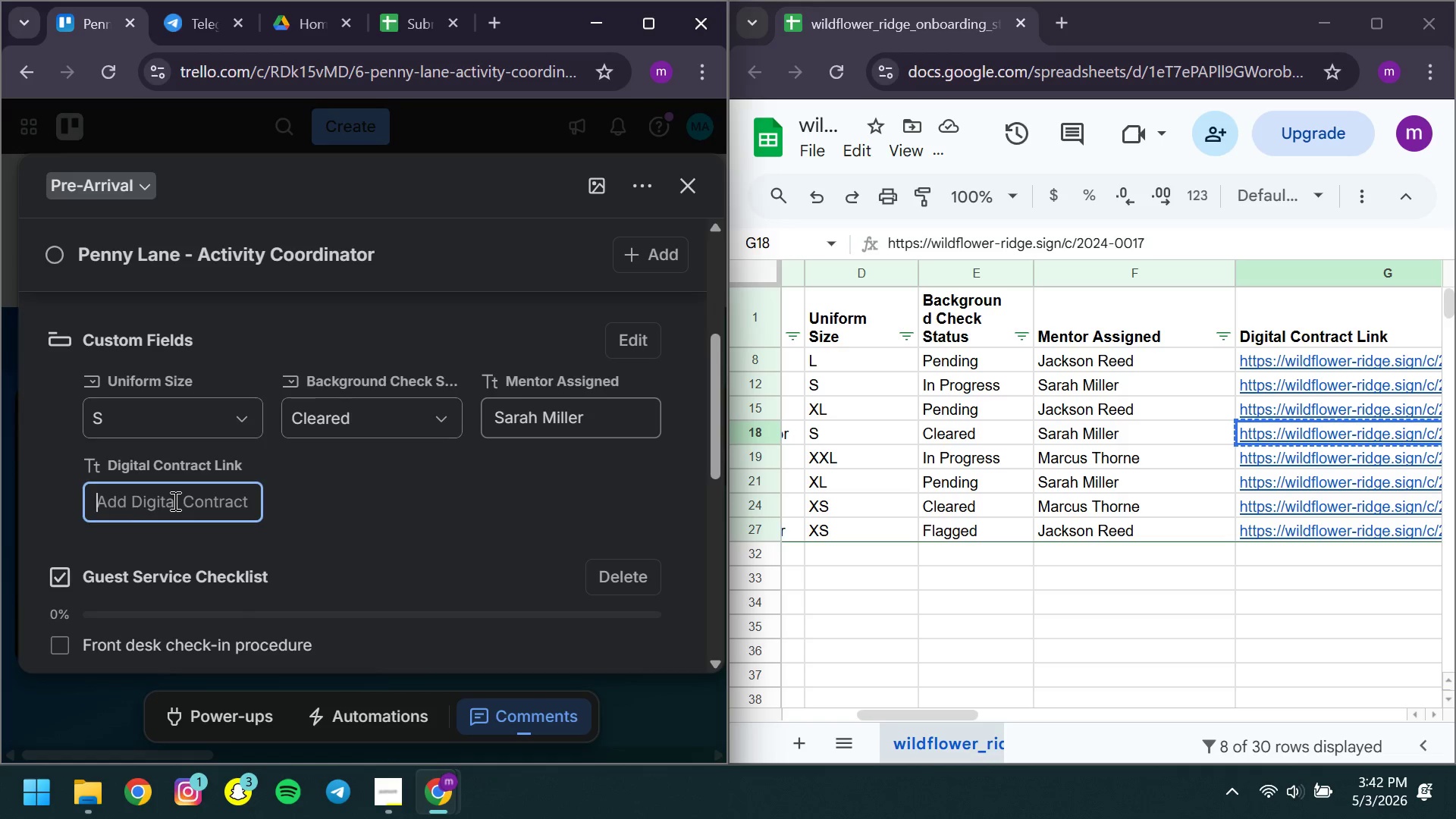 
key(Control+V)
 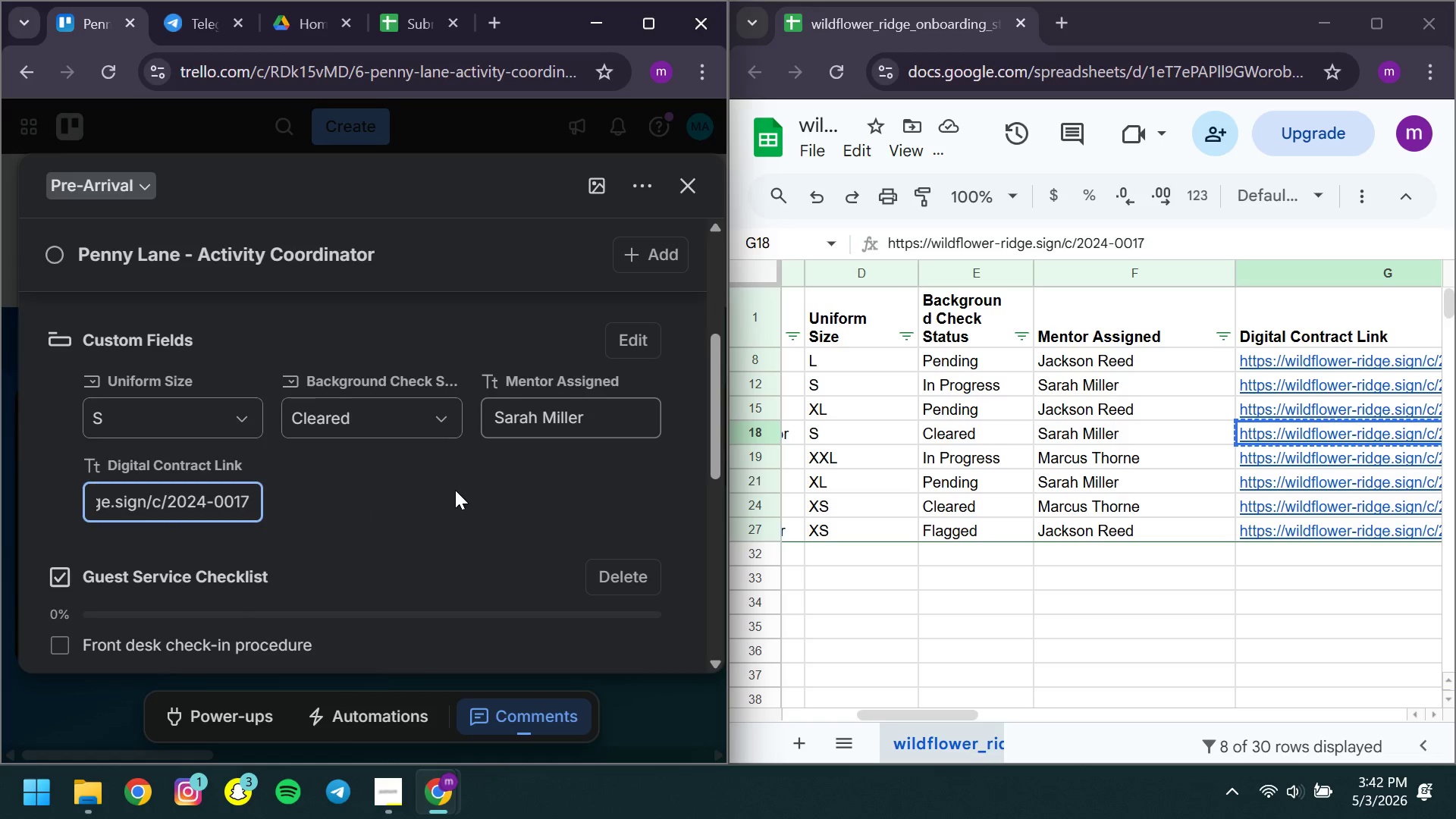 
left_click([455, 490])
 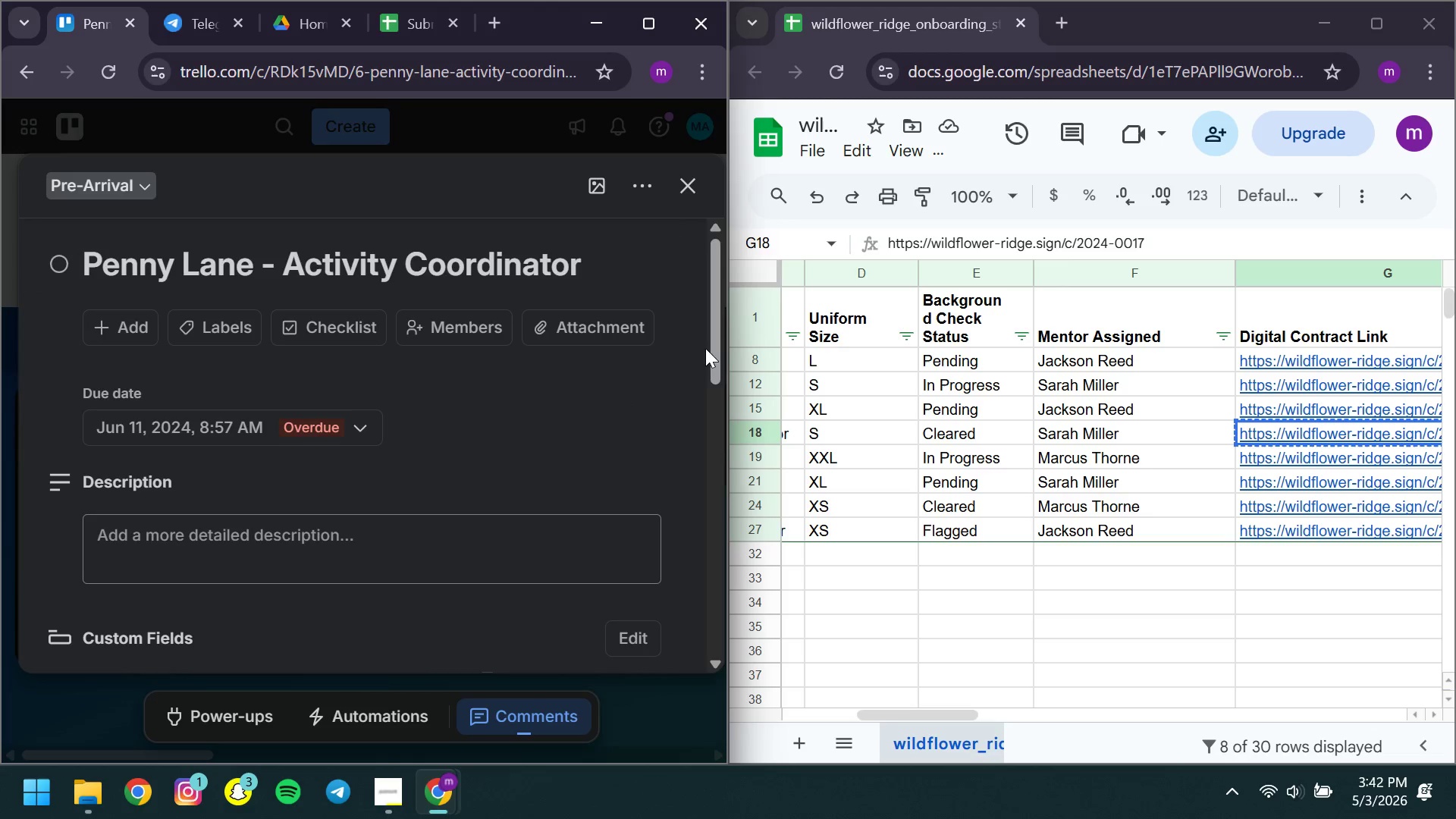 
left_click([699, 185])
 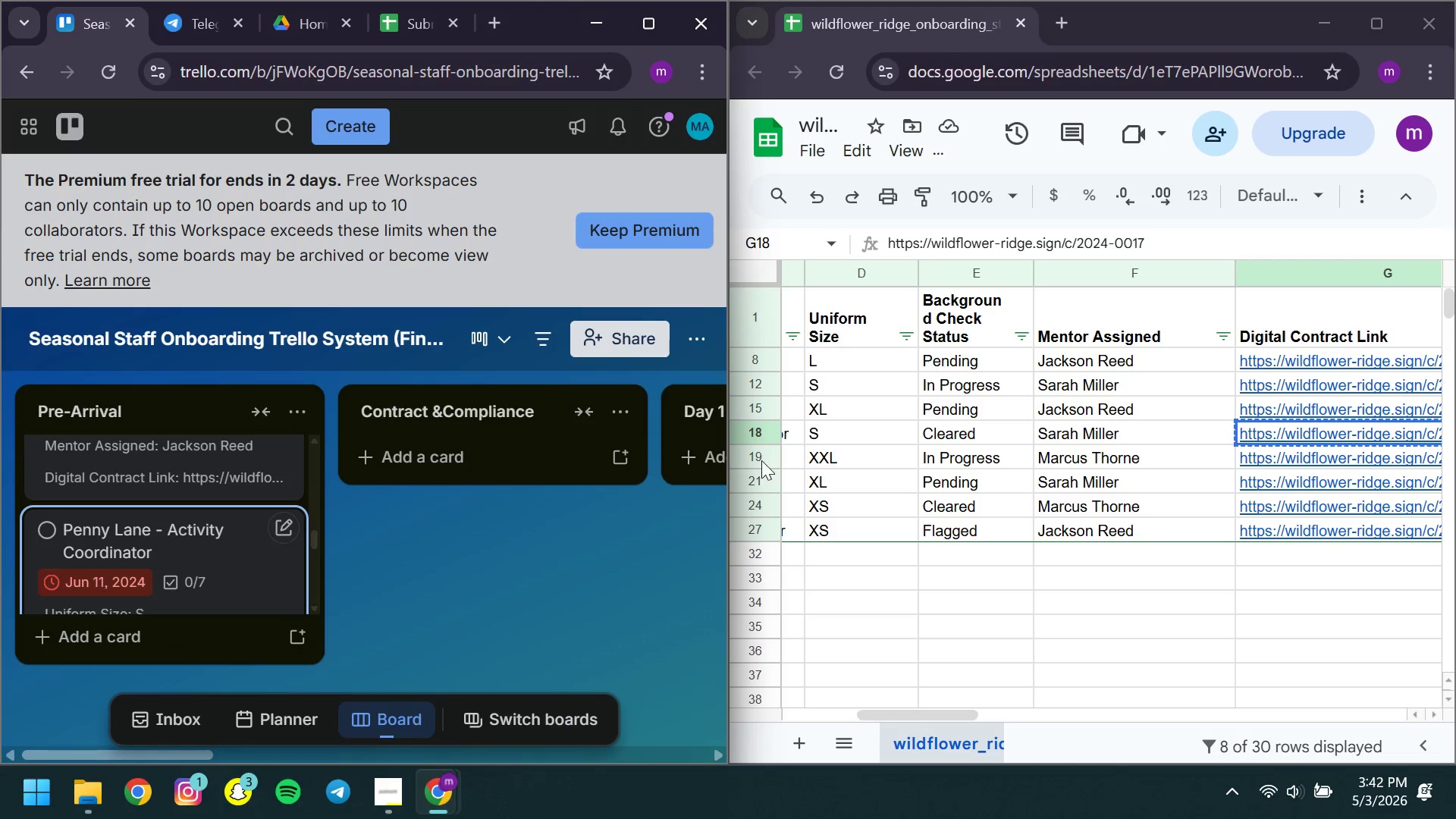 
left_click([759, 460])
 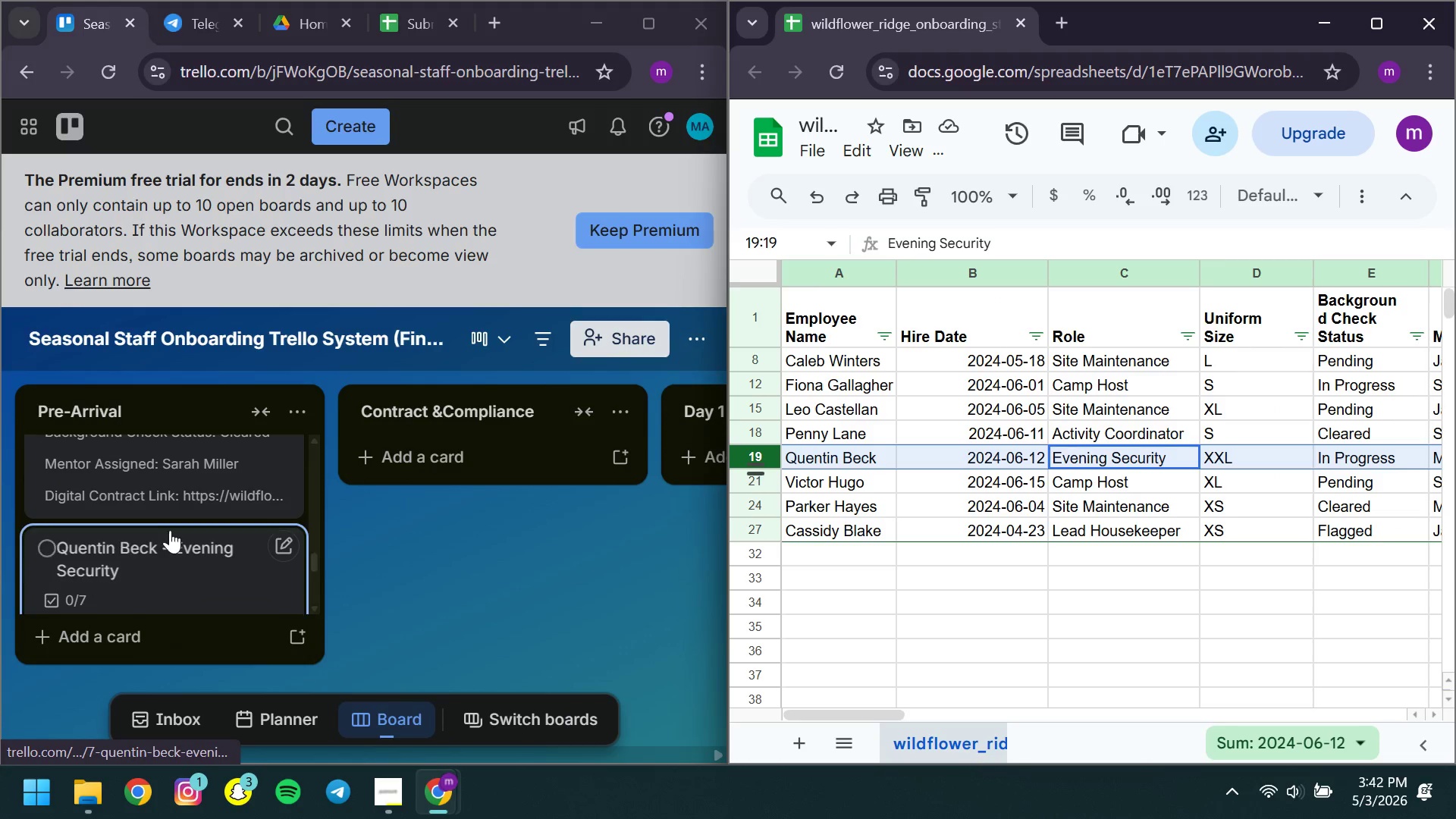 
left_click([163, 559])
 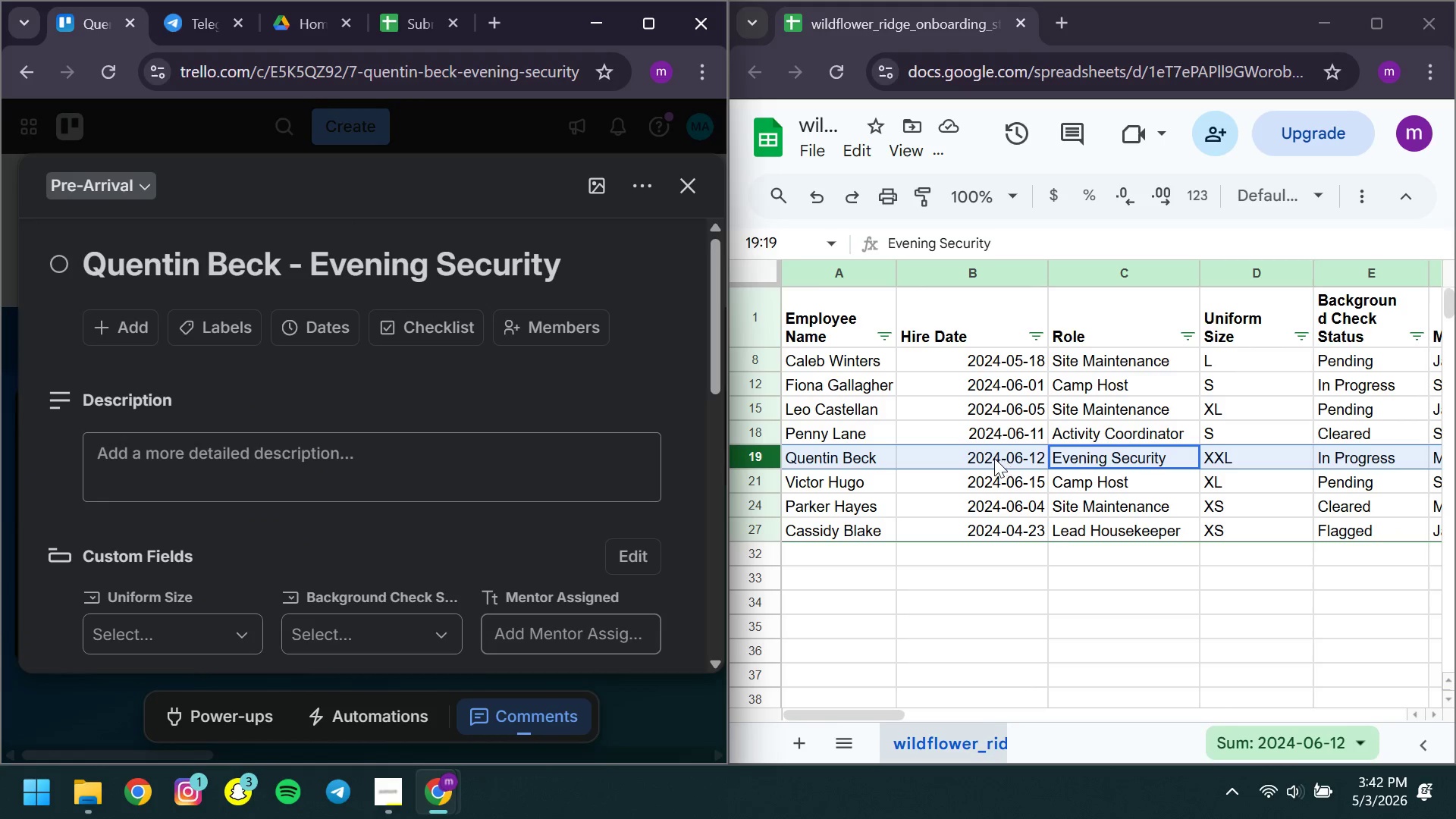 
left_click([993, 458])
 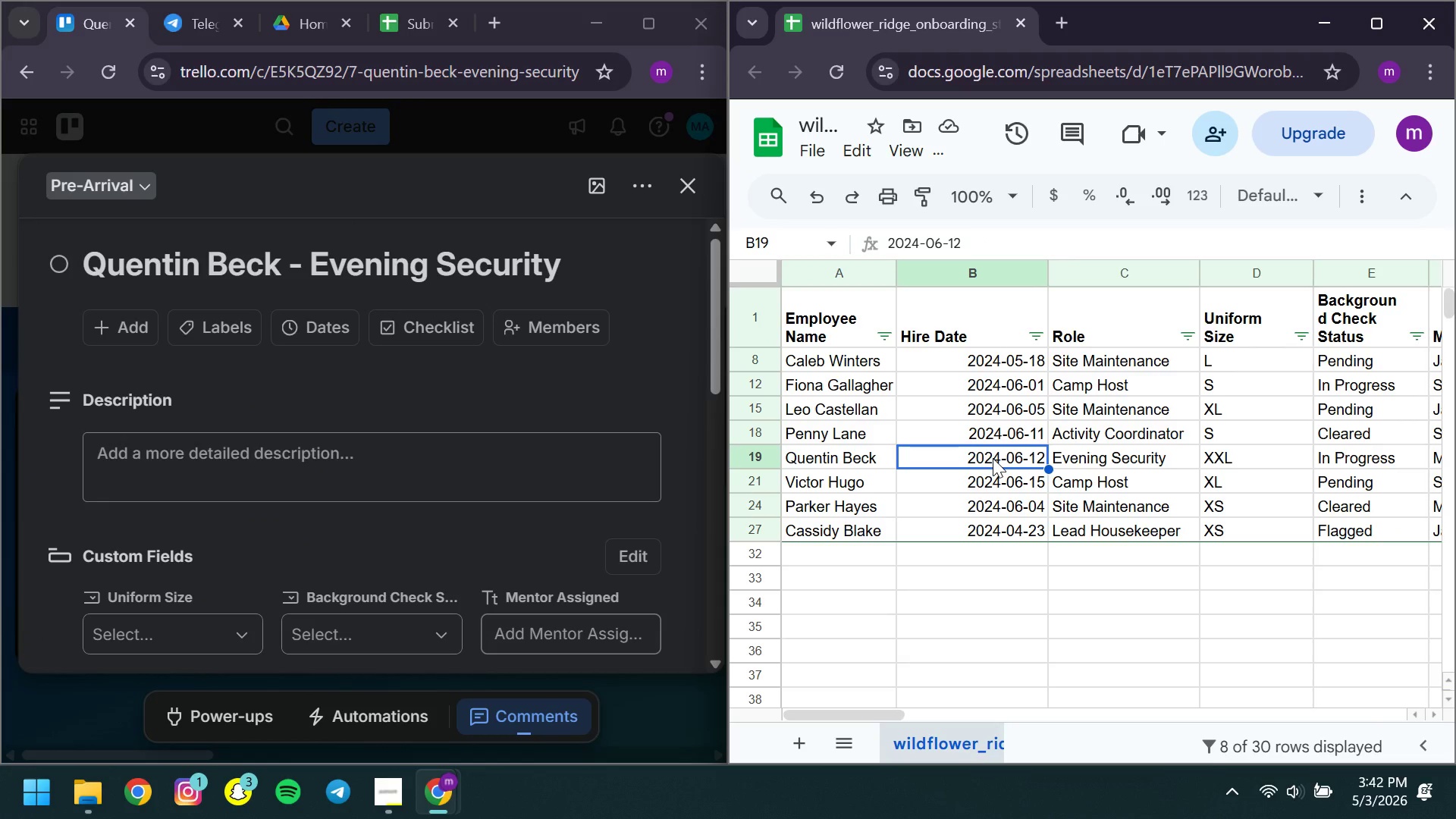 
key(Control+ControlLeft)
 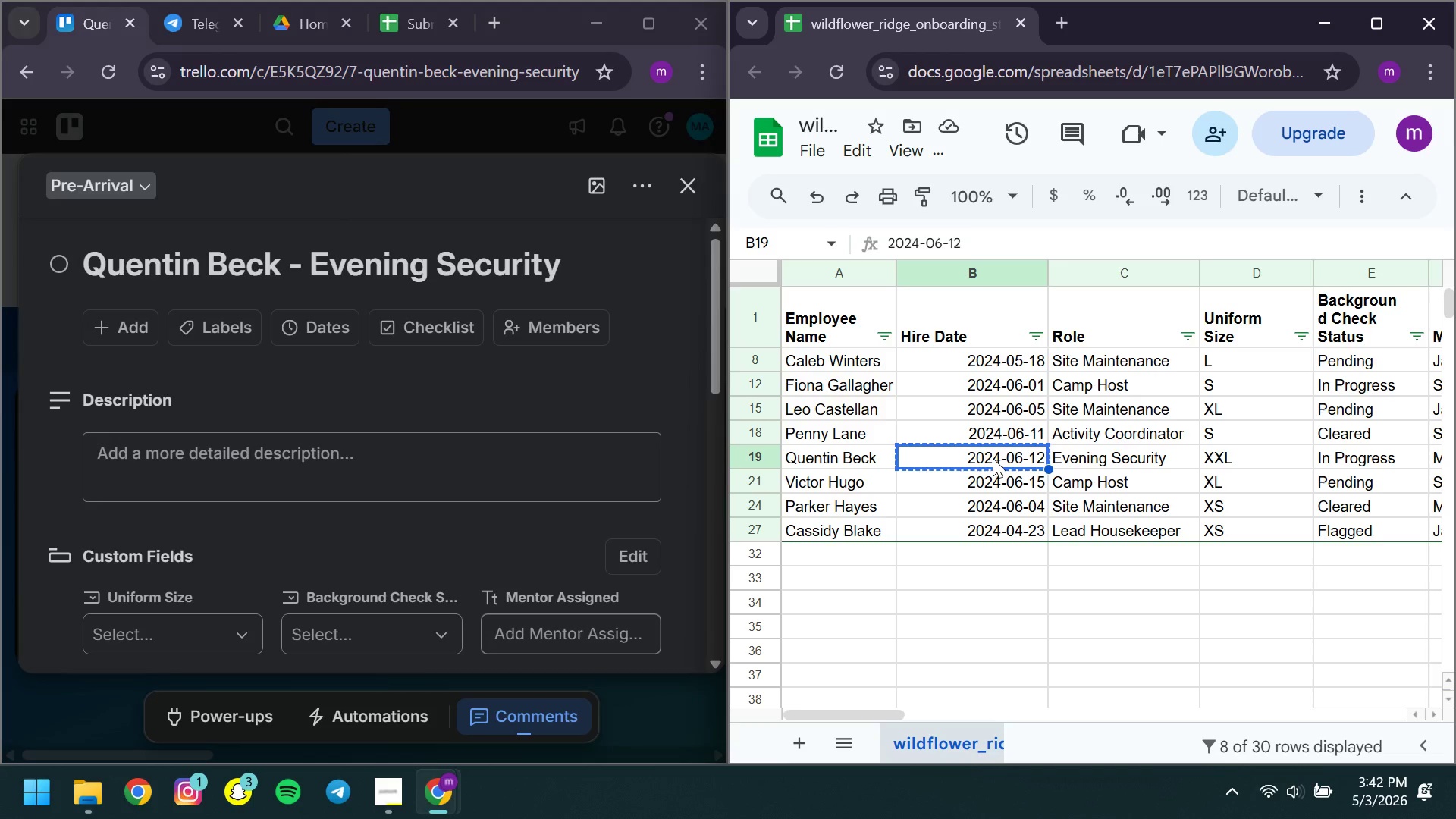 
key(Control+C)
 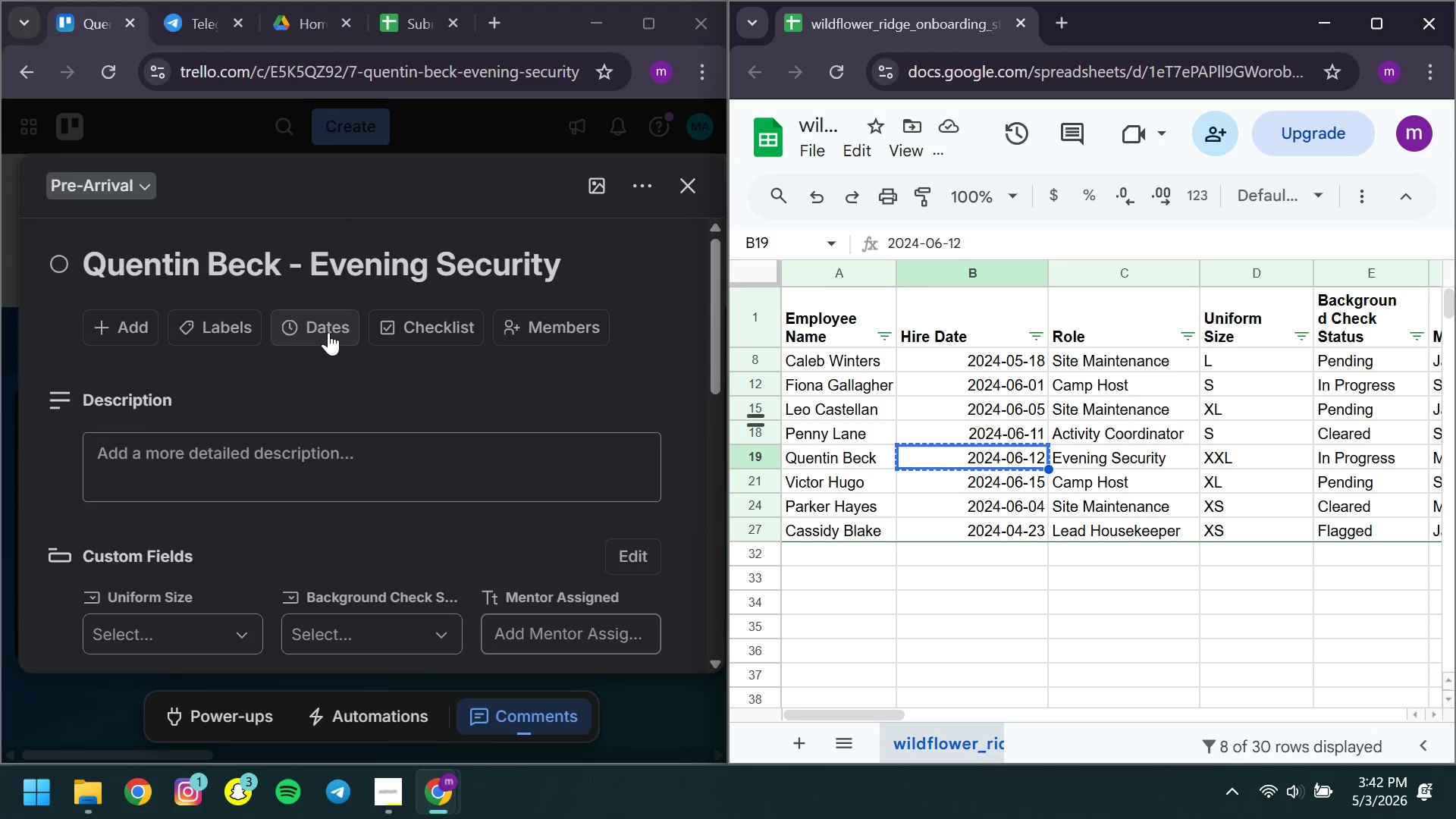 
left_click([328, 332])
 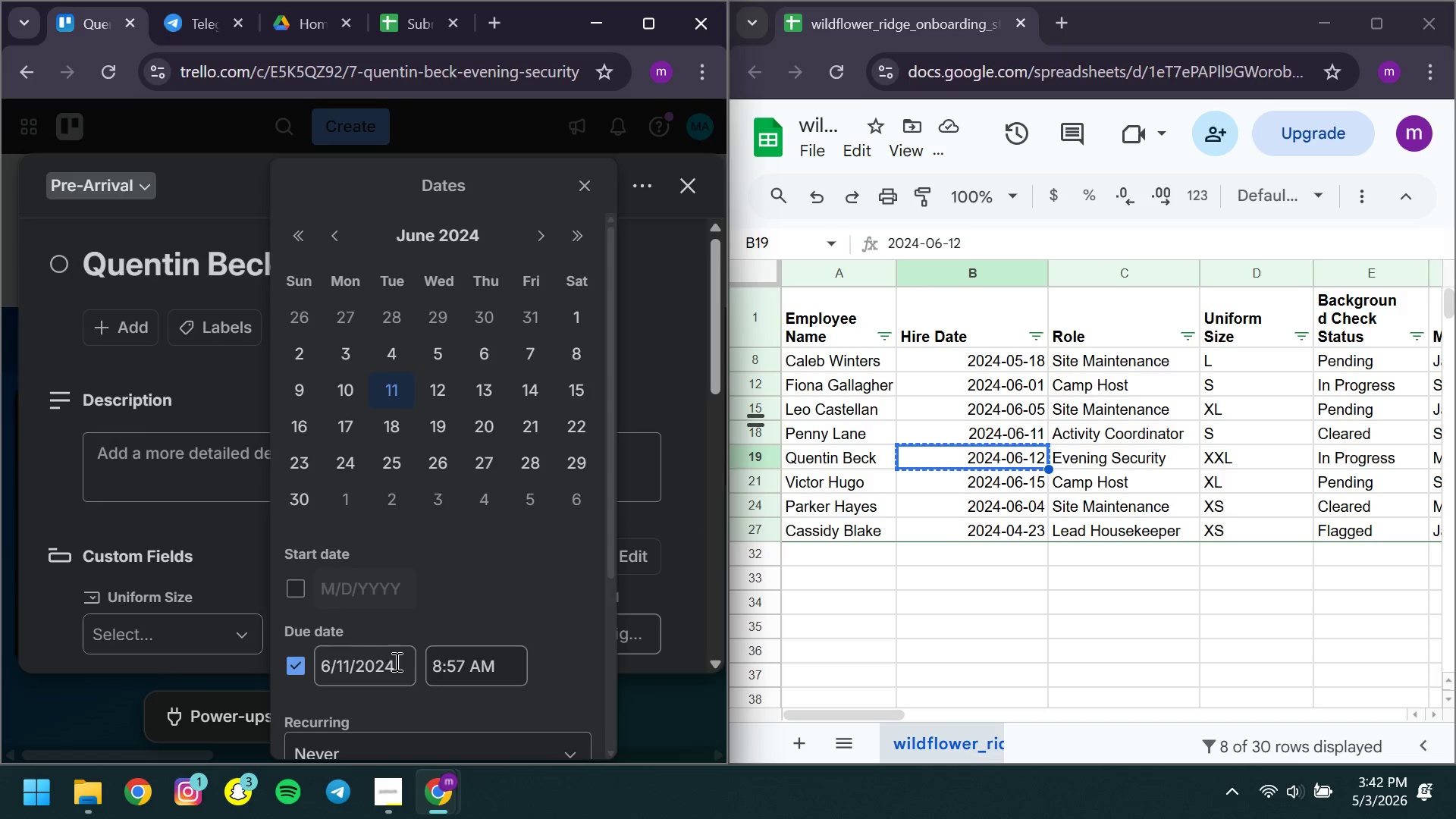 
left_click([401, 661])
 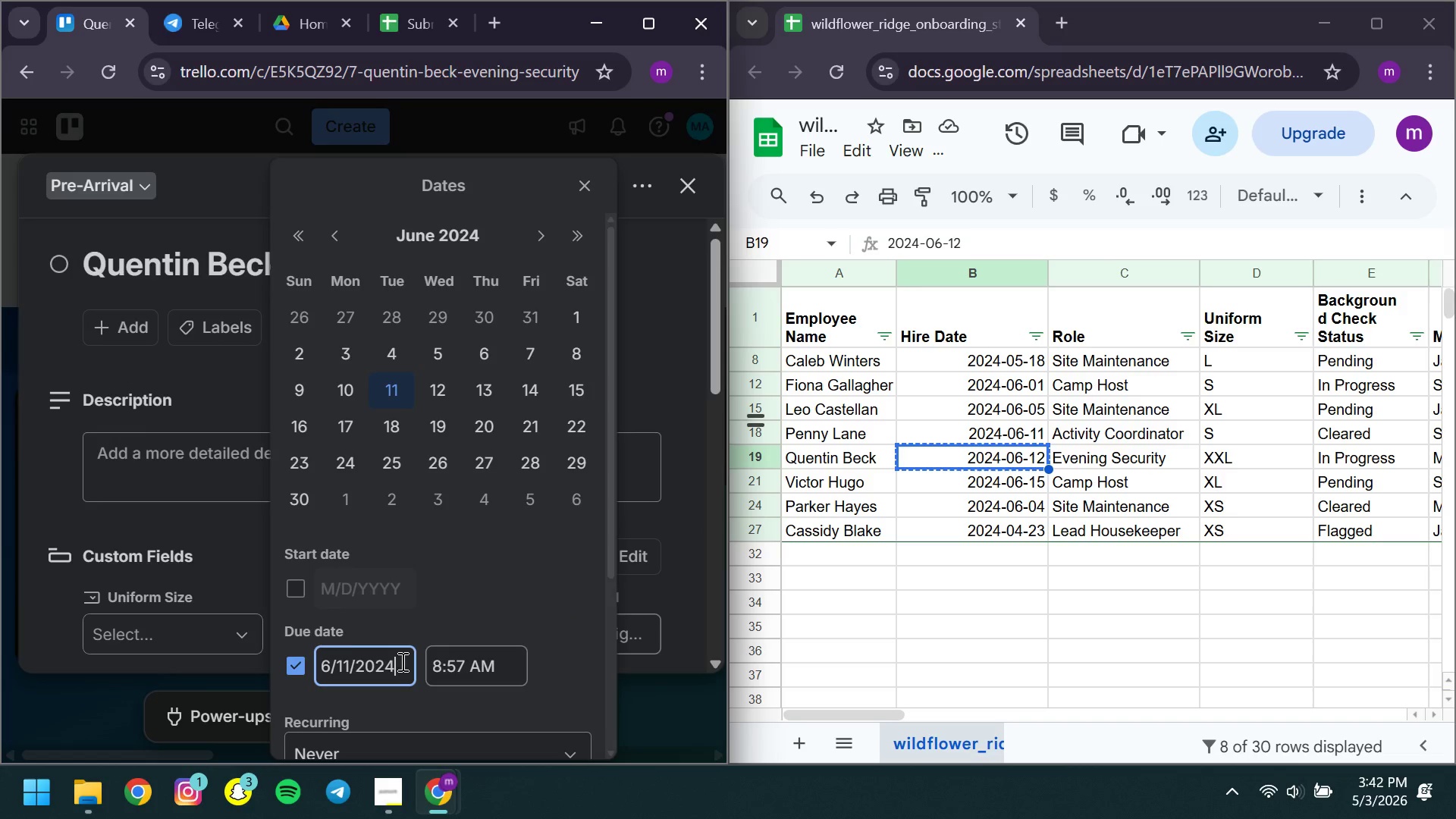 
key(Control+ControlLeft)
 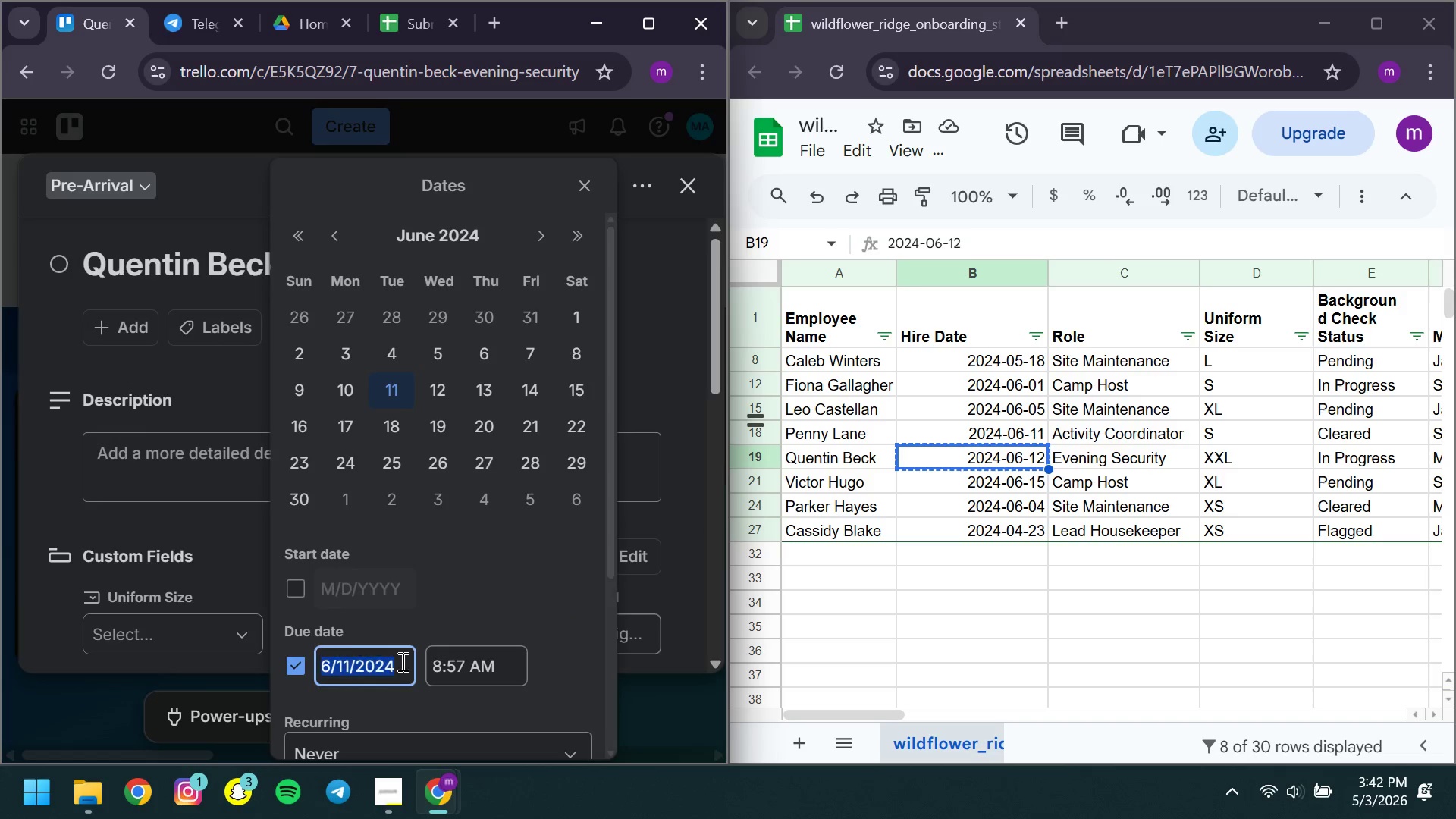 
key(Control+A)
 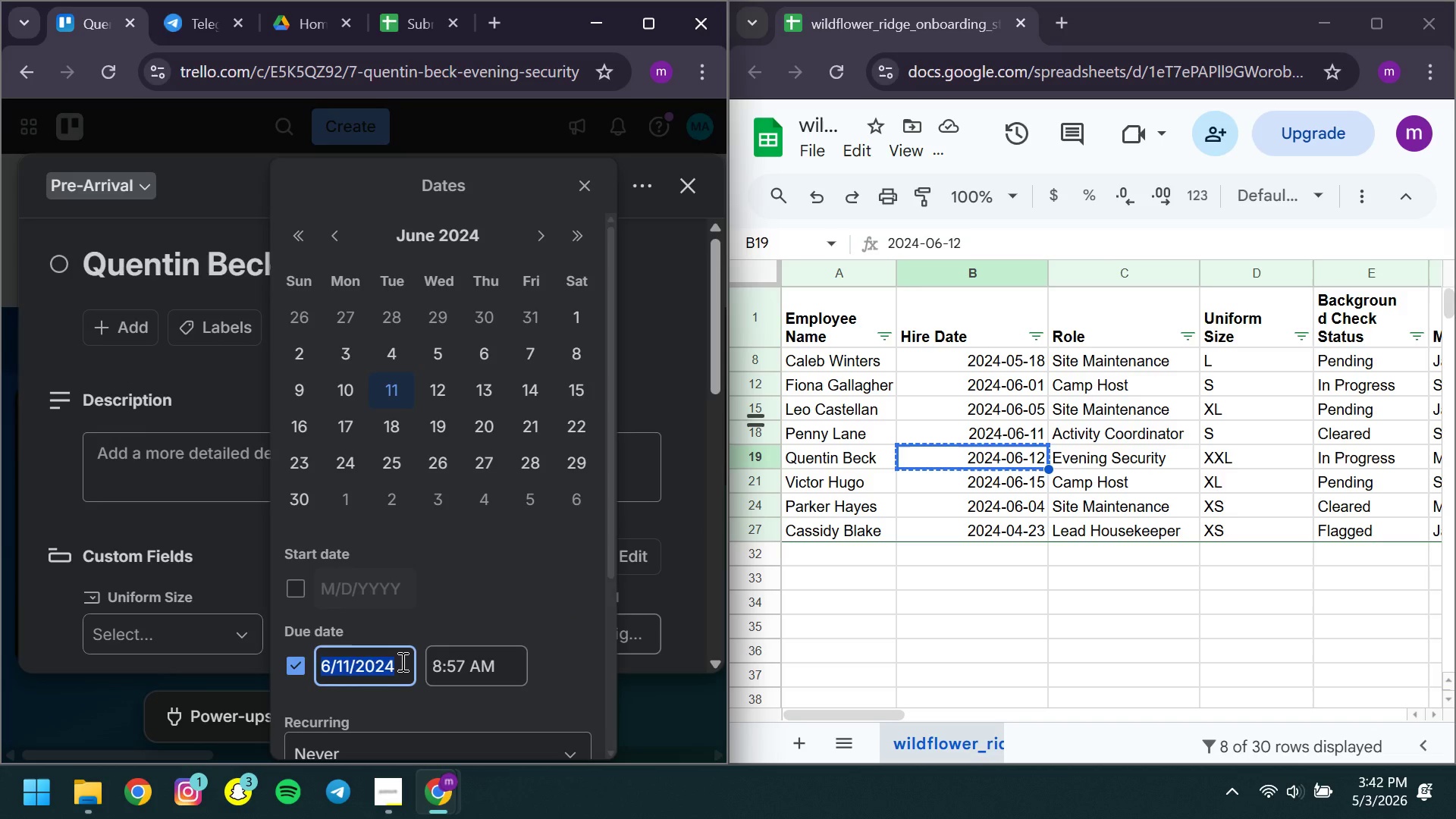 
key(Control+V)
 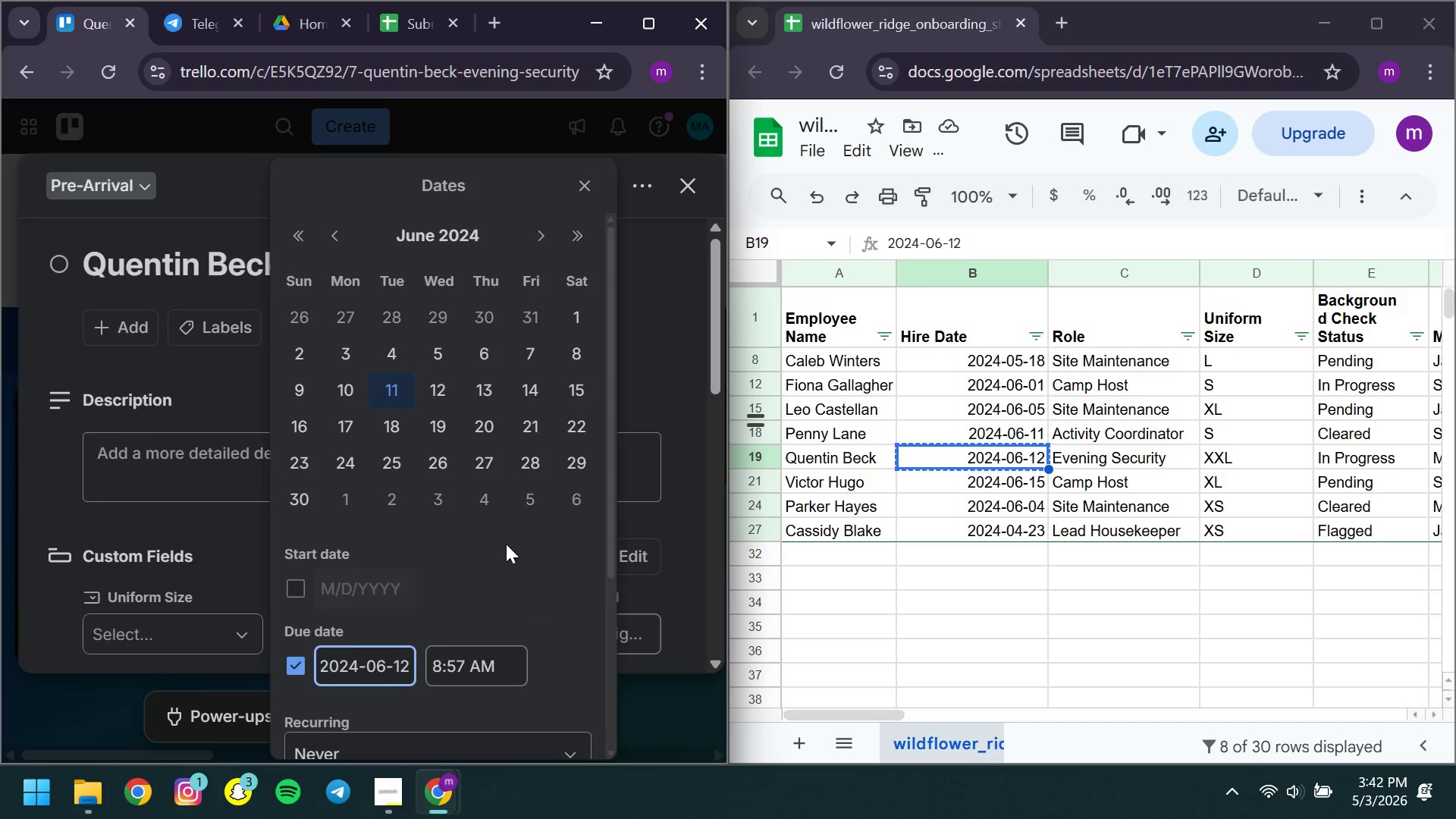 
left_click([506, 544])
 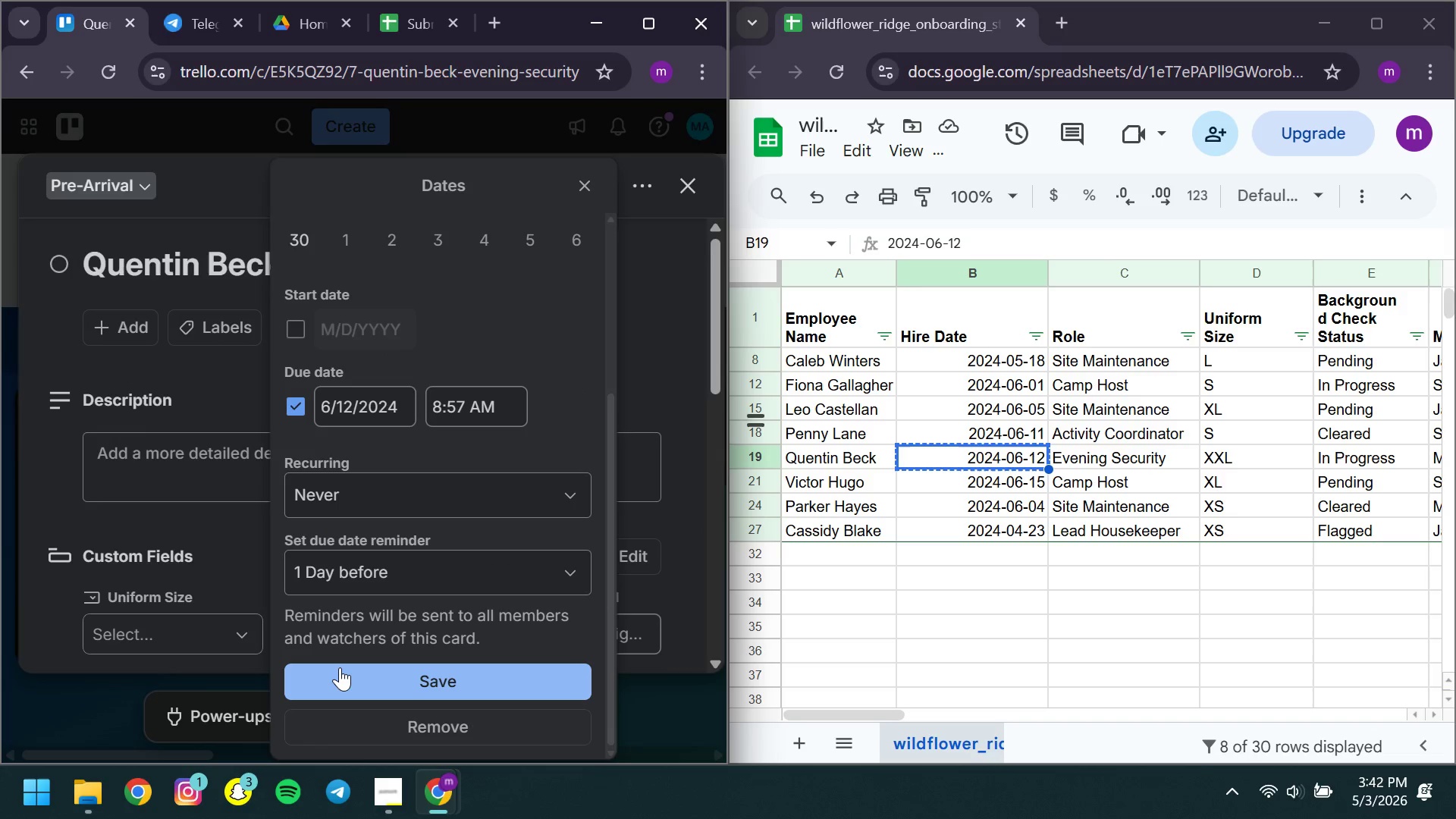 
left_click([340, 667])
 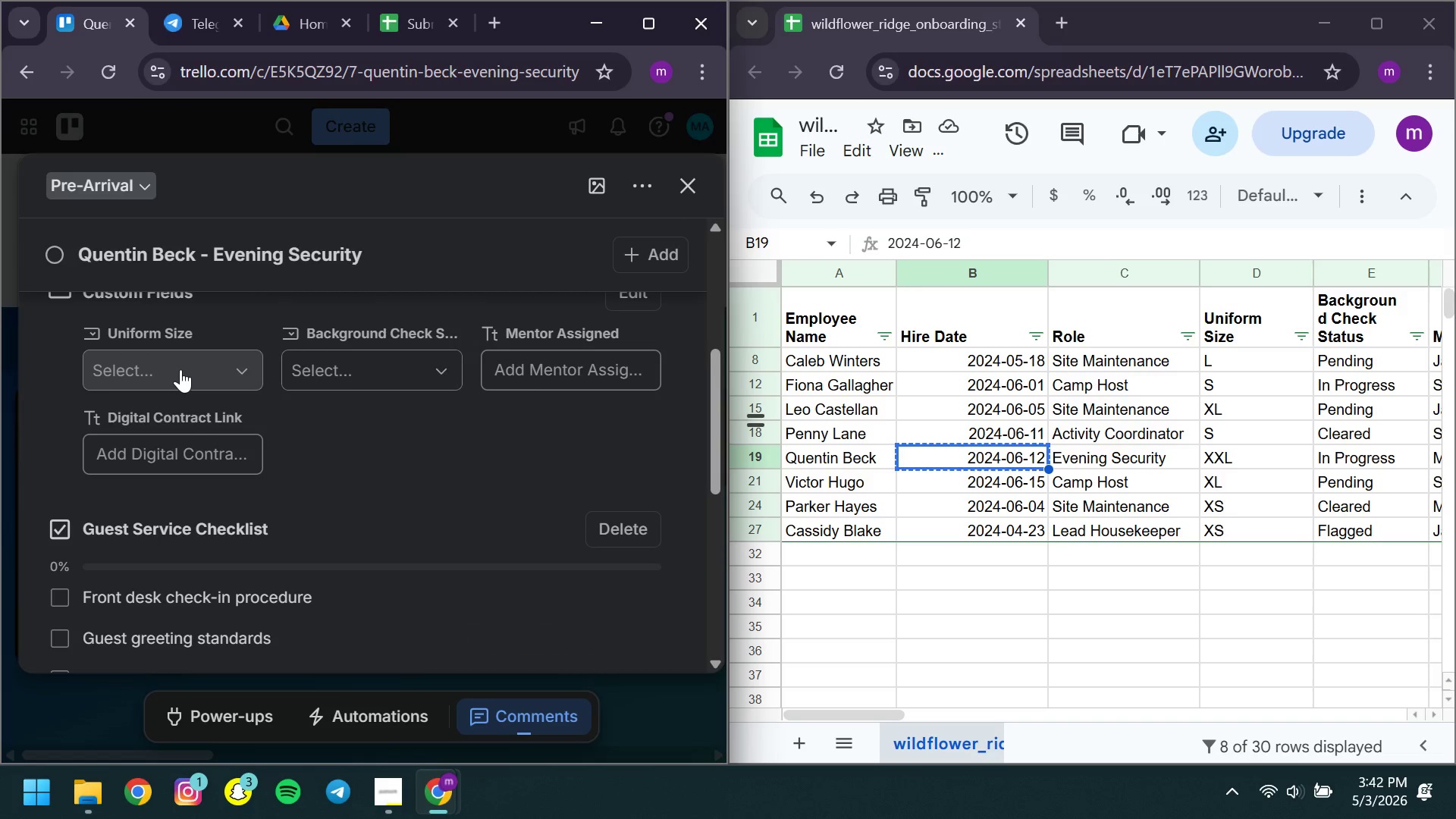 
left_click([180, 369])
 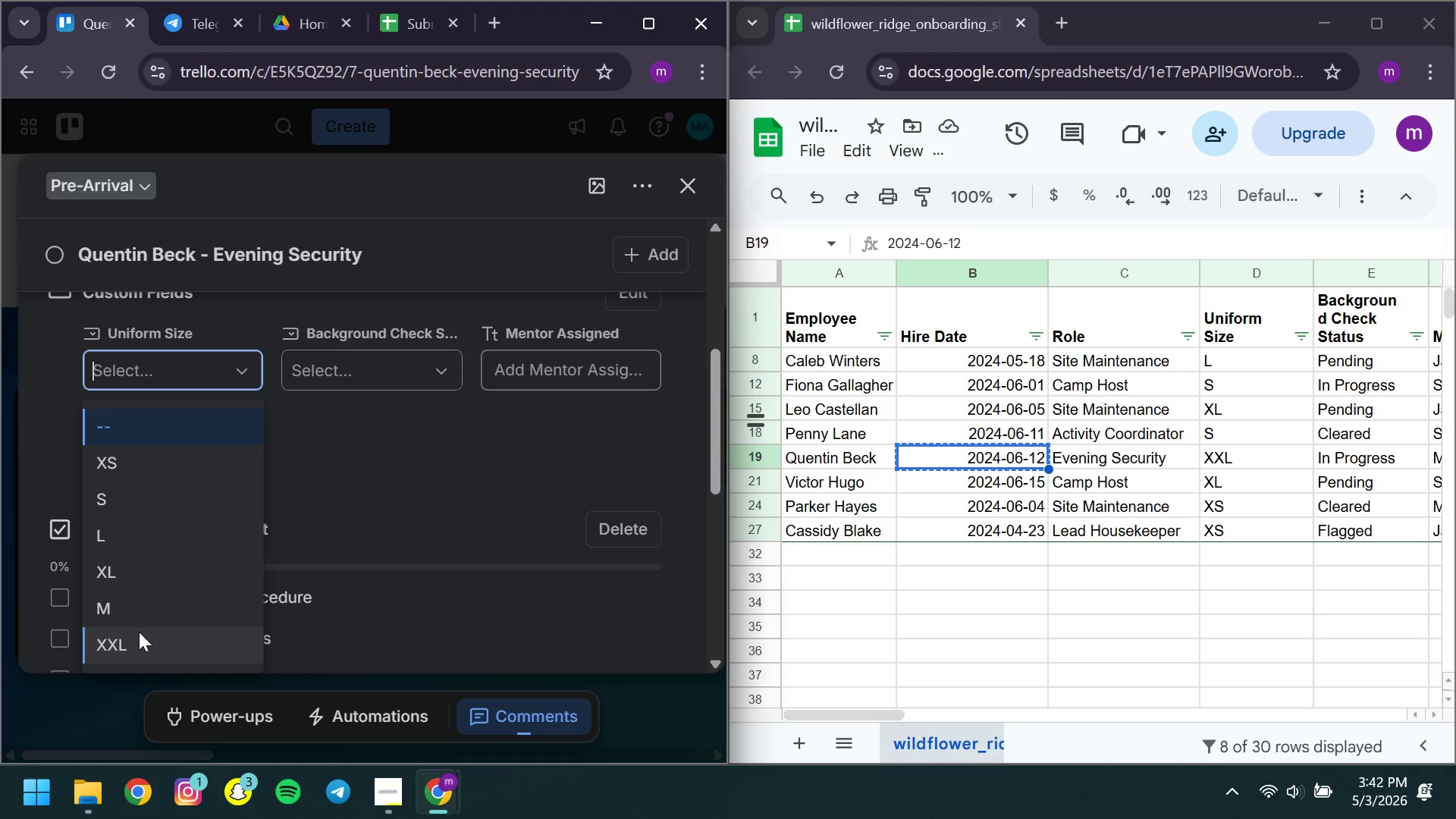 
left_click([139, 632])
 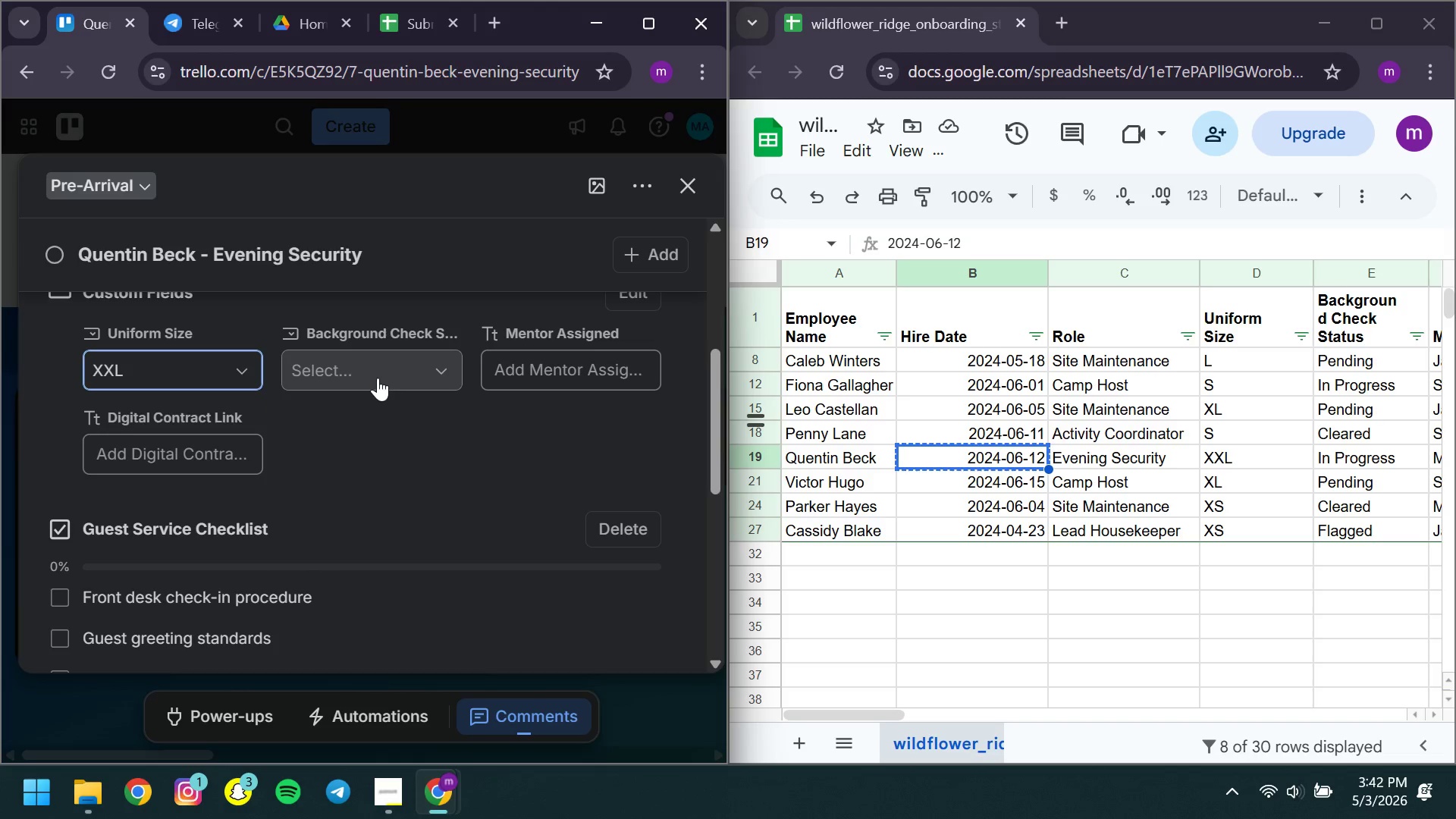 
left_click([378, 378])
 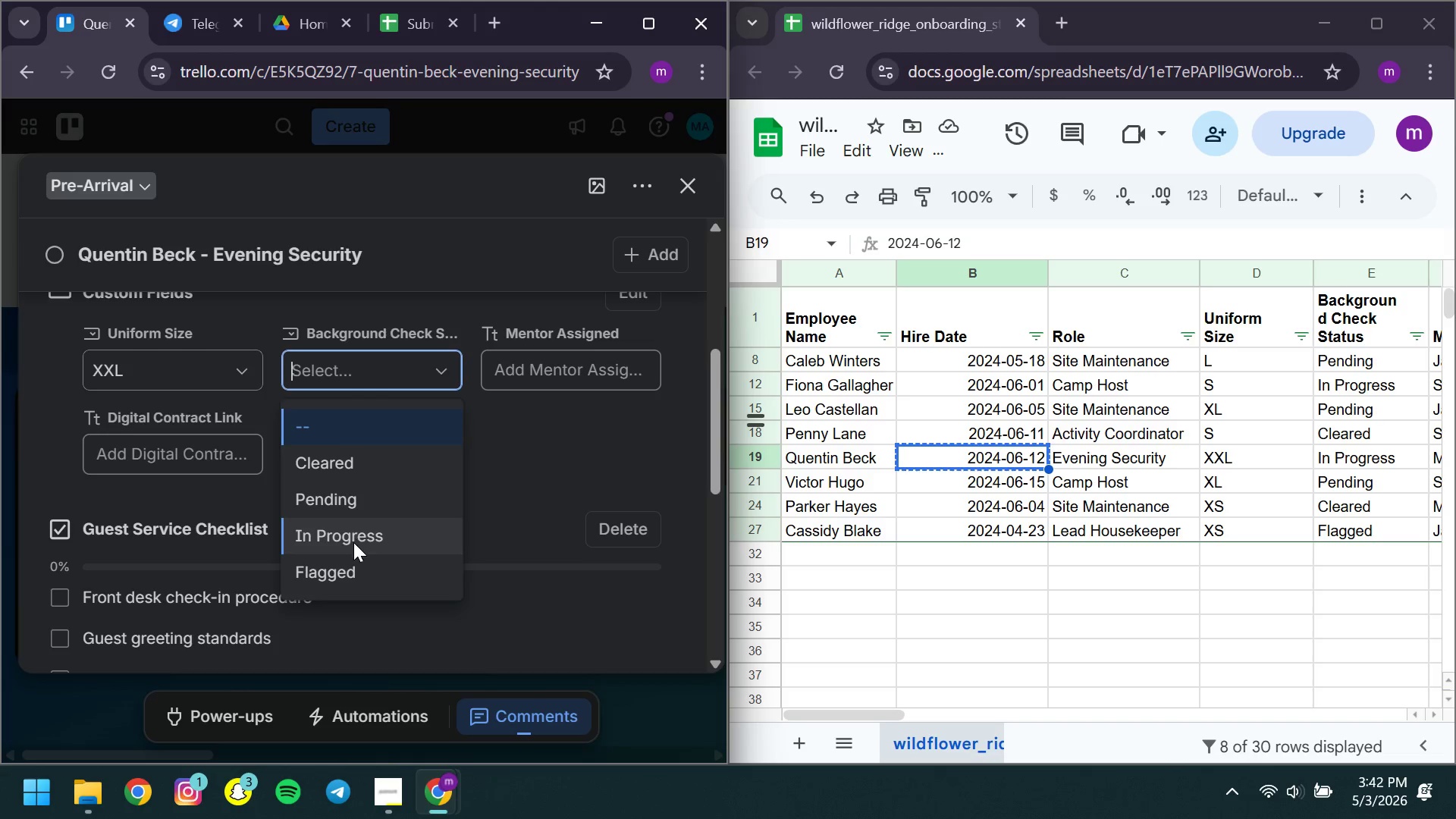 
left_click([353, 542])
 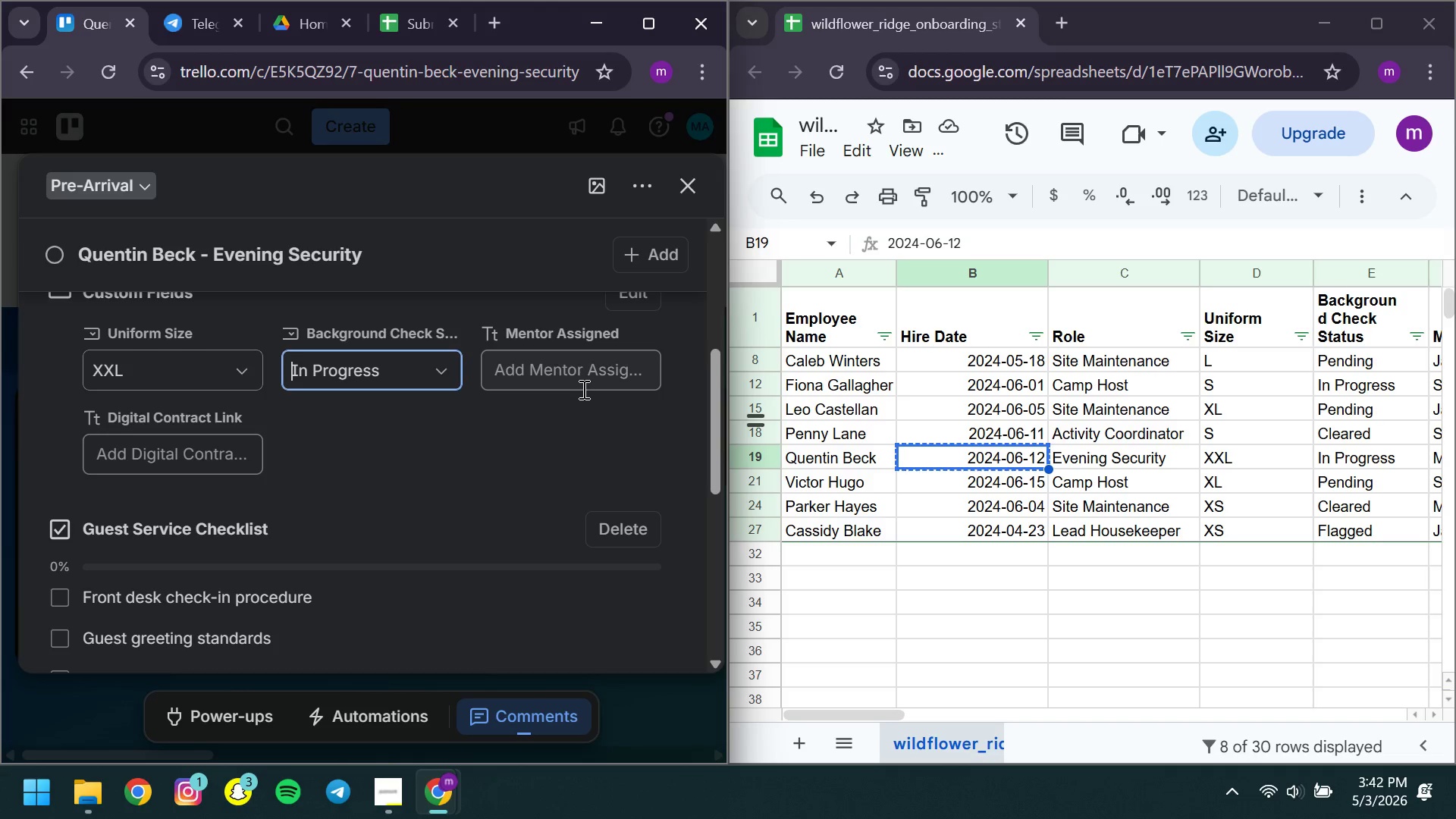 
left_click([582, 389])
 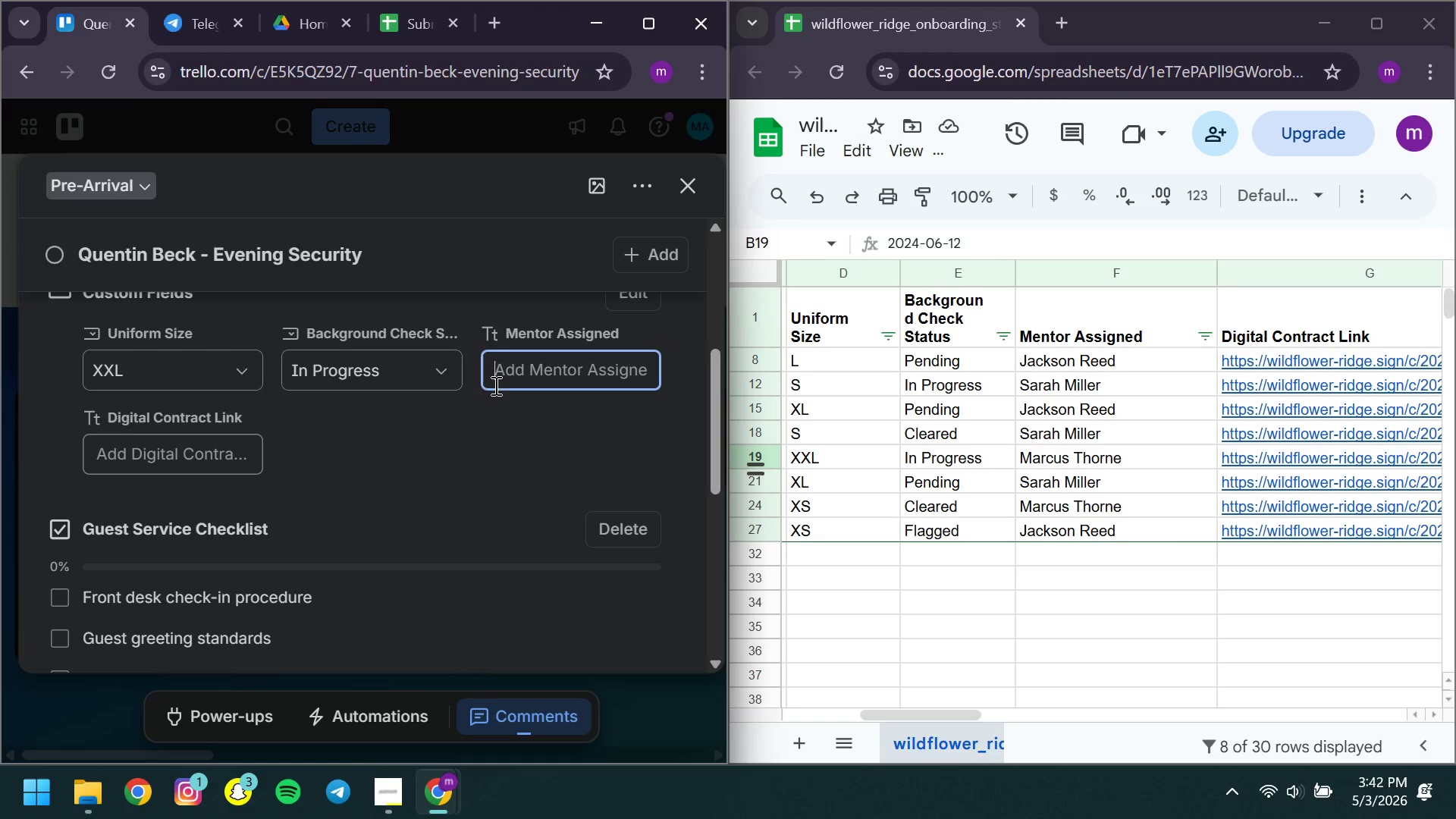 
type(Marcus Thorne )
 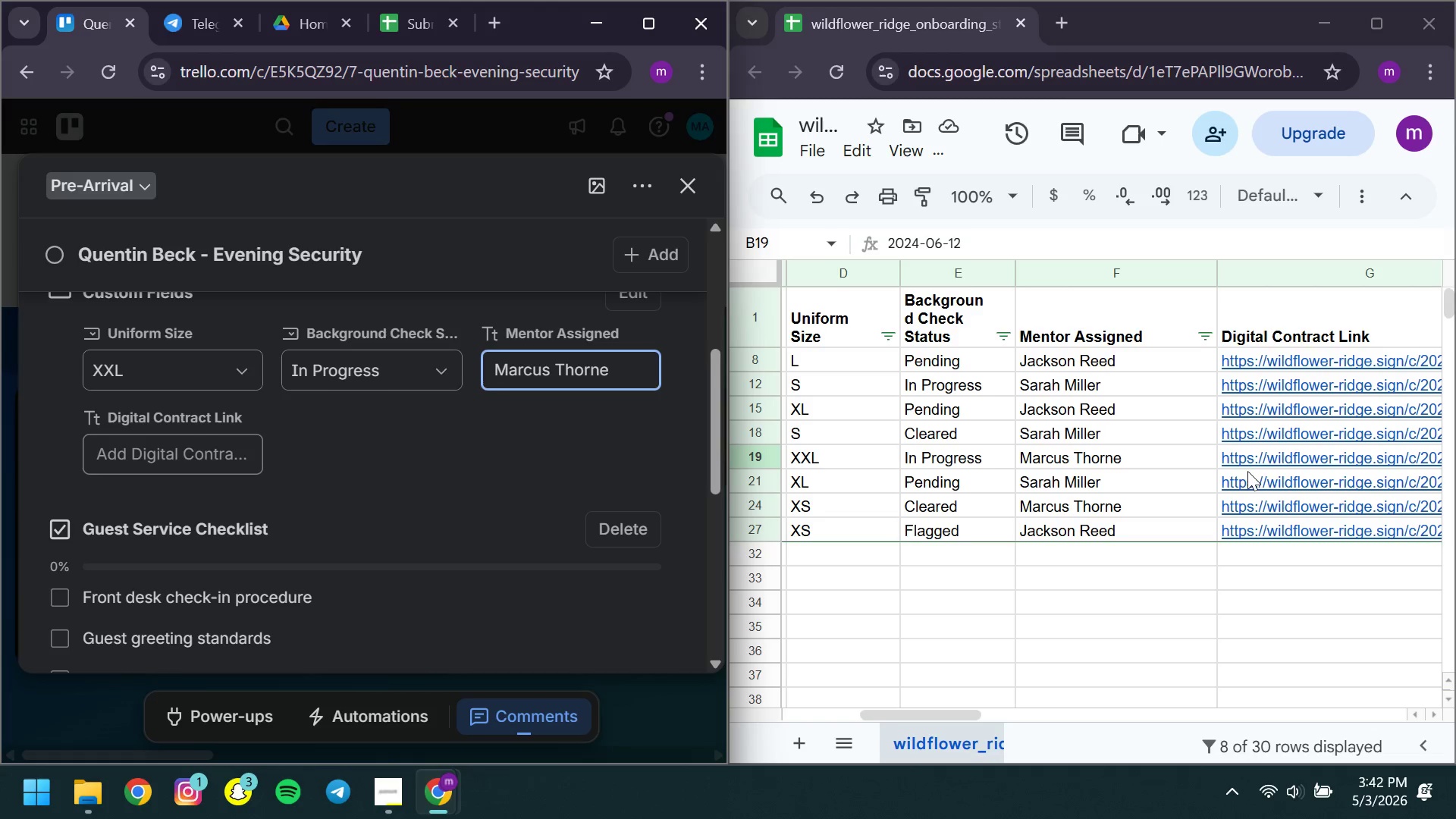 
left_click([1246, 460])
 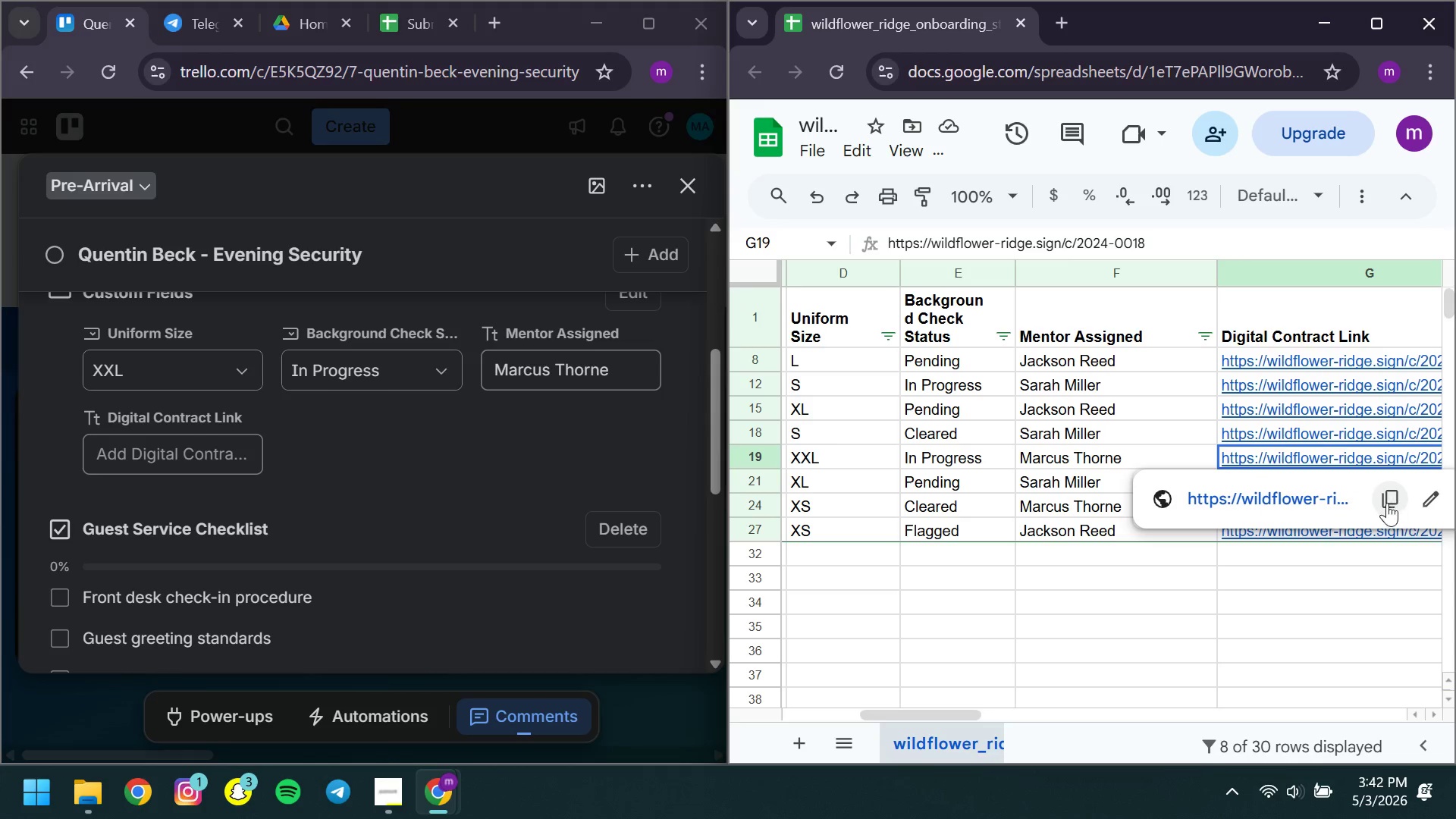 
left_click([1387, 503])
 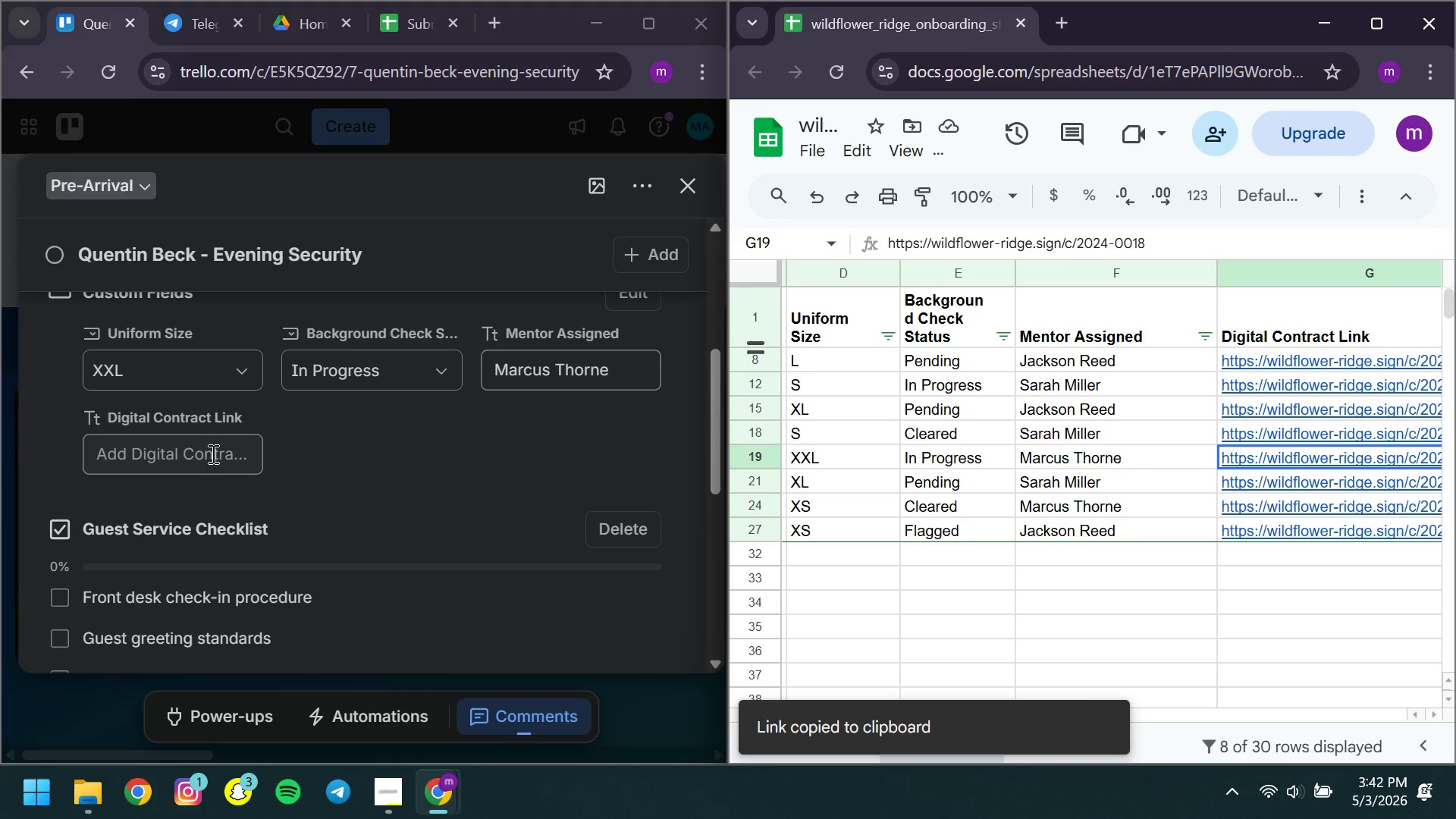 
left_click([202, 450])
 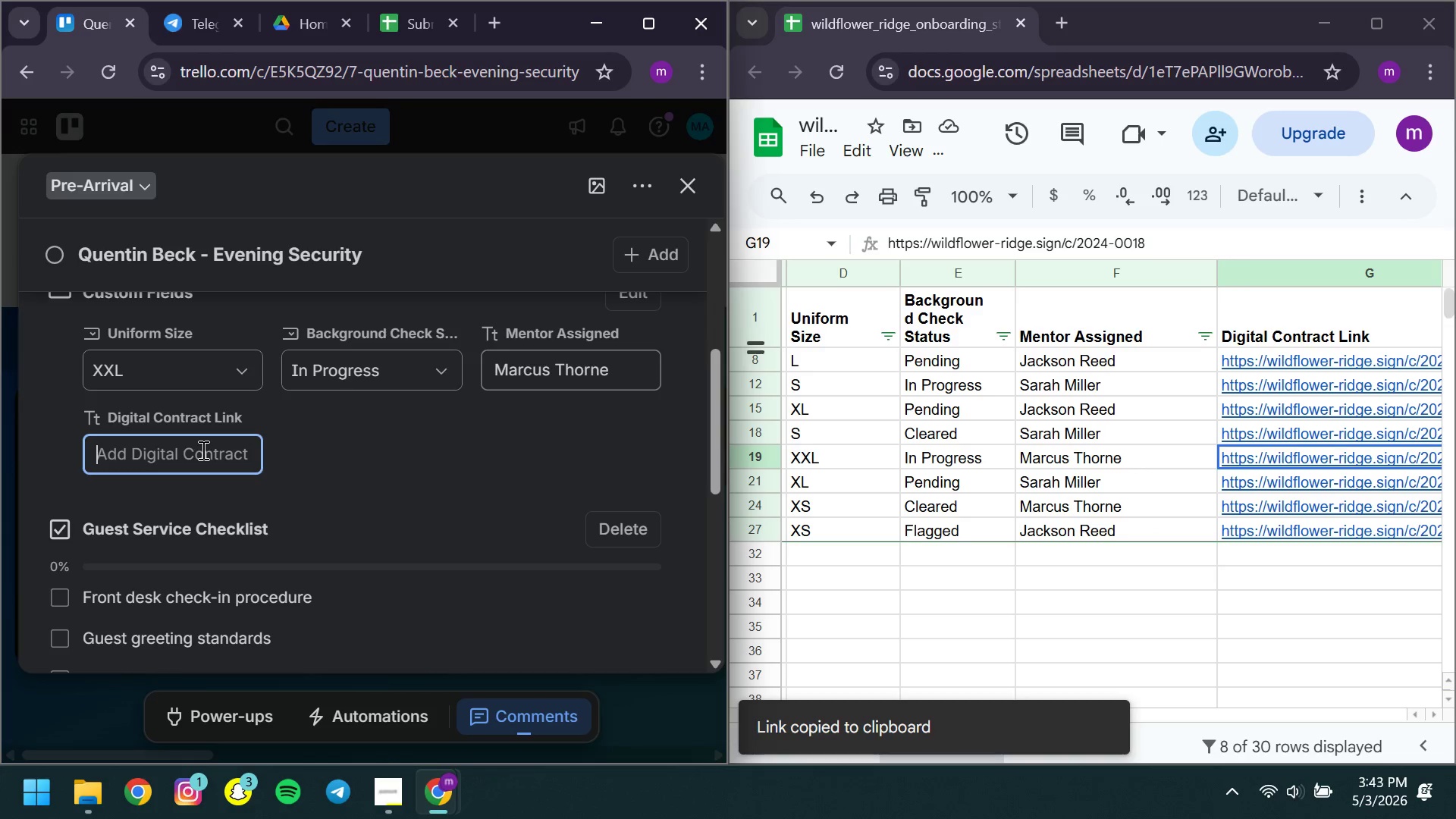 
key(Control+ControlLeft)
 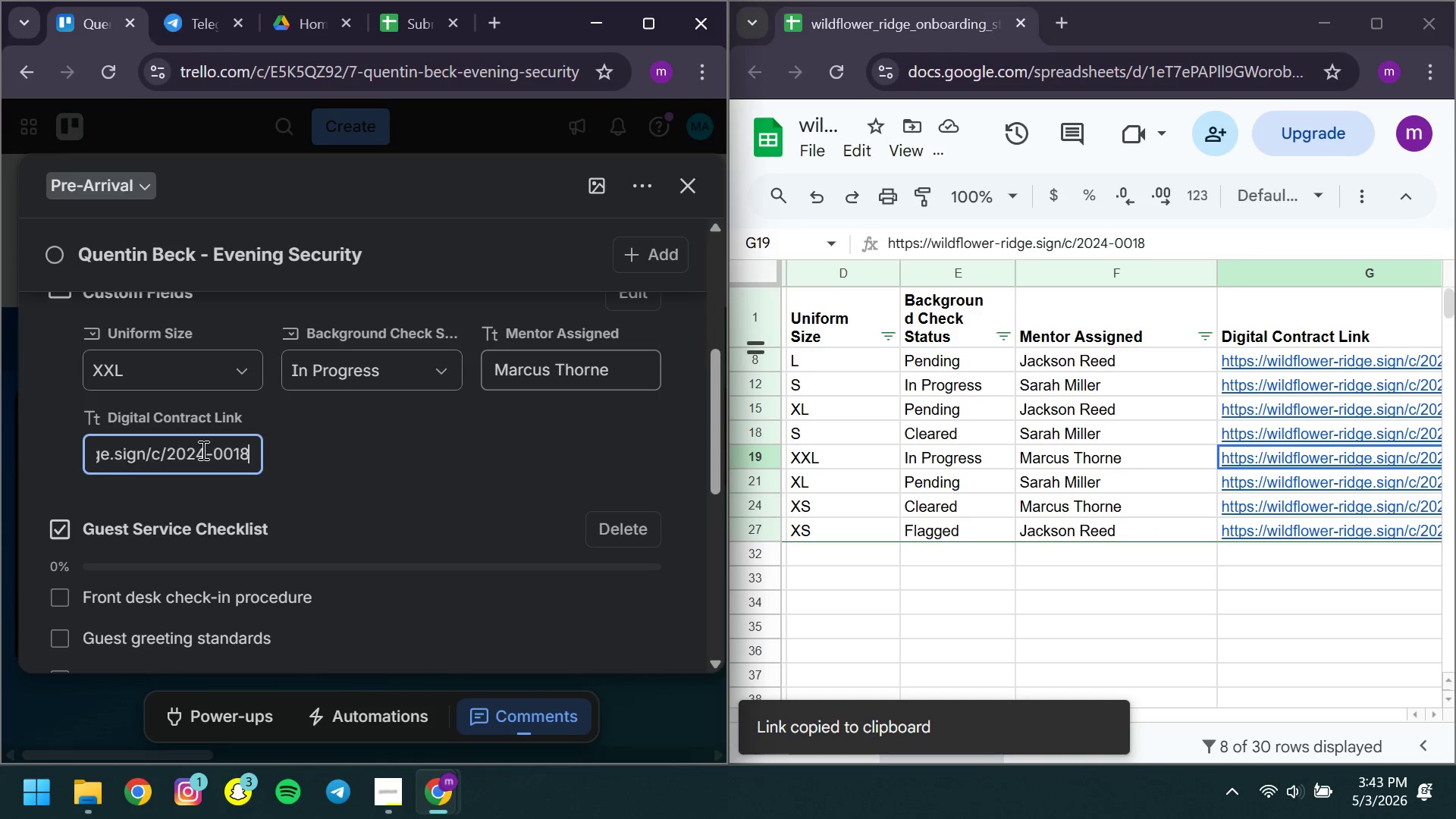 
key(Control+V)
 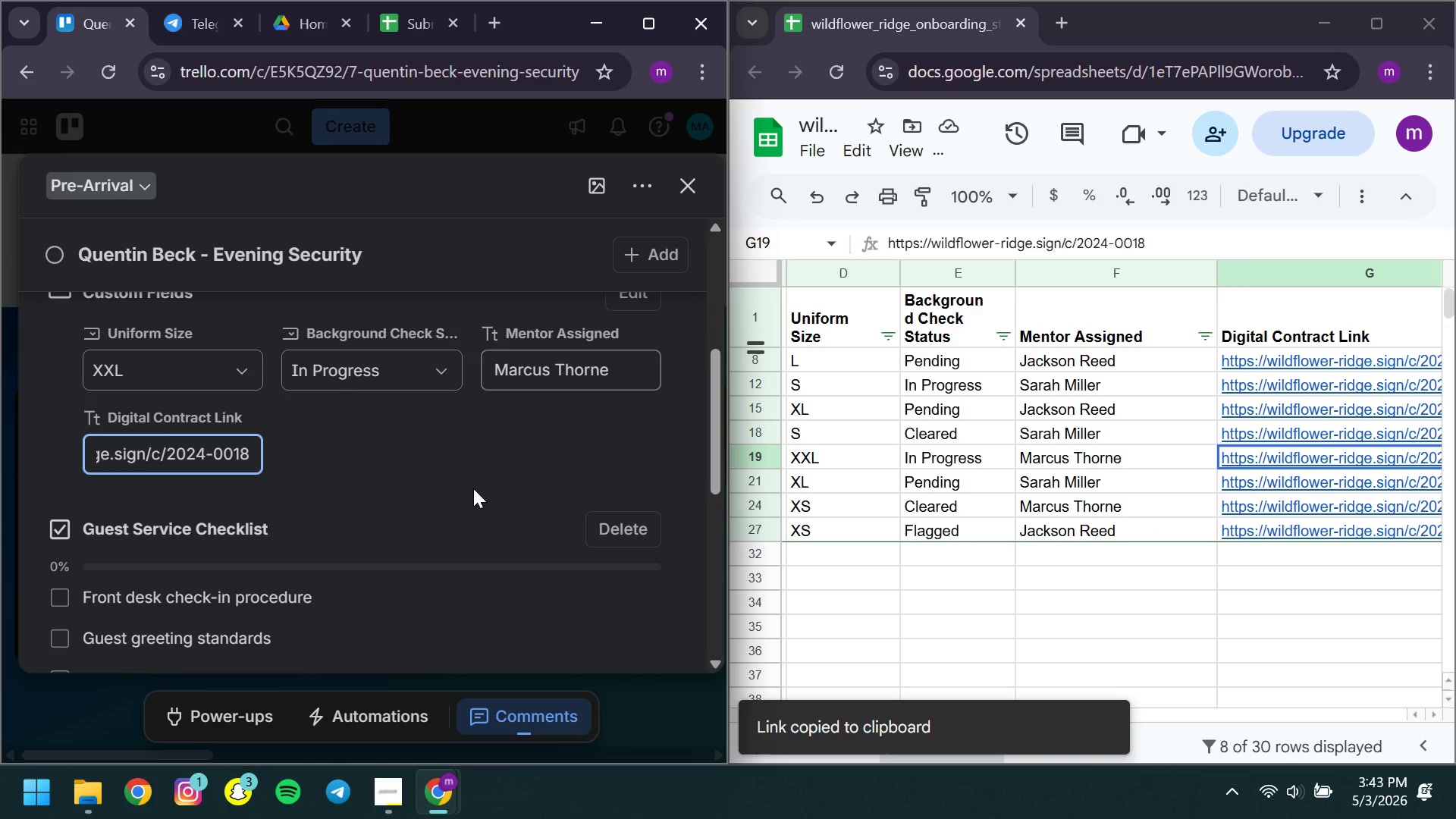 
left_click([473, 488])
 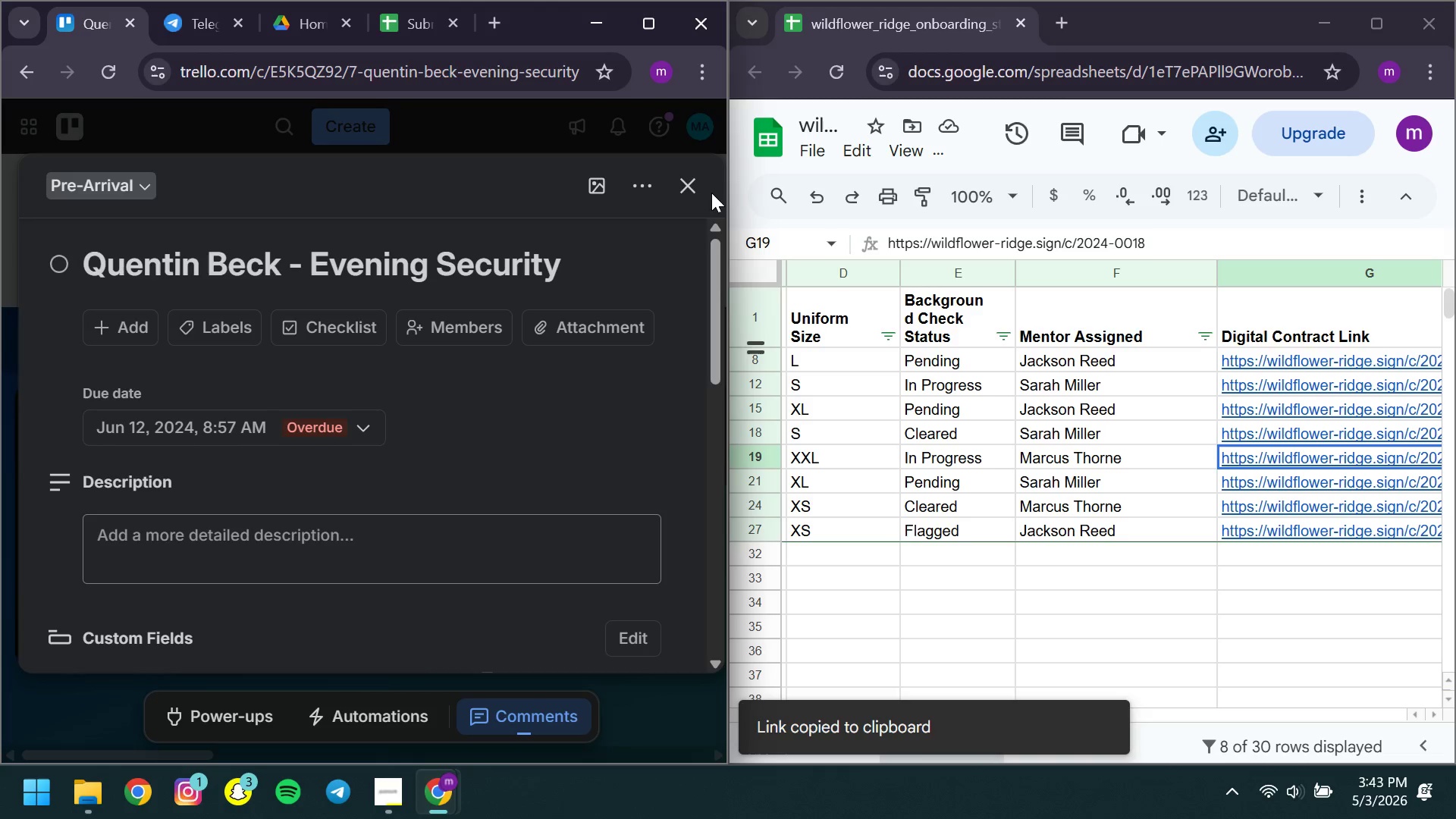 
left_click([701, 193])
 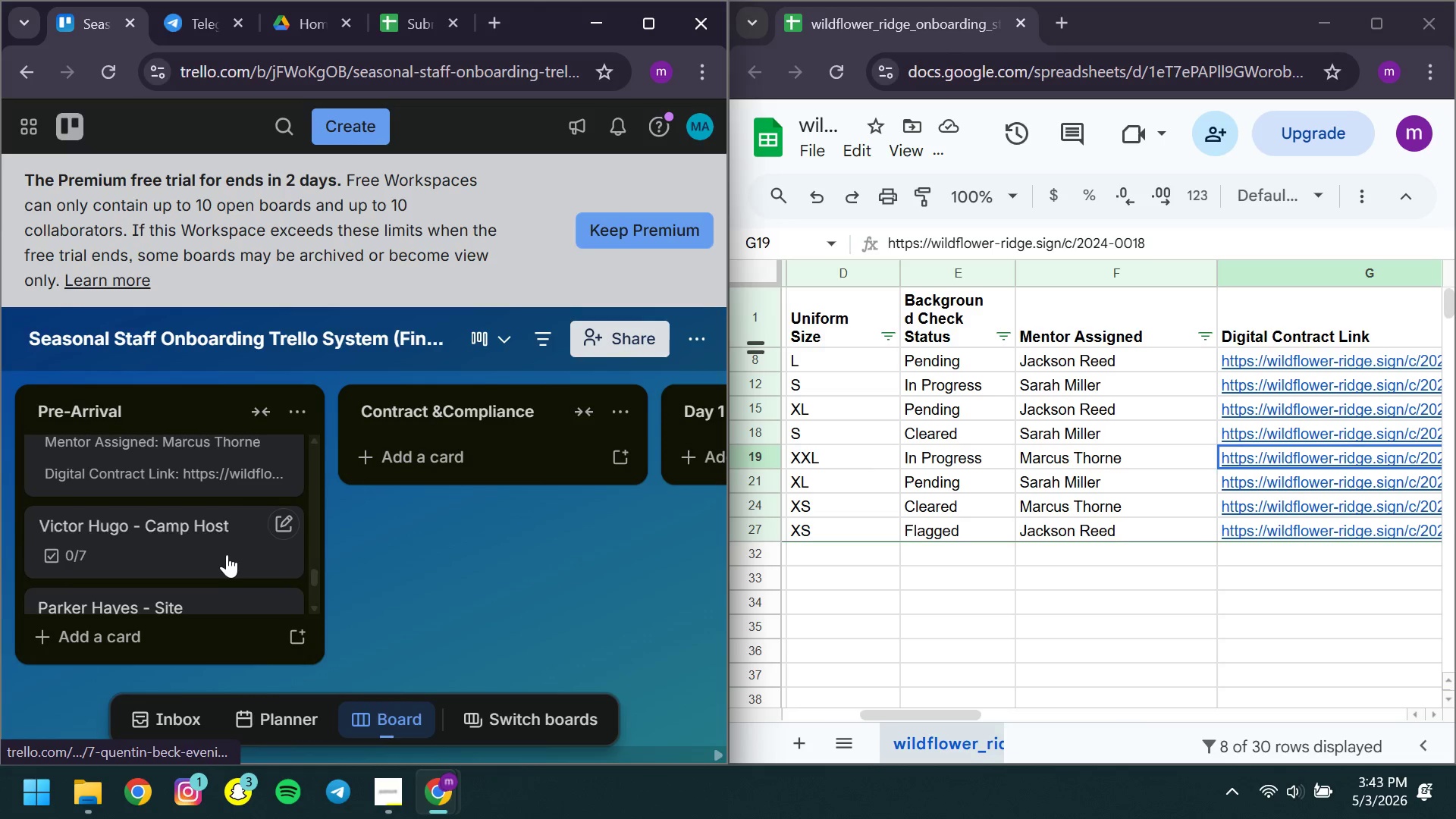 
left_click([227, 554])
 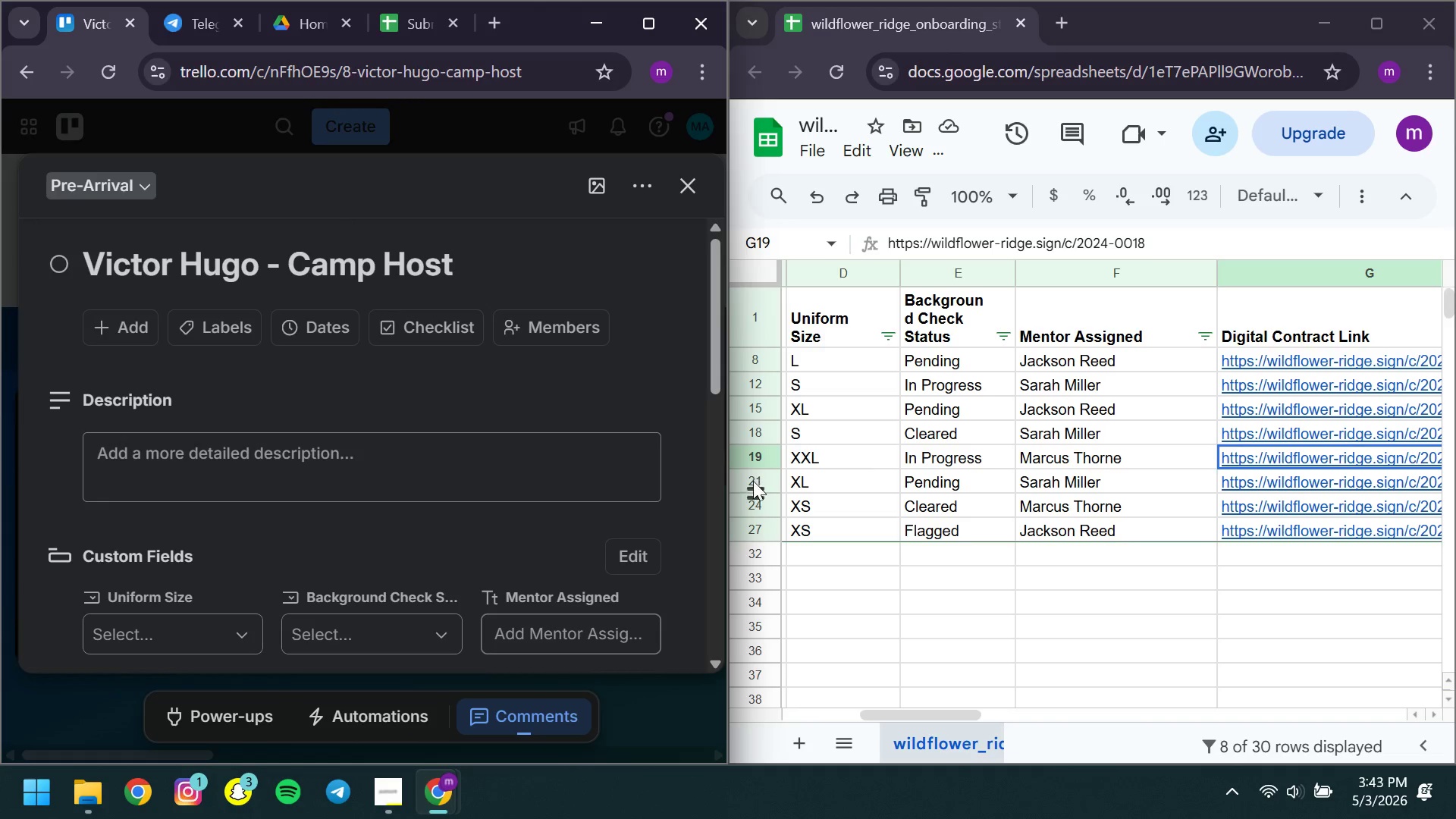 
left_click([748, 476])
 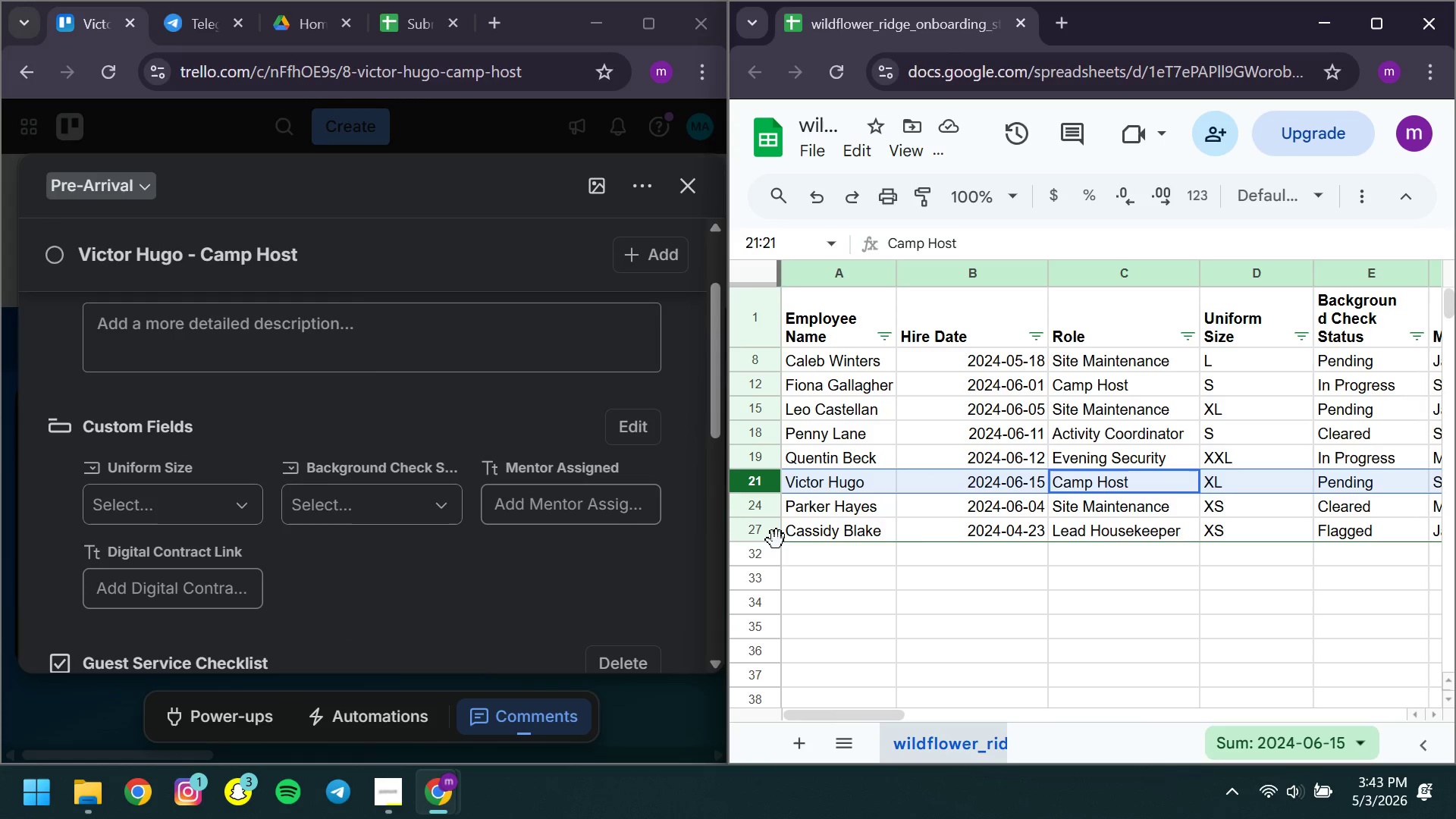 
left_click([979, 485])
 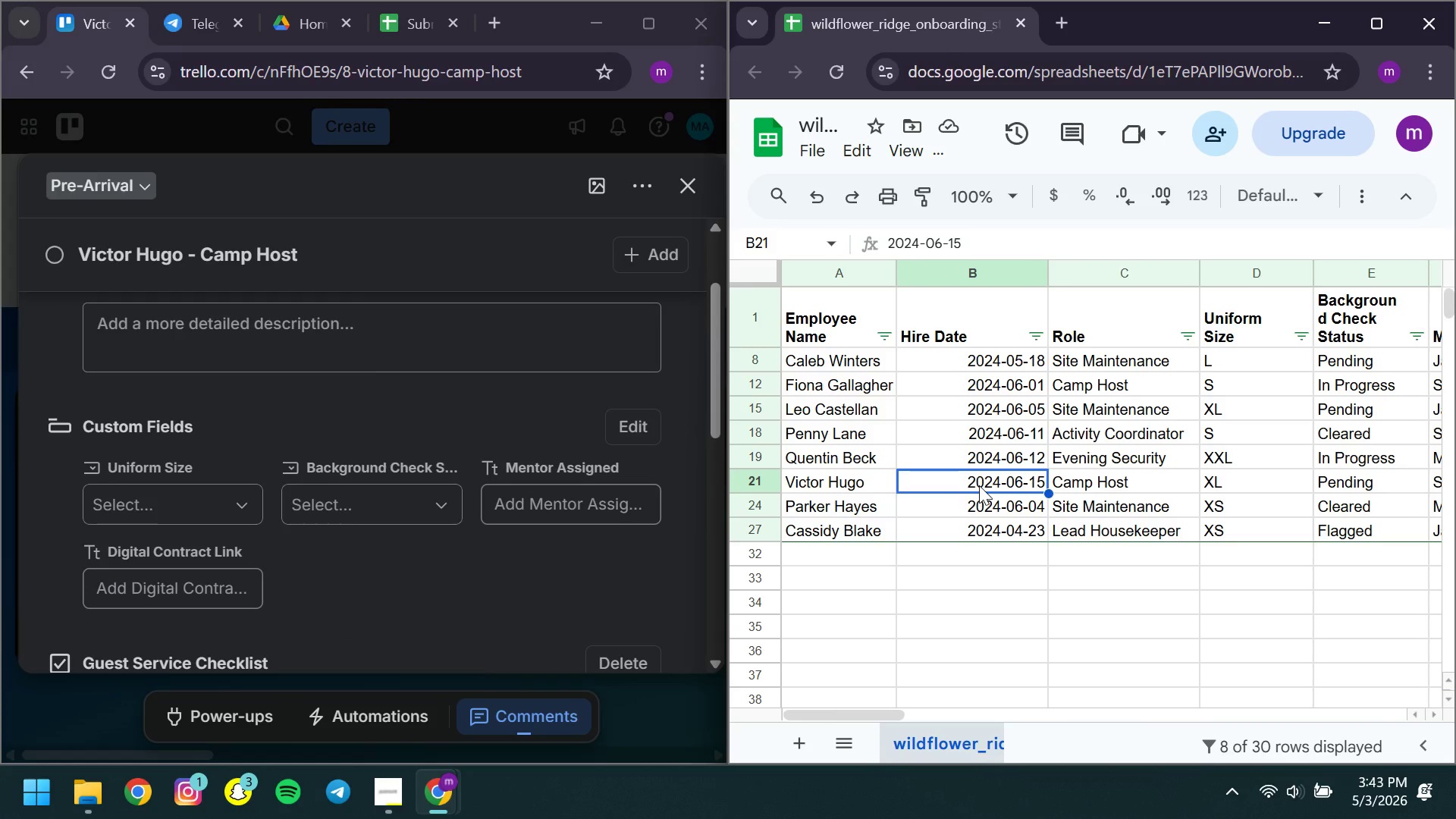 
key(Control+ControlLeft)
 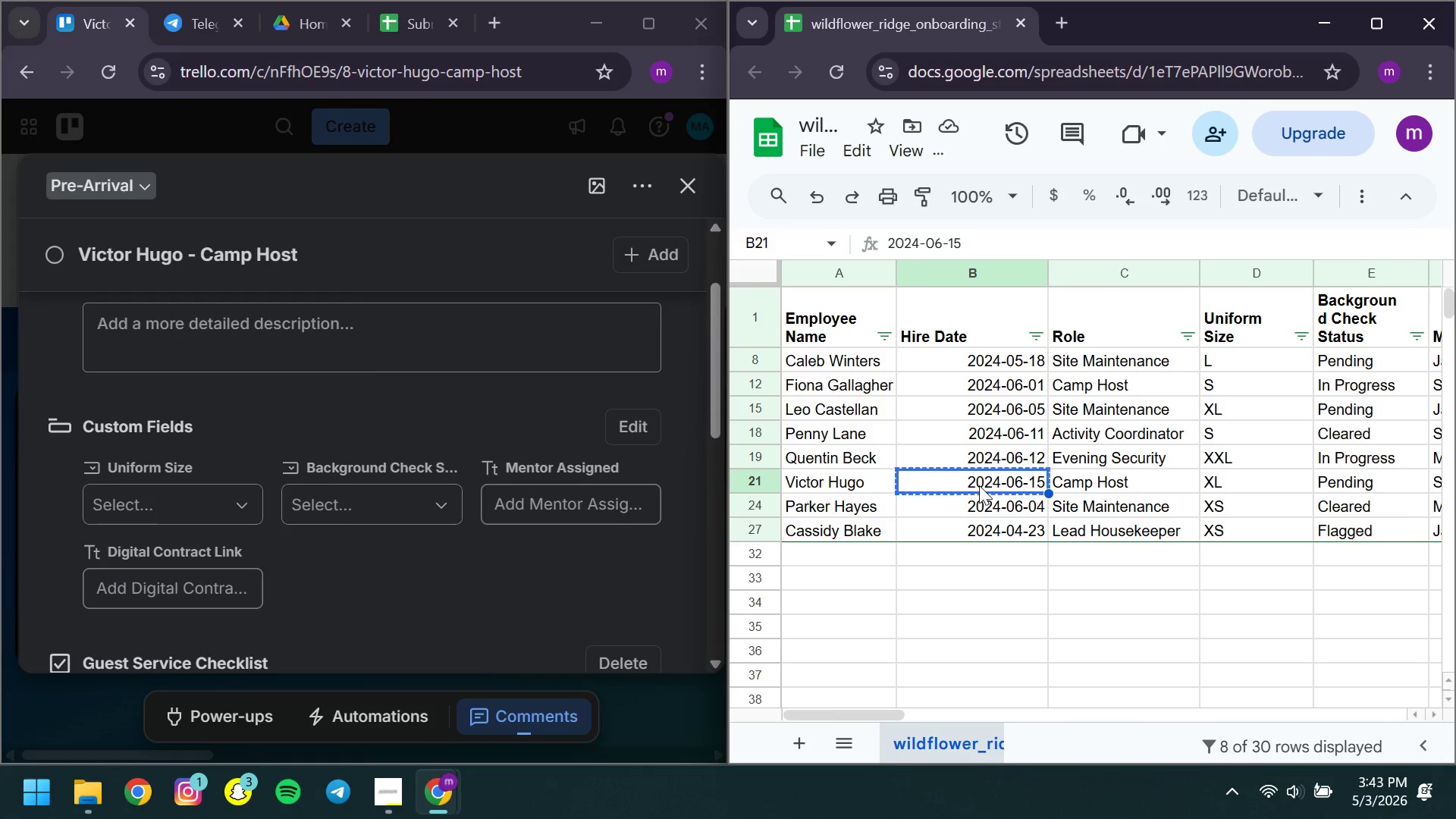 
key(Control+C)
 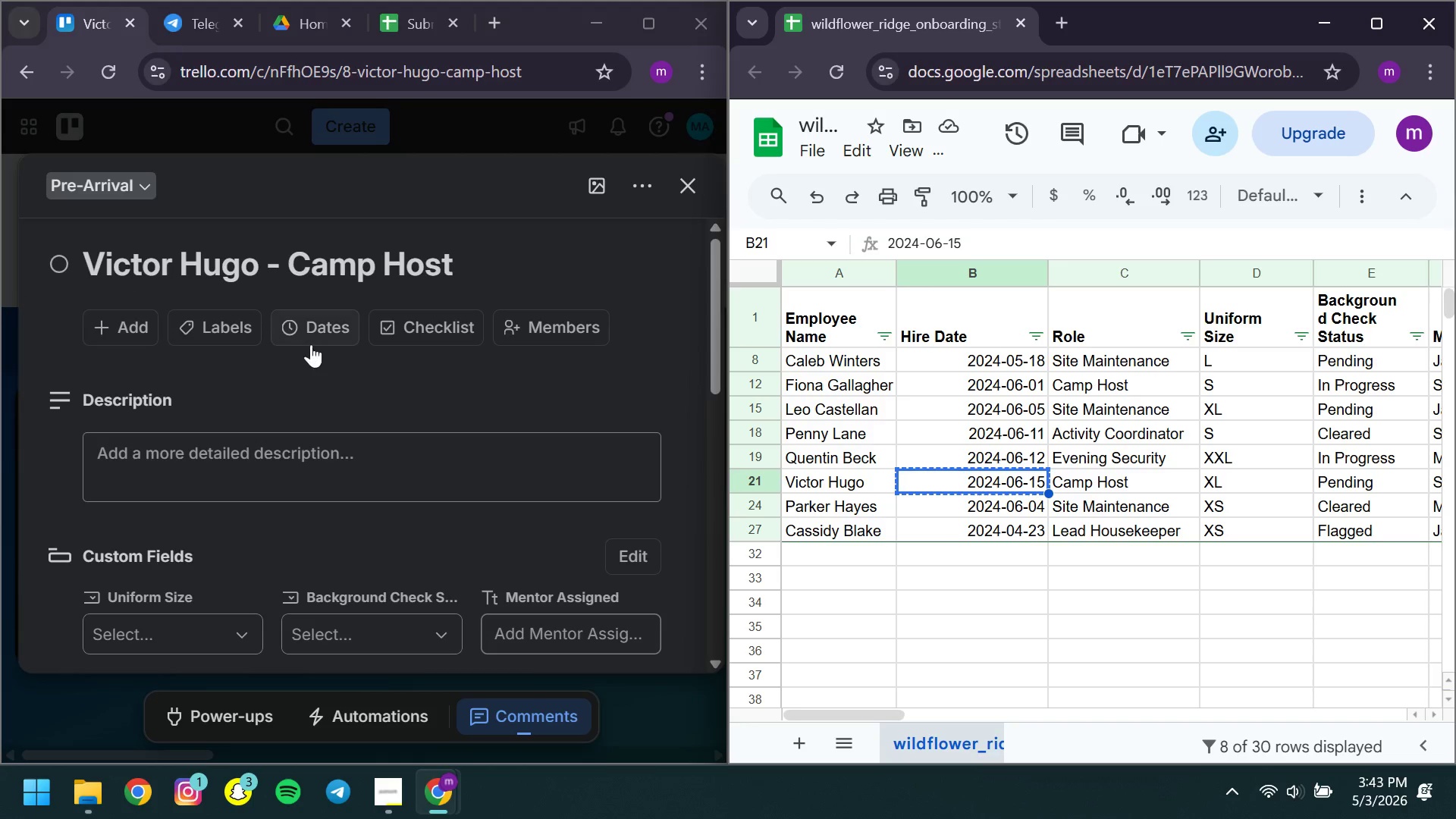 
left_click([322, 342])
 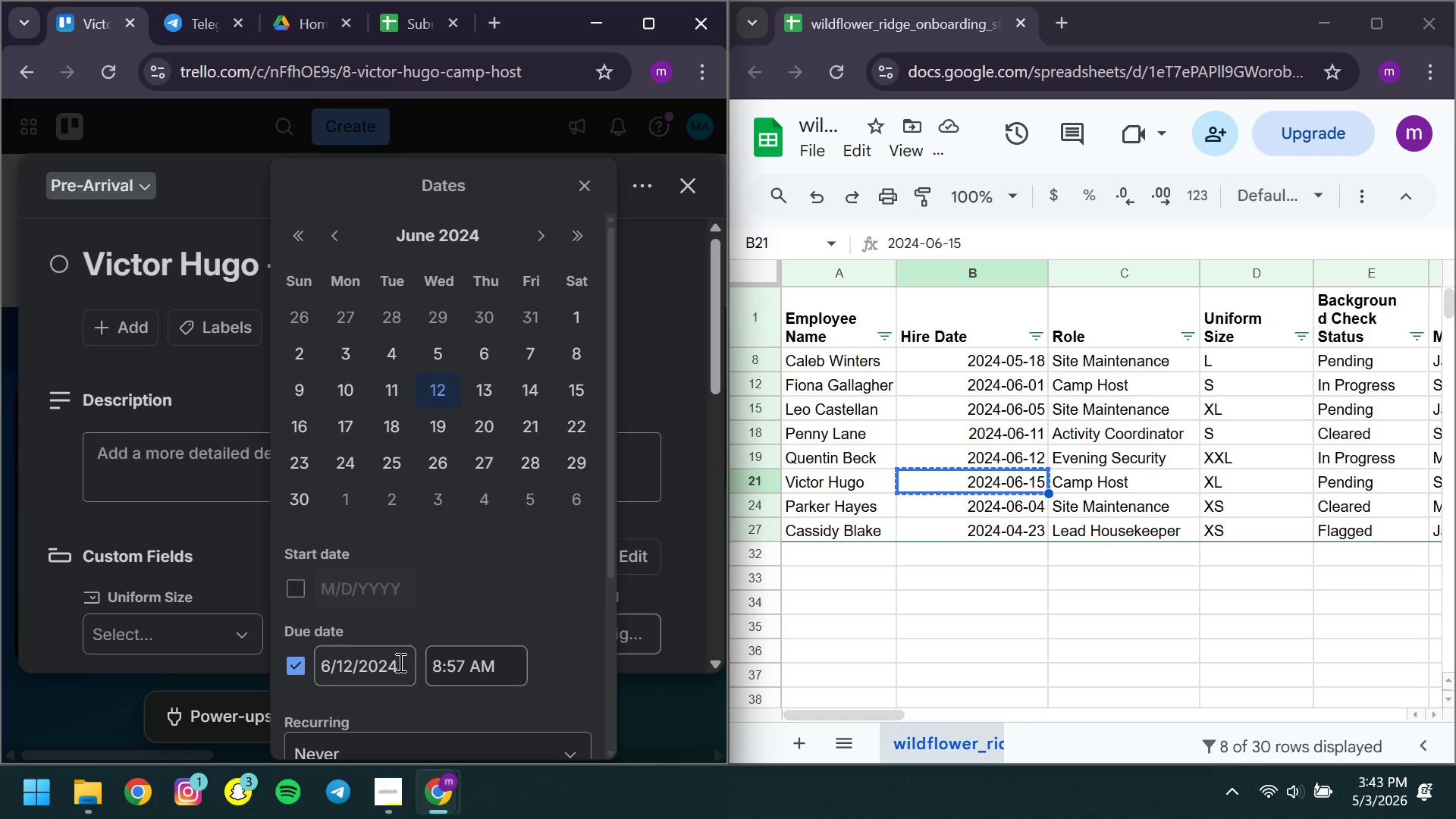 
left_click([399, 662])
 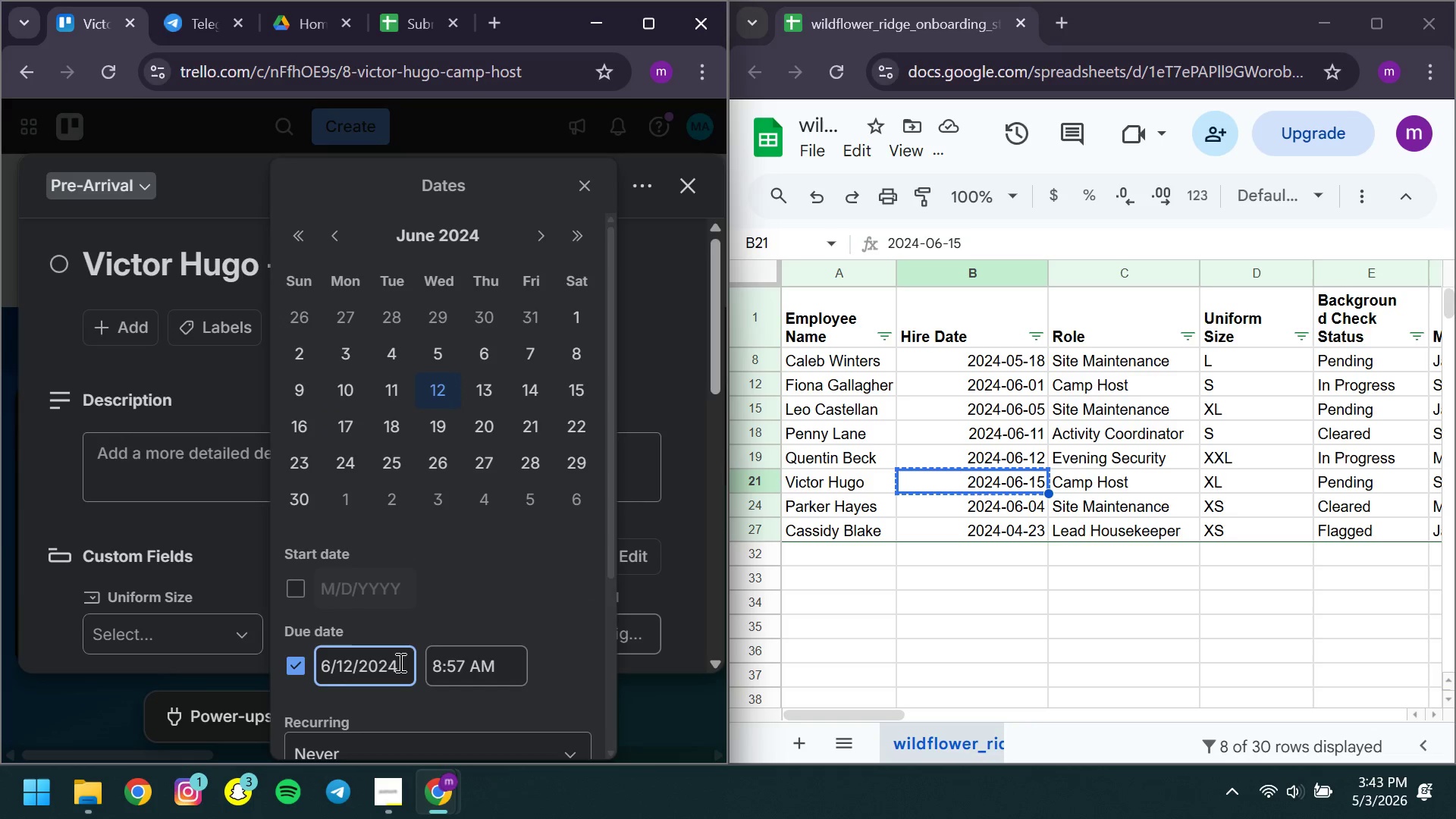 
key(Control+ControlLeft)
 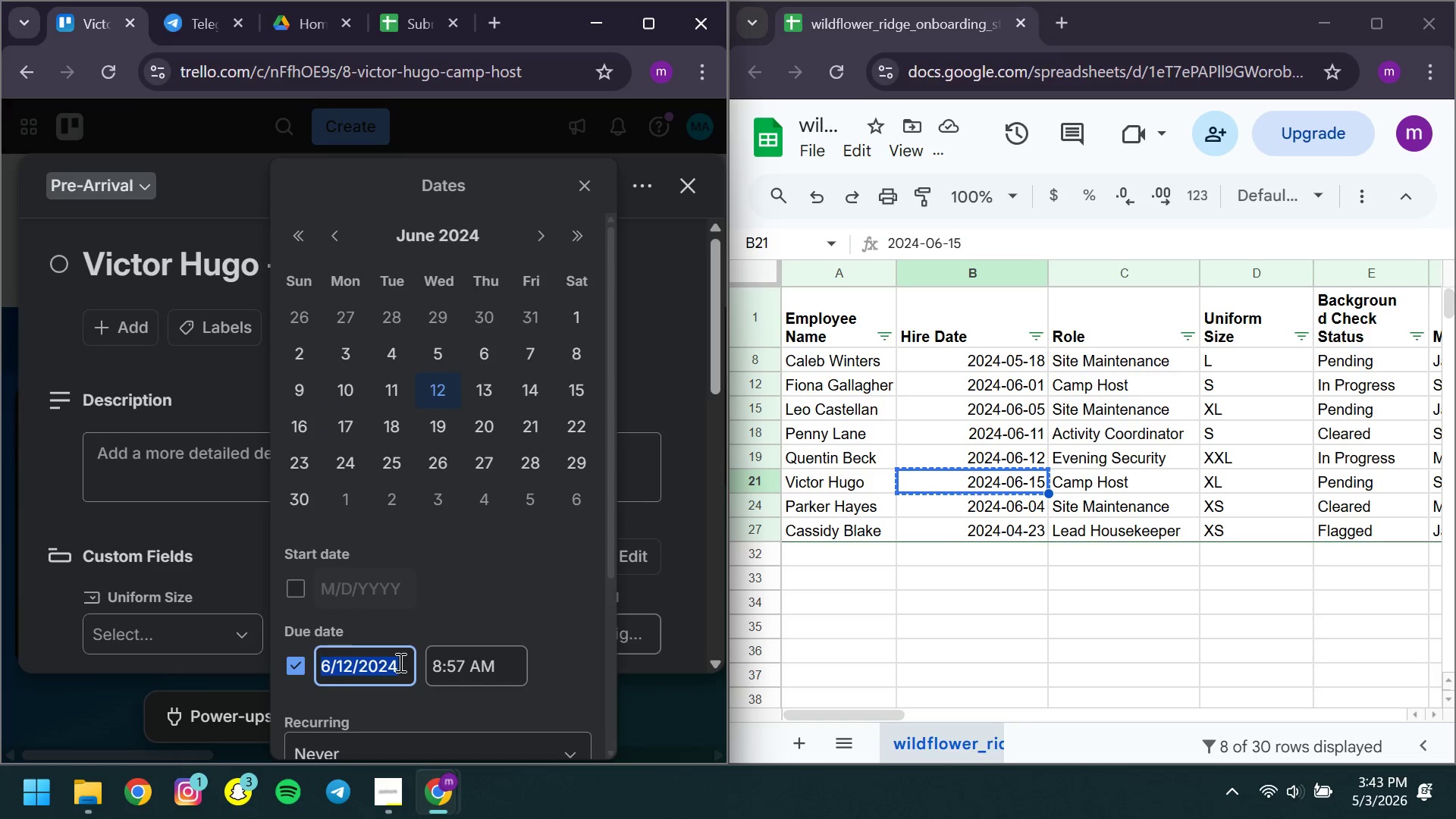 
key(Control+A)
 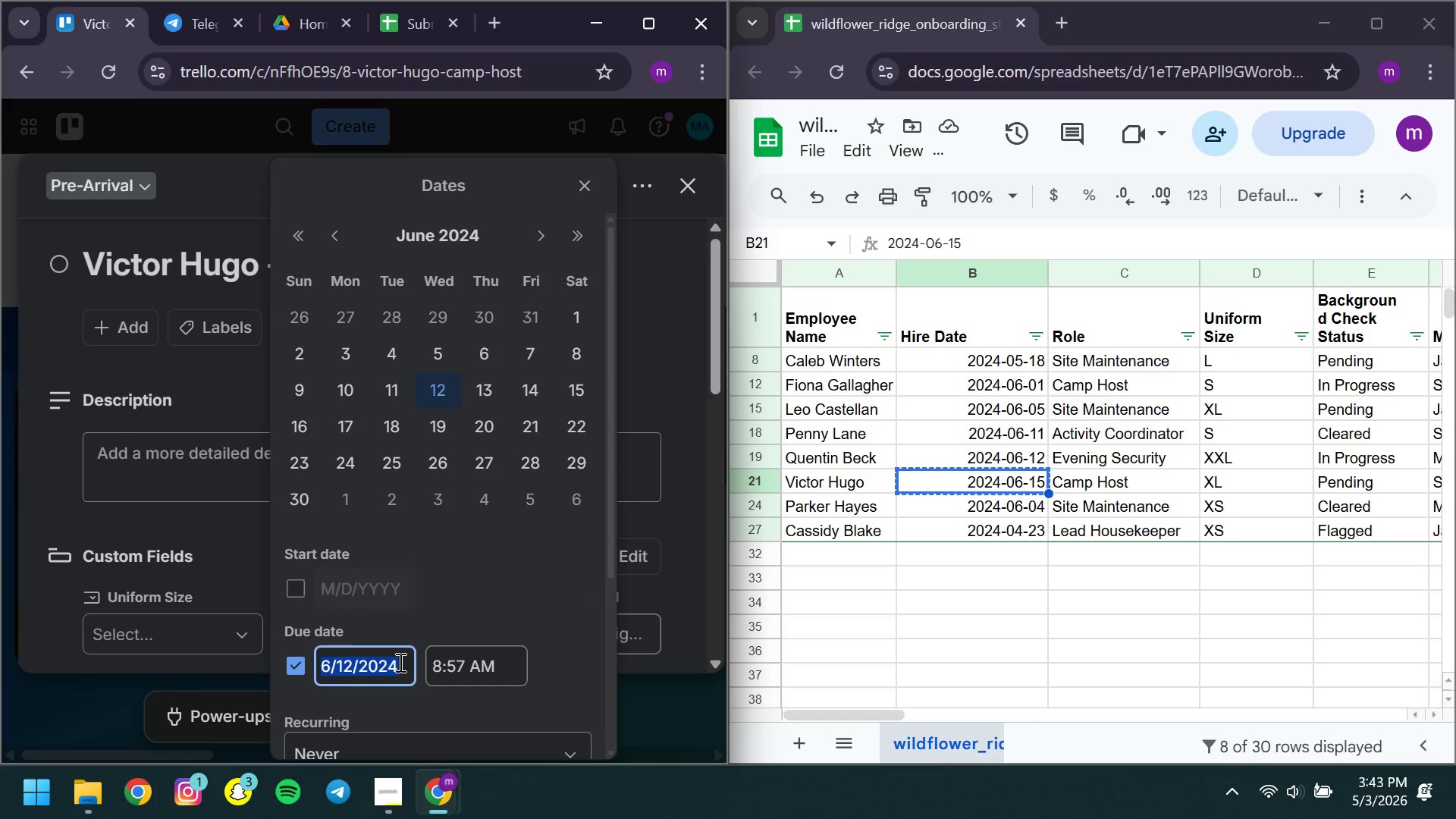 
key(Control+V)
 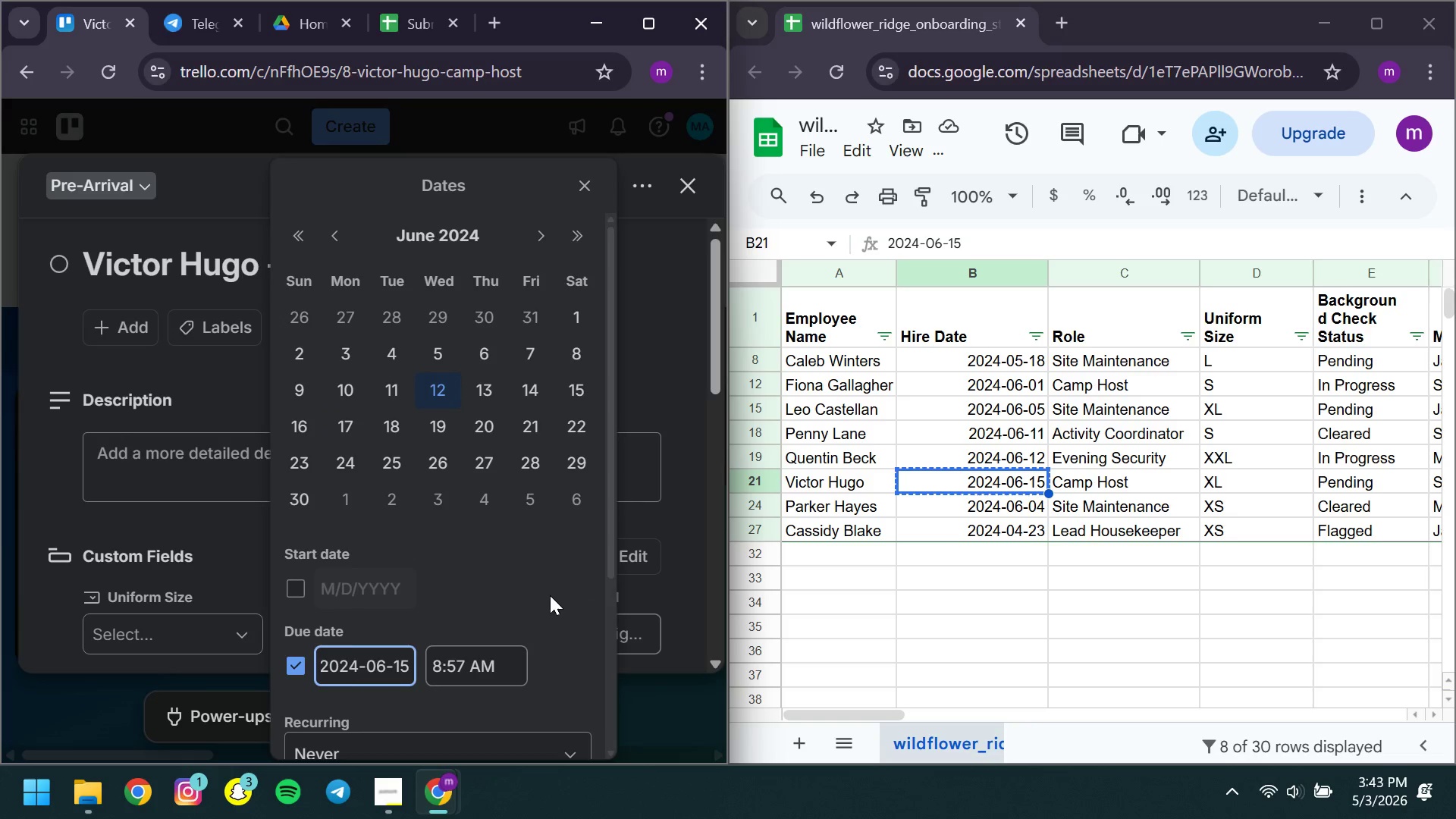 
left_click([550, 595])
 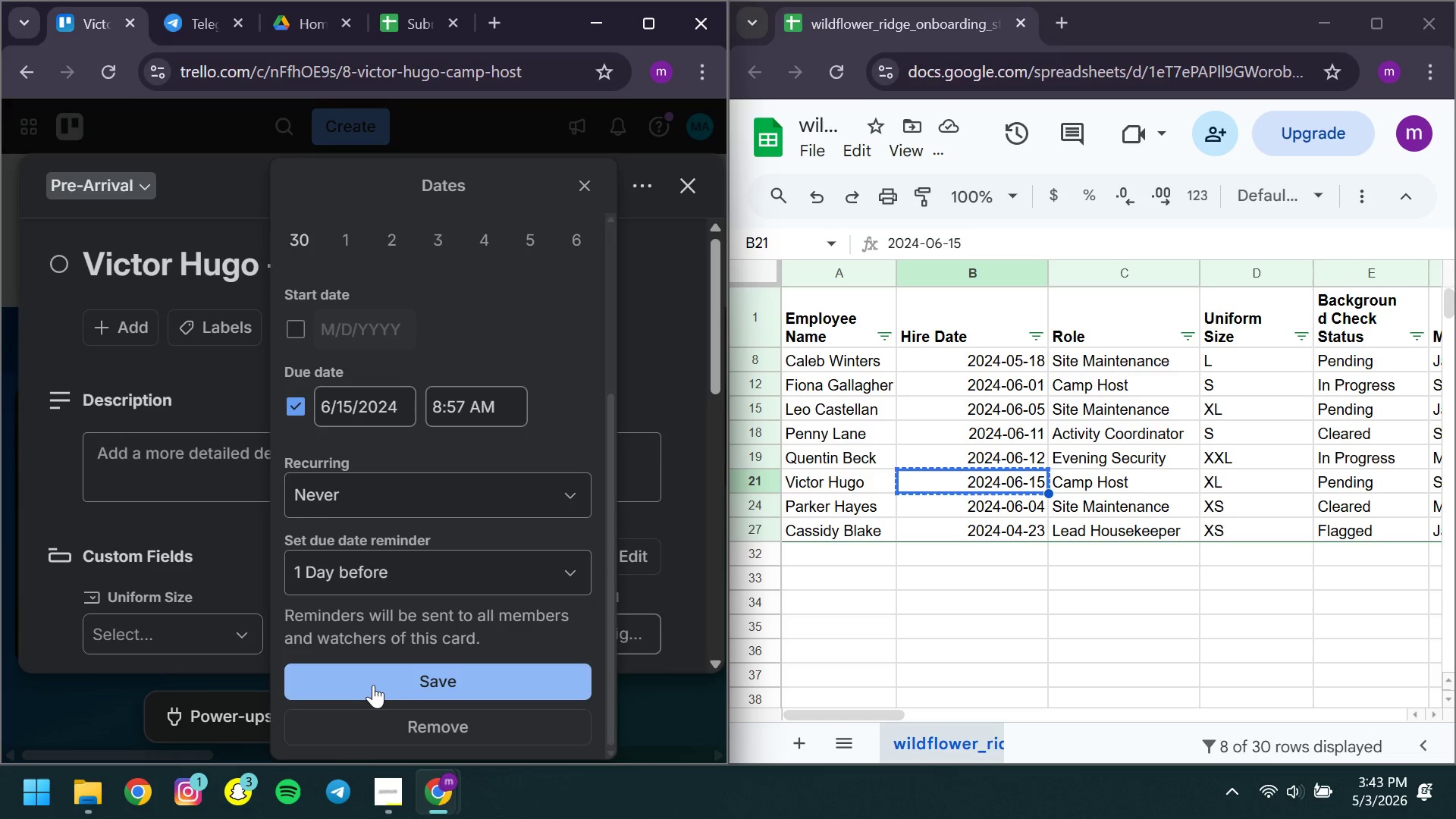 
left_click([373, 685])
 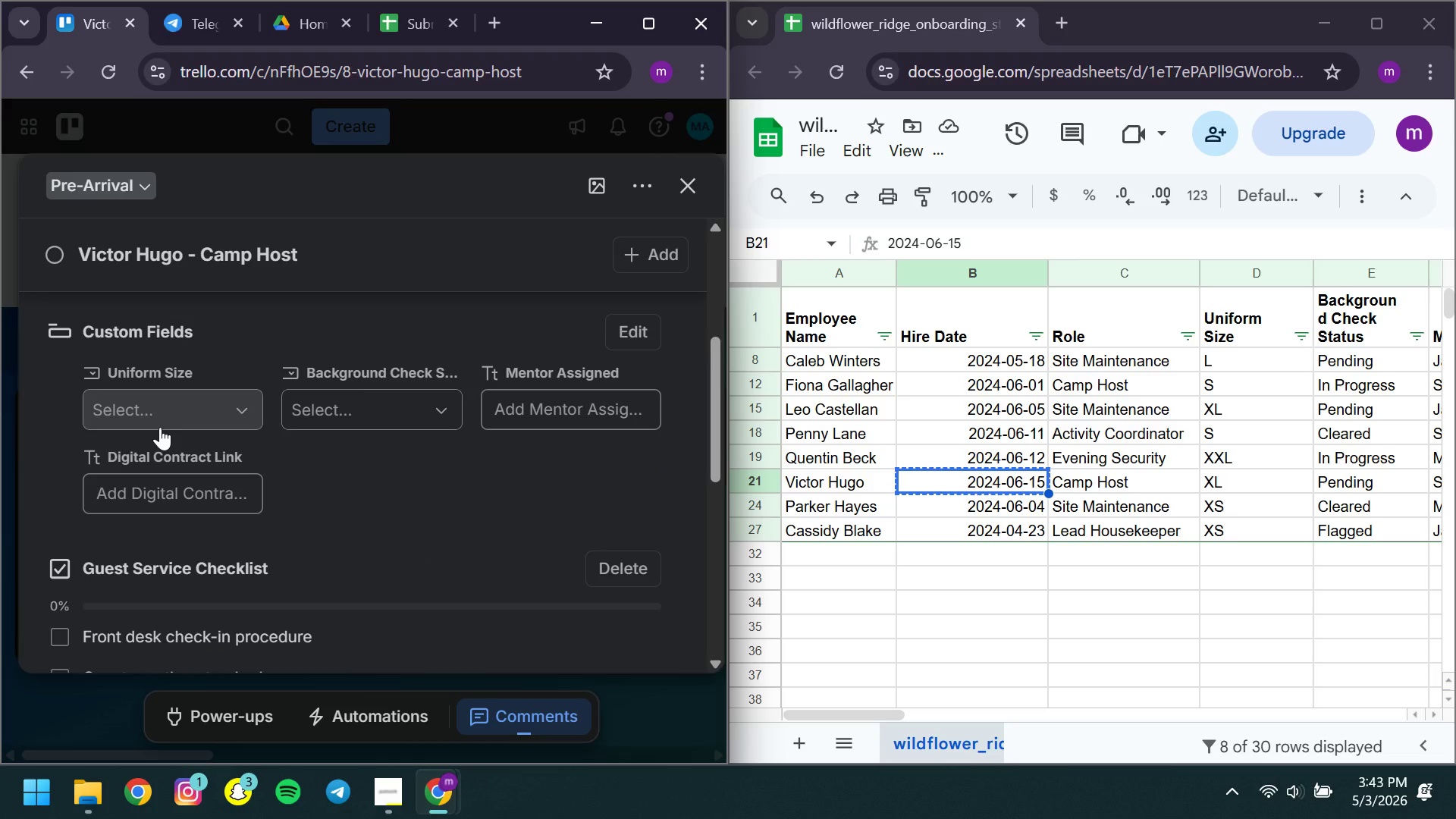 
left_click([149, 418])
 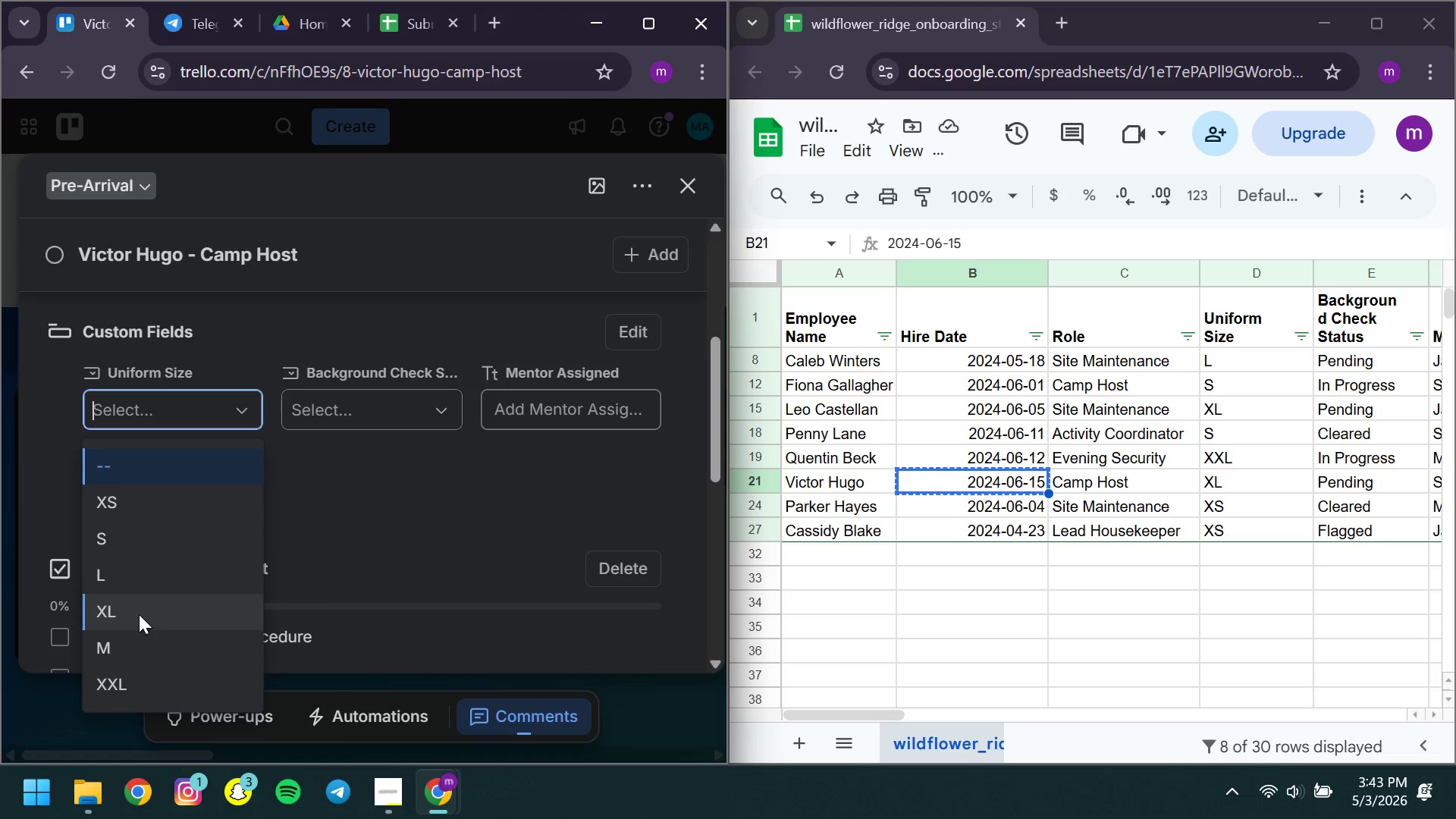 
left_click([125, 604])
 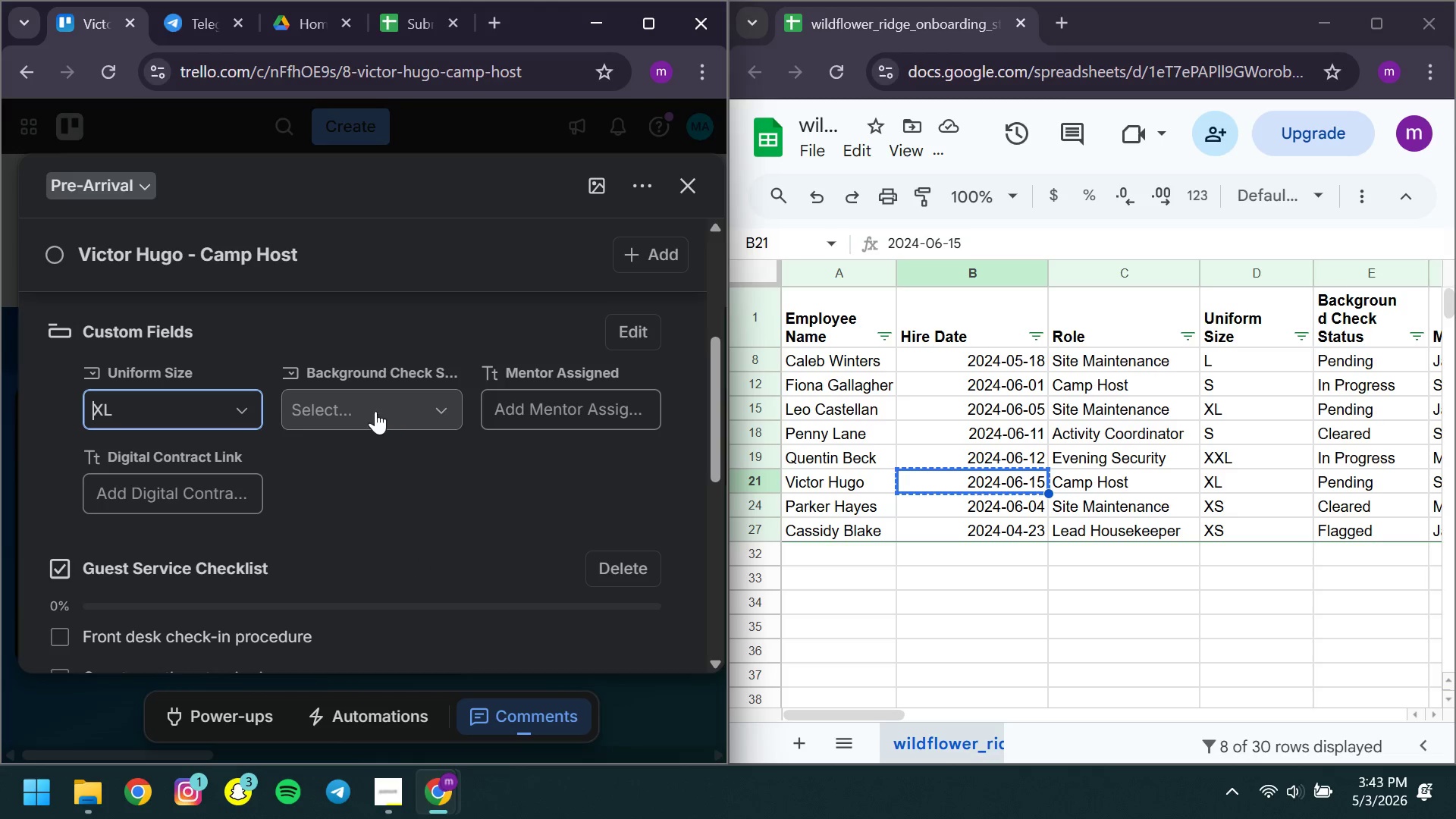 
left_click([375, 411])
 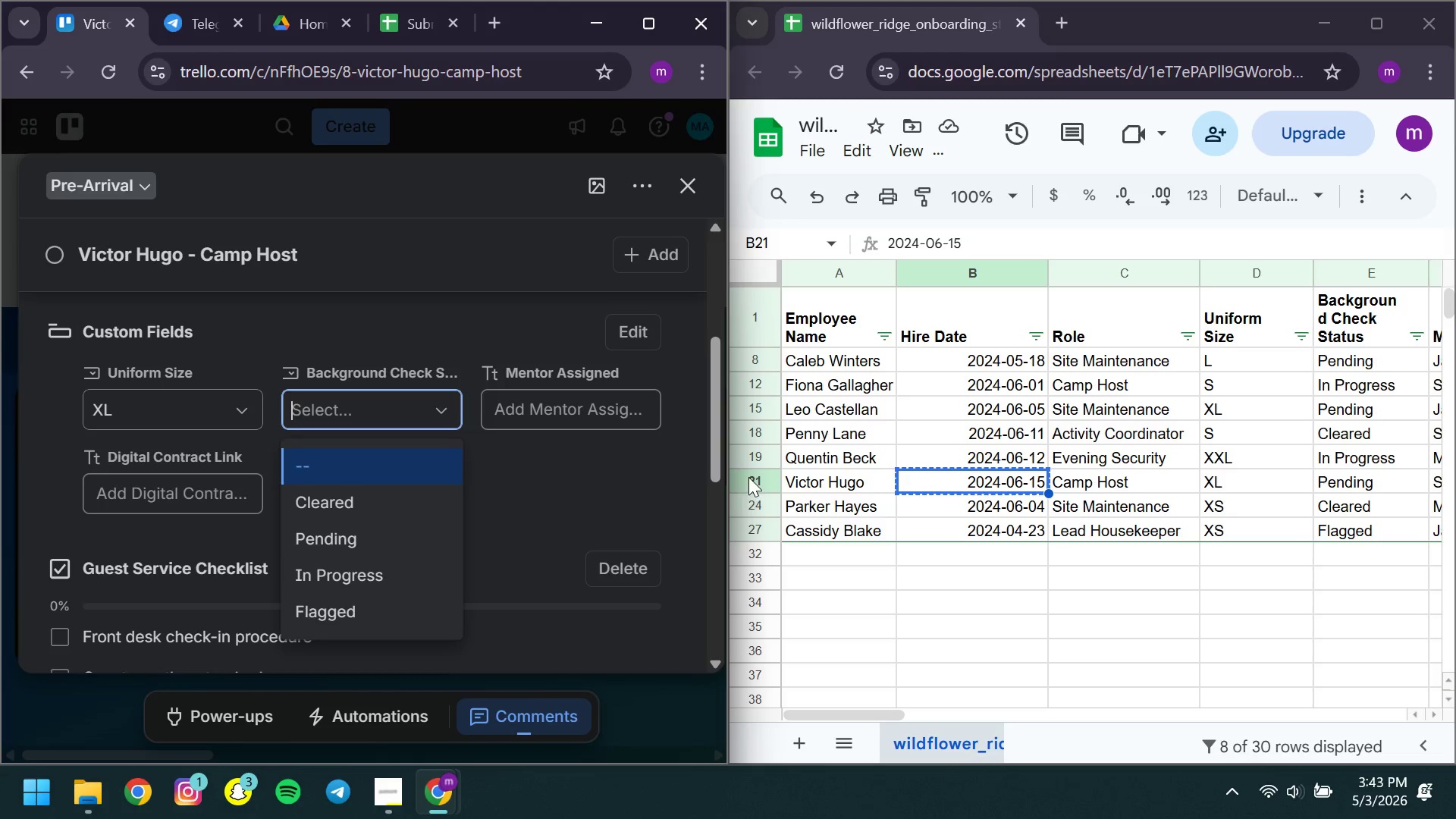 
left_click([748, 477])
 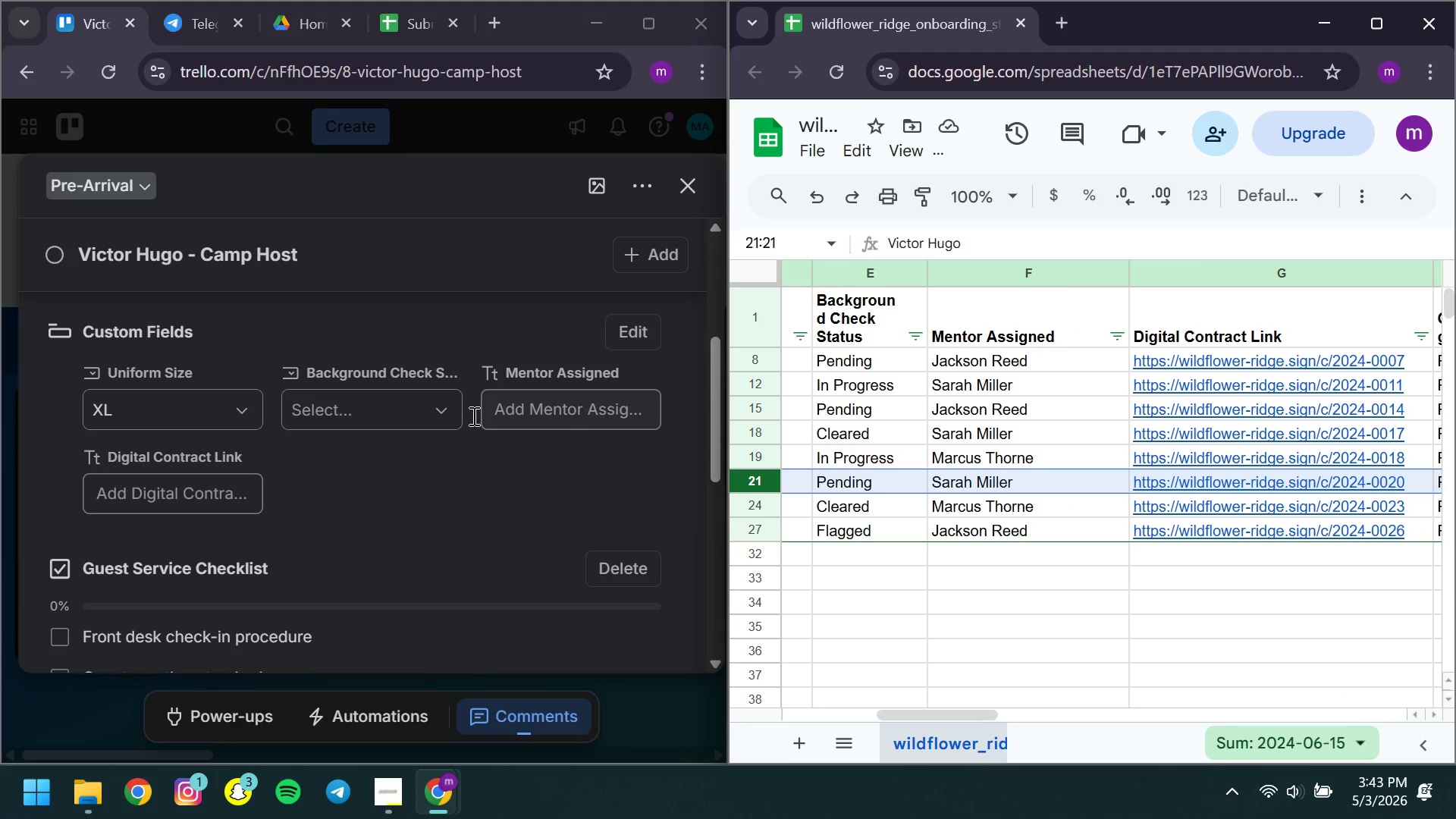 
left_click([354, 422])
 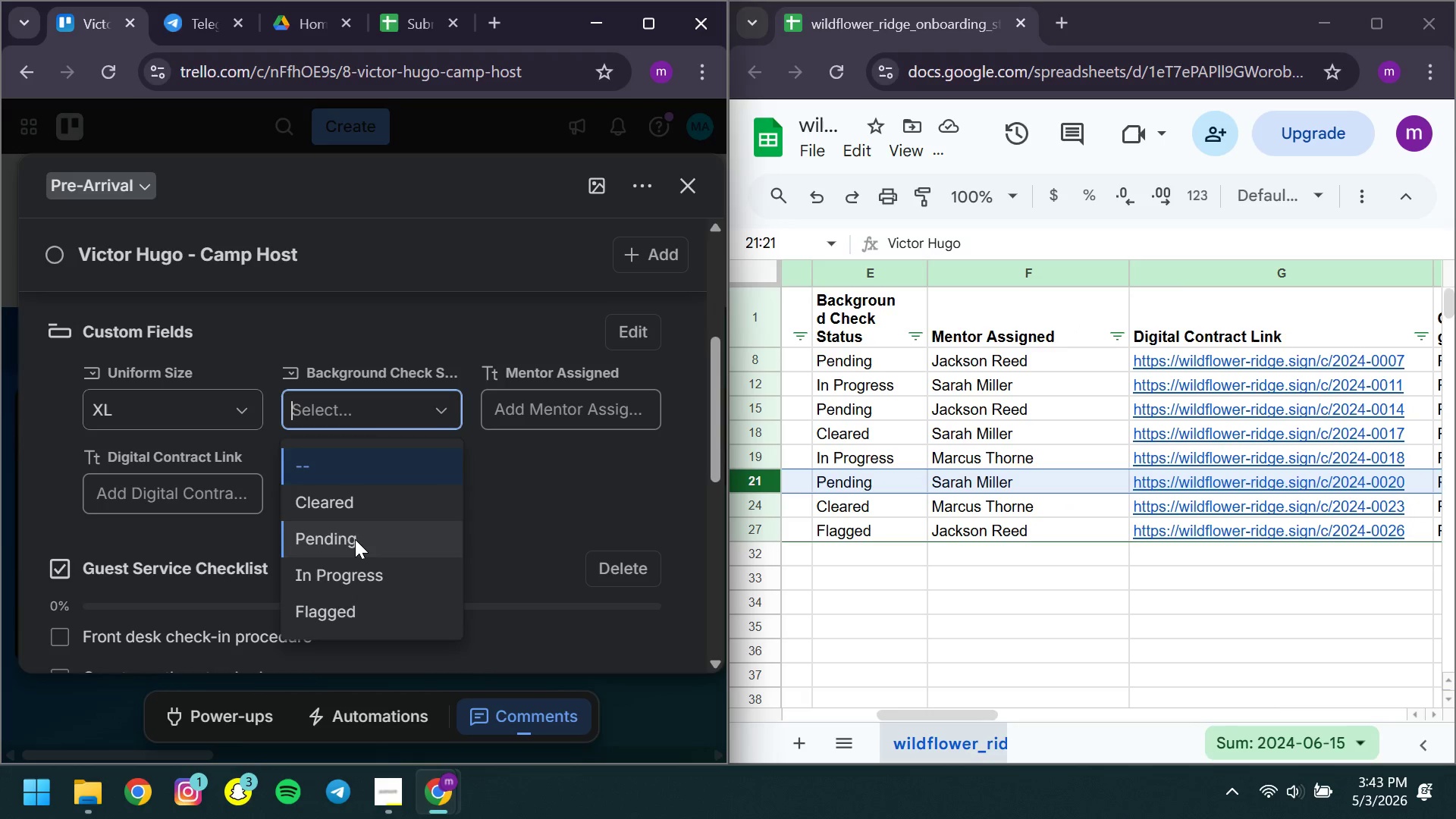 
left_click([355, 539])
 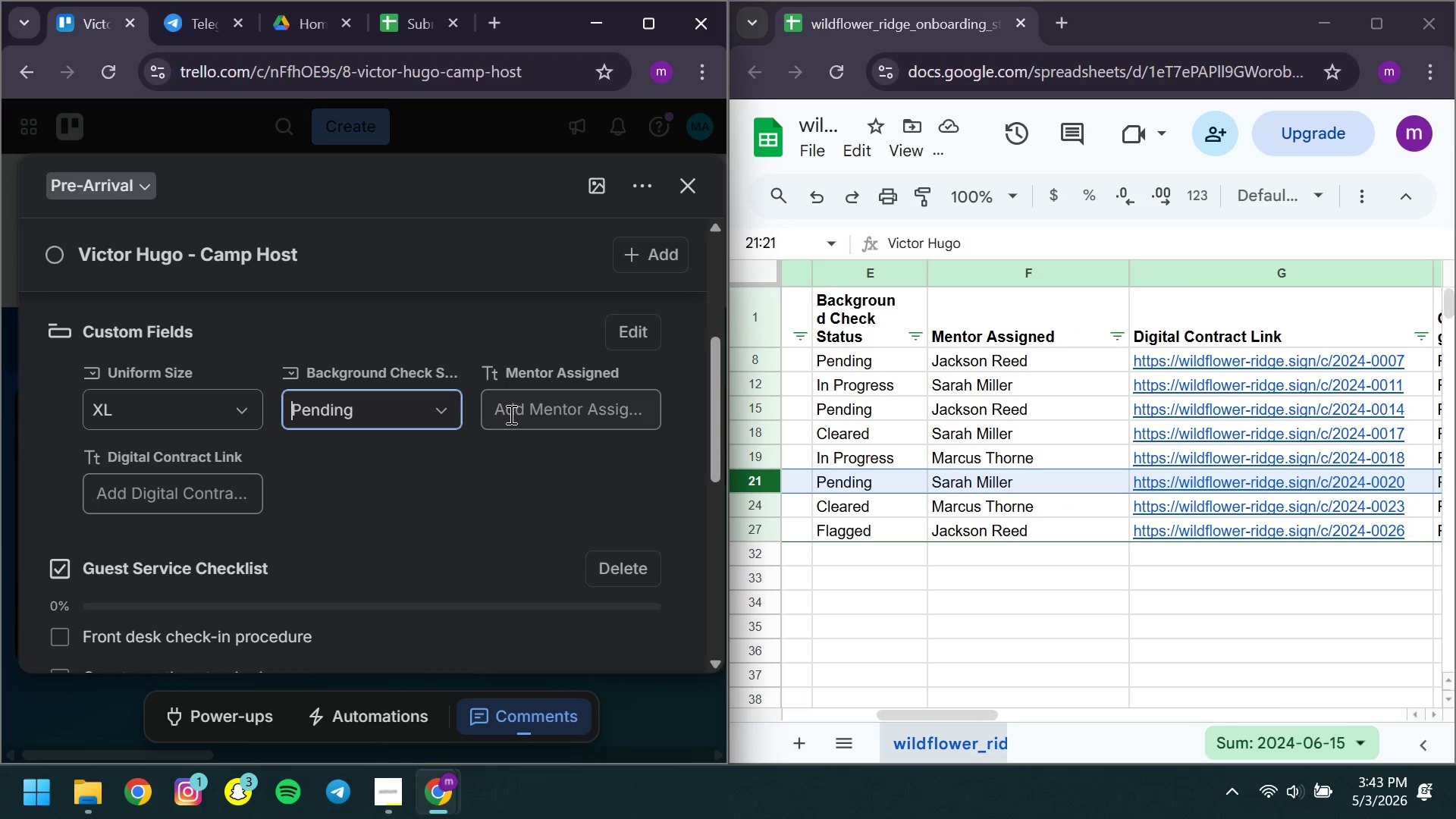 
left_click([510, 414])
 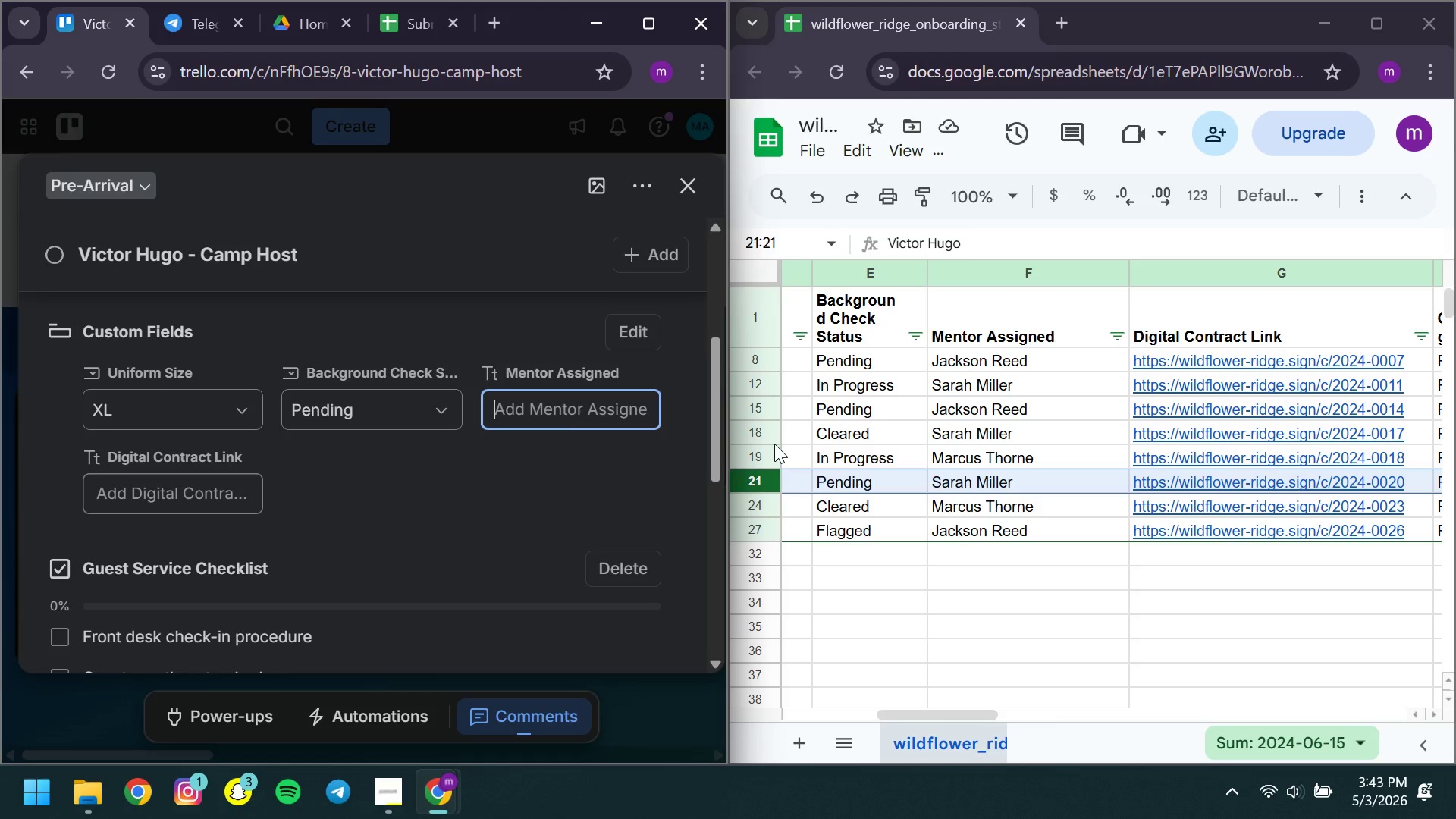 
type(Sarah Miller)
 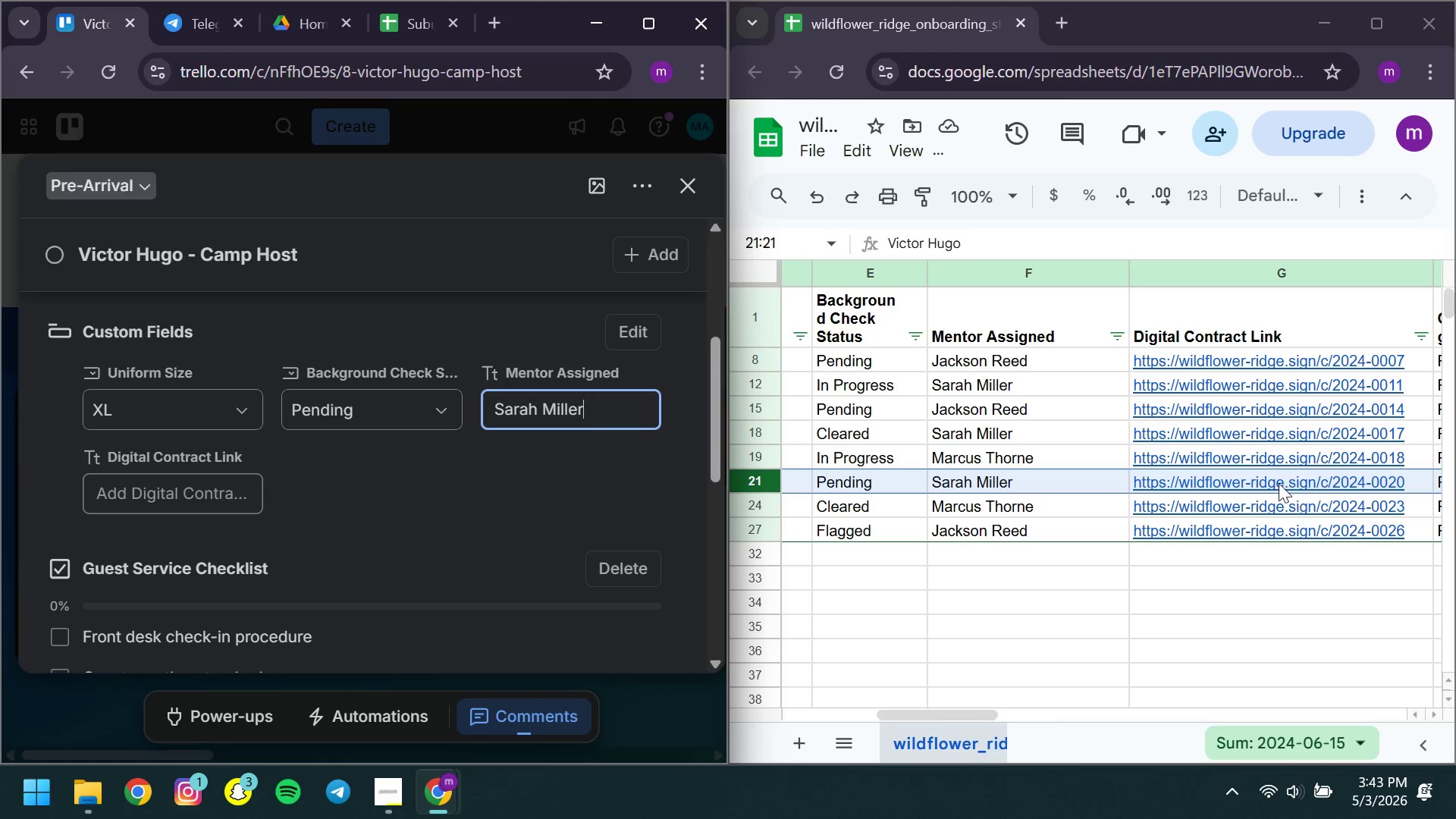 
left_click([1279, 483])
 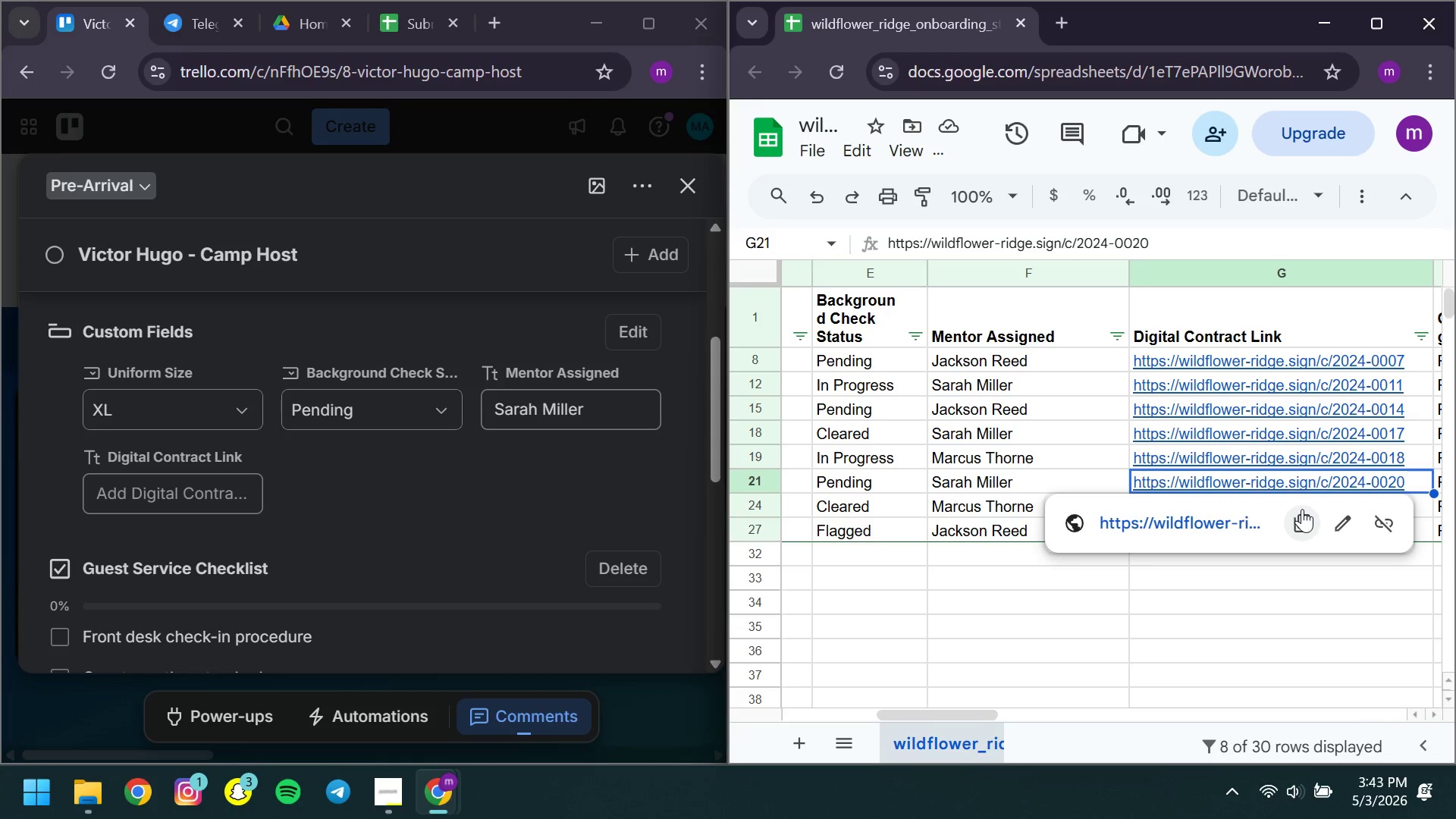 
left_click([1302, 509])
 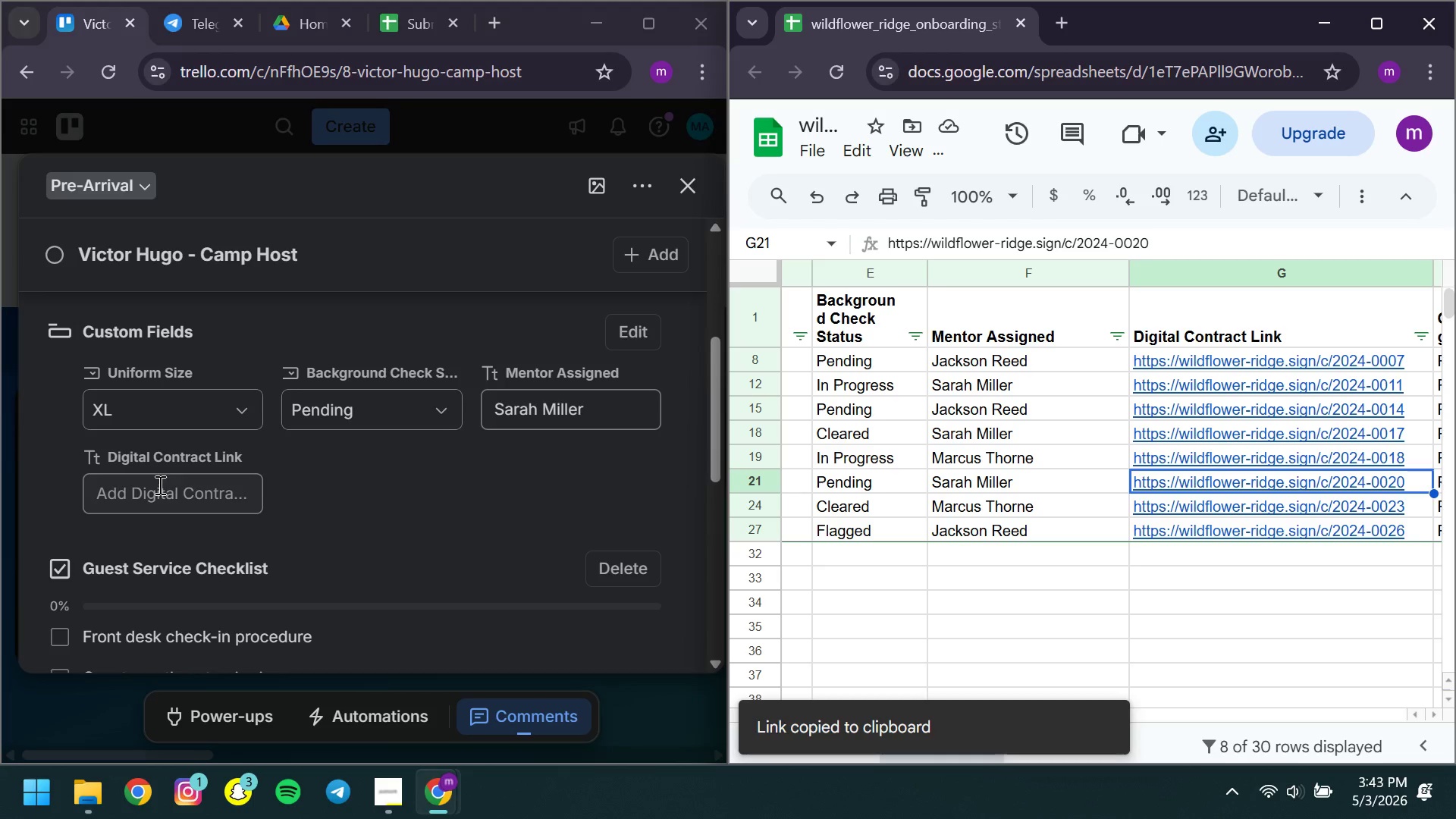 
left_click([158, 485])
 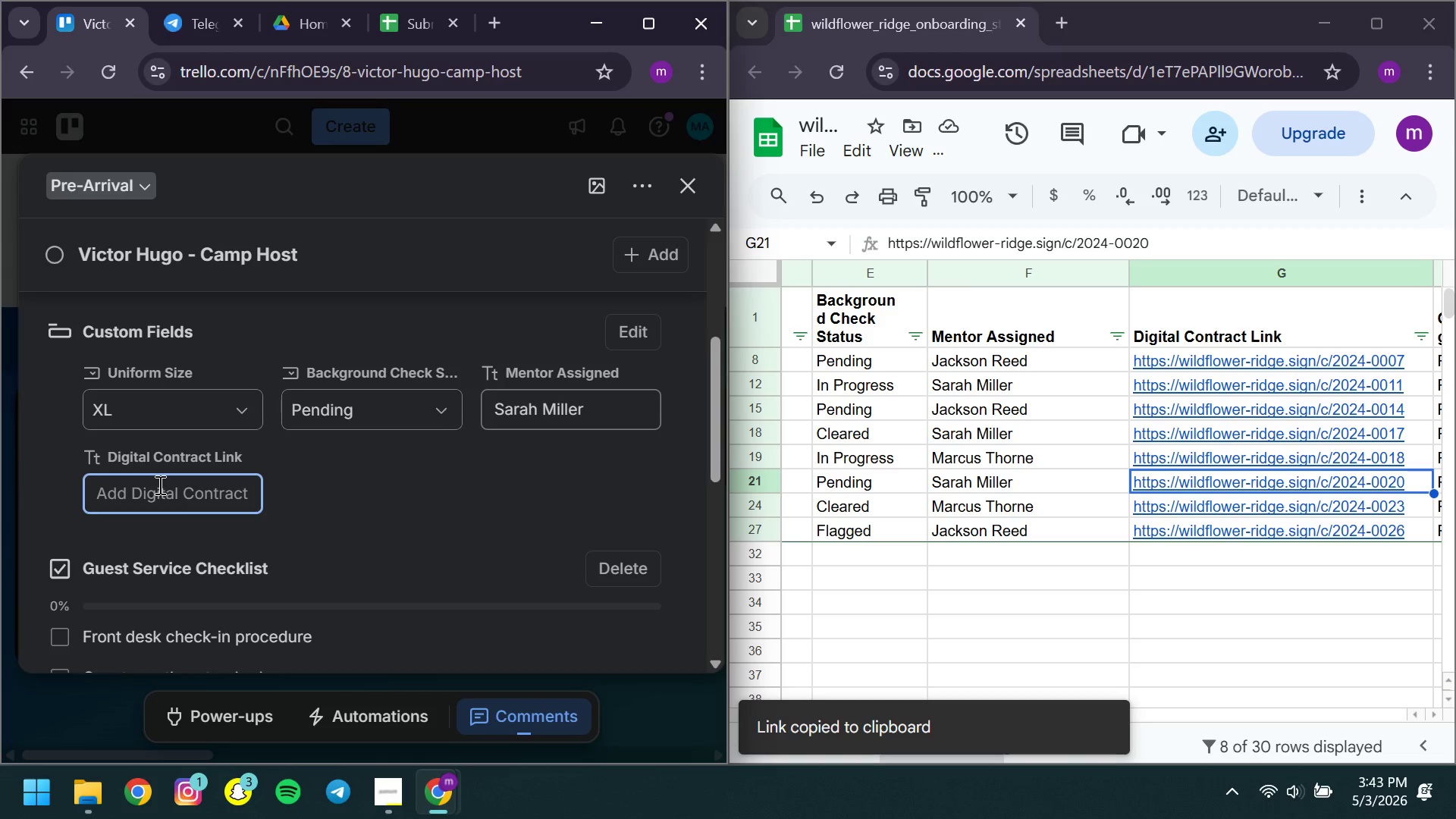 
key(Control+V)
 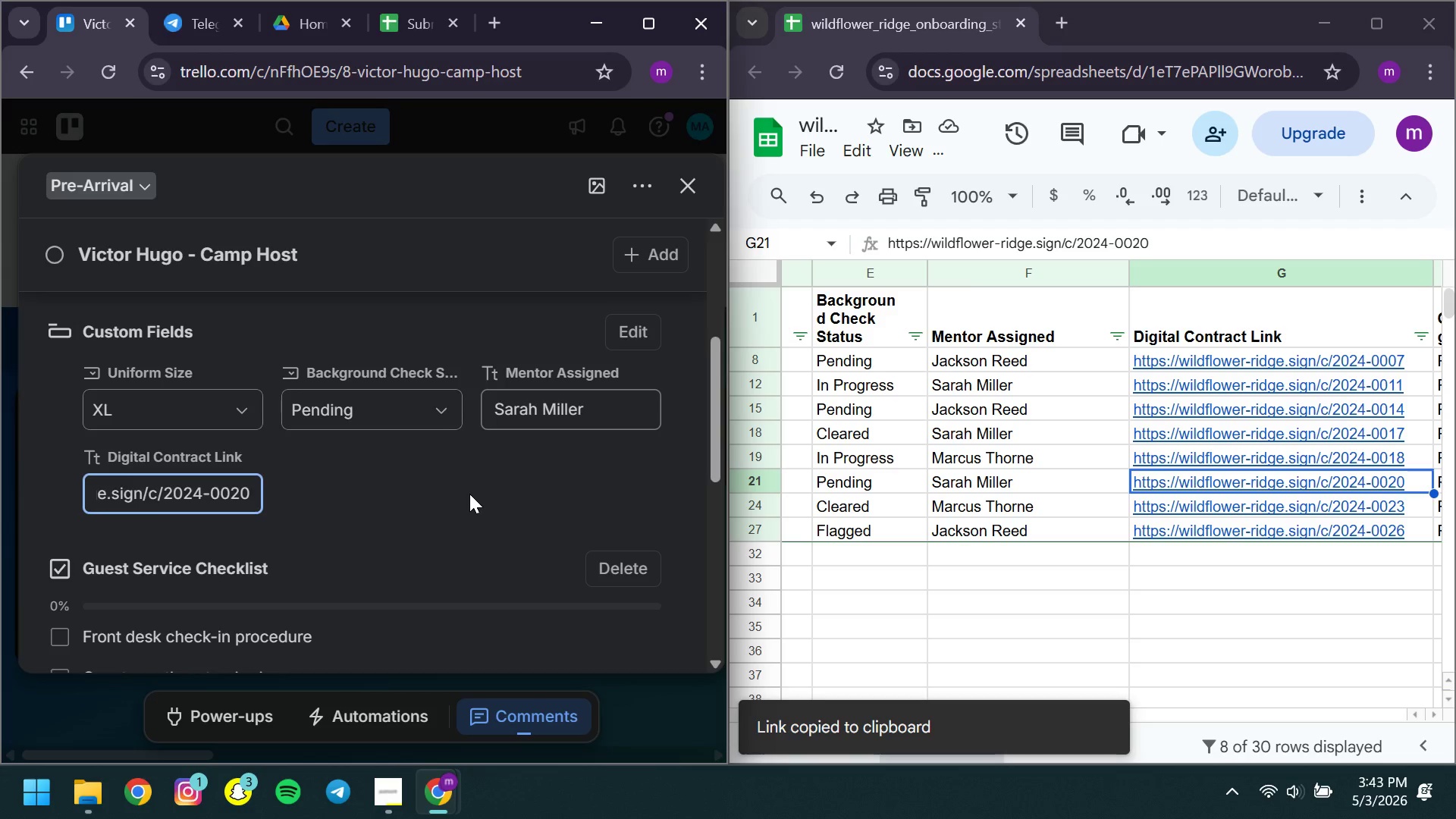 
left_click([469, 494])
 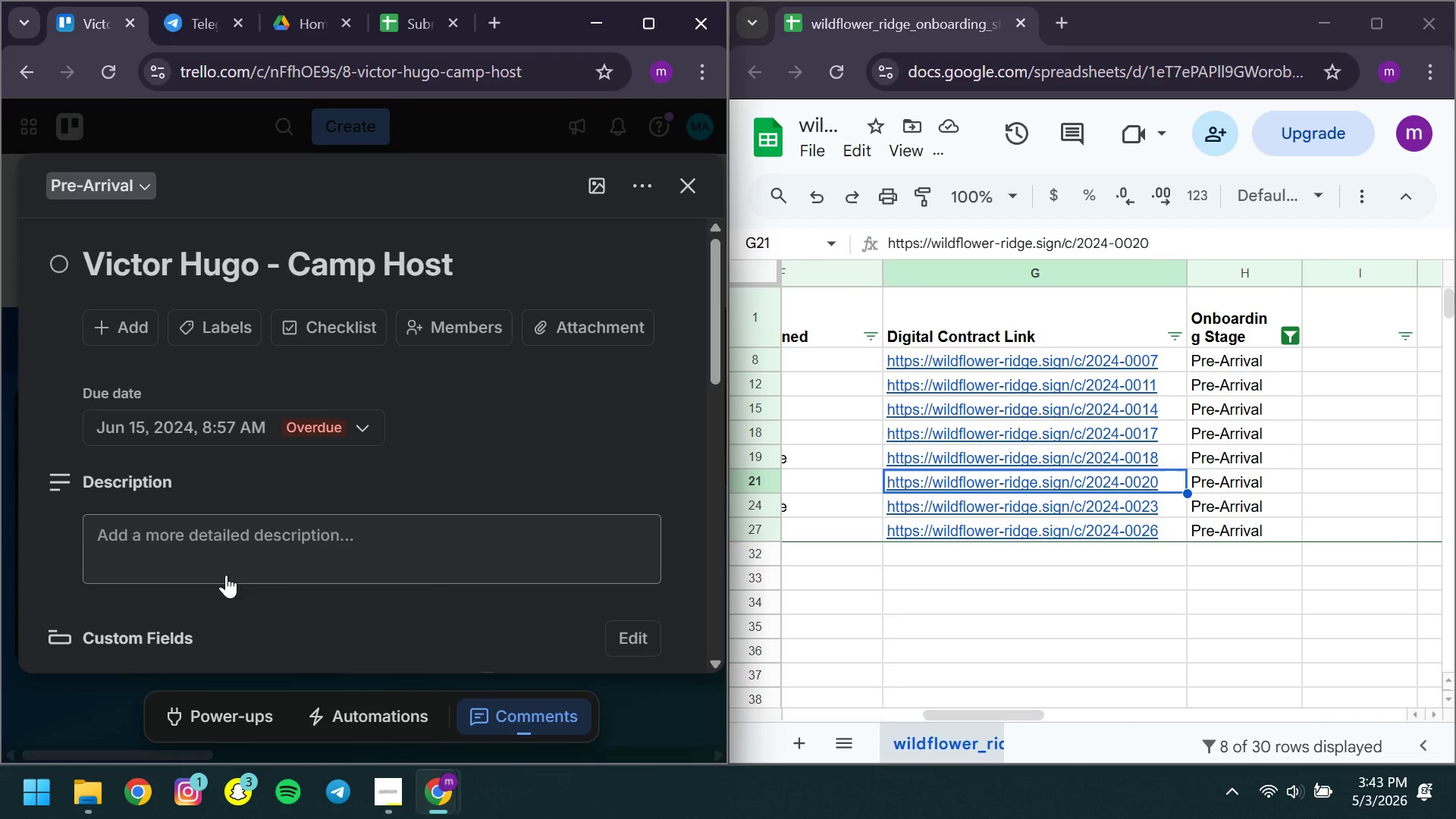 
left_click([463, 401])
 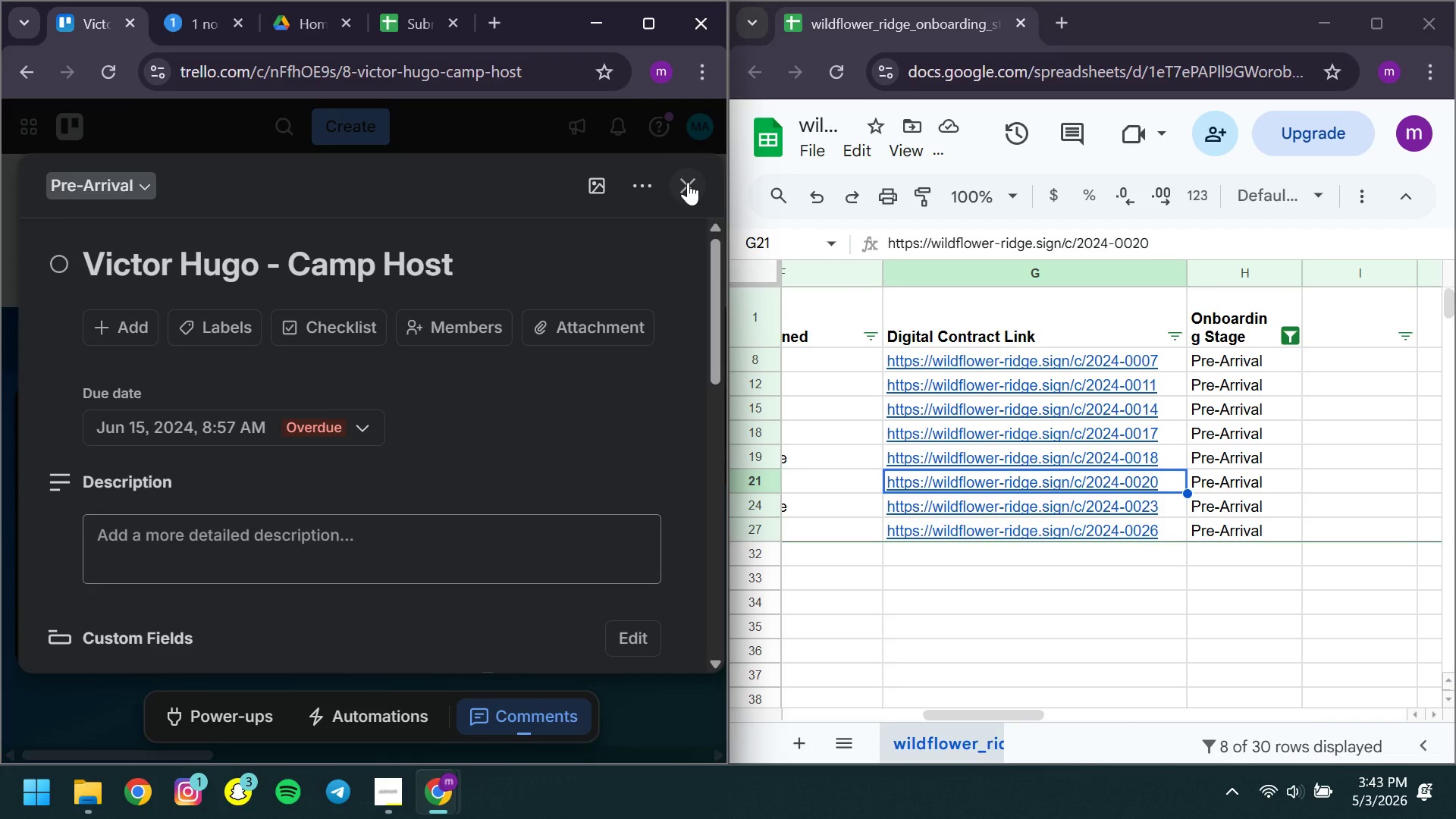 
left_click([688, 182])
 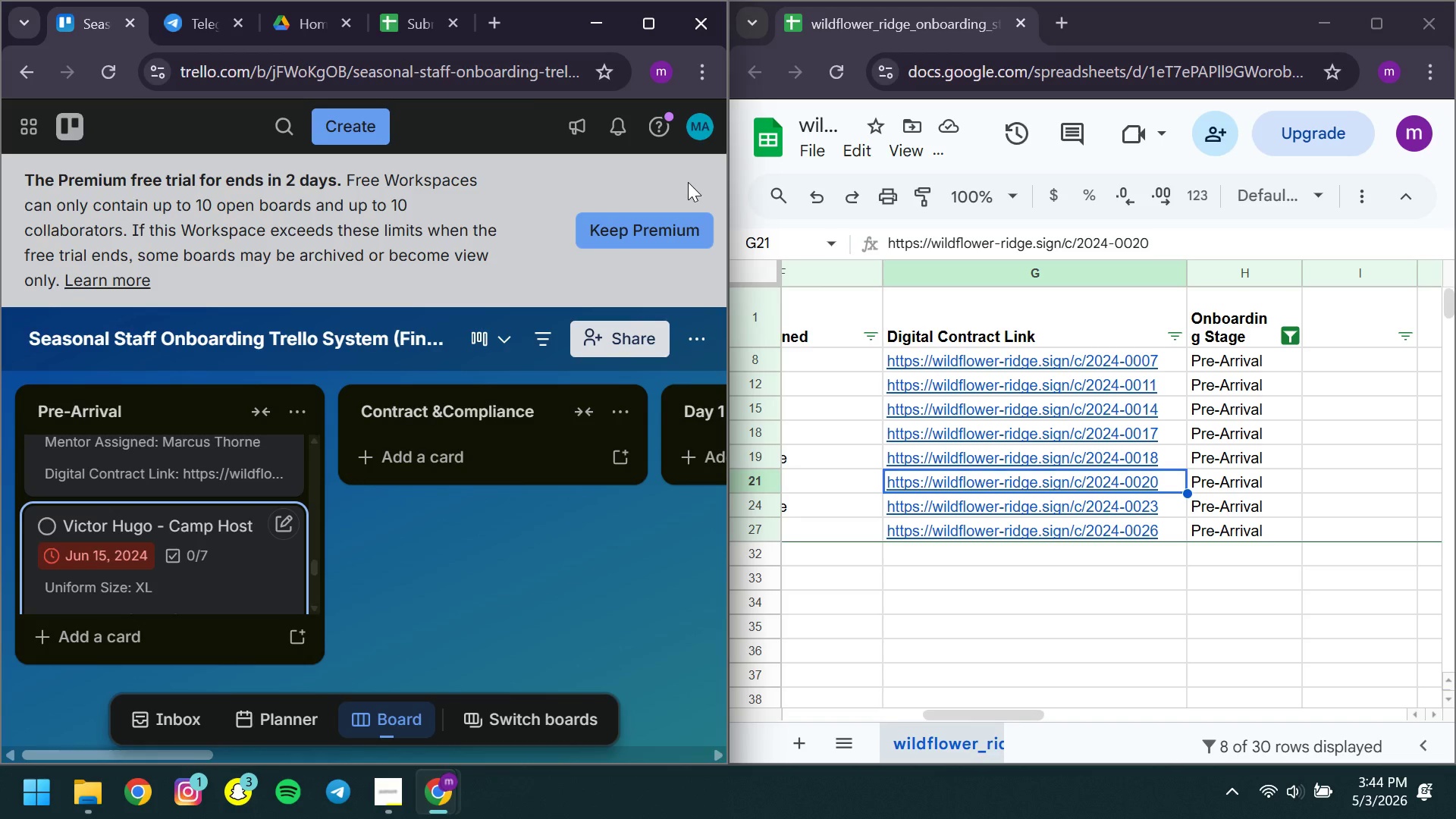 
wait(11.95)
 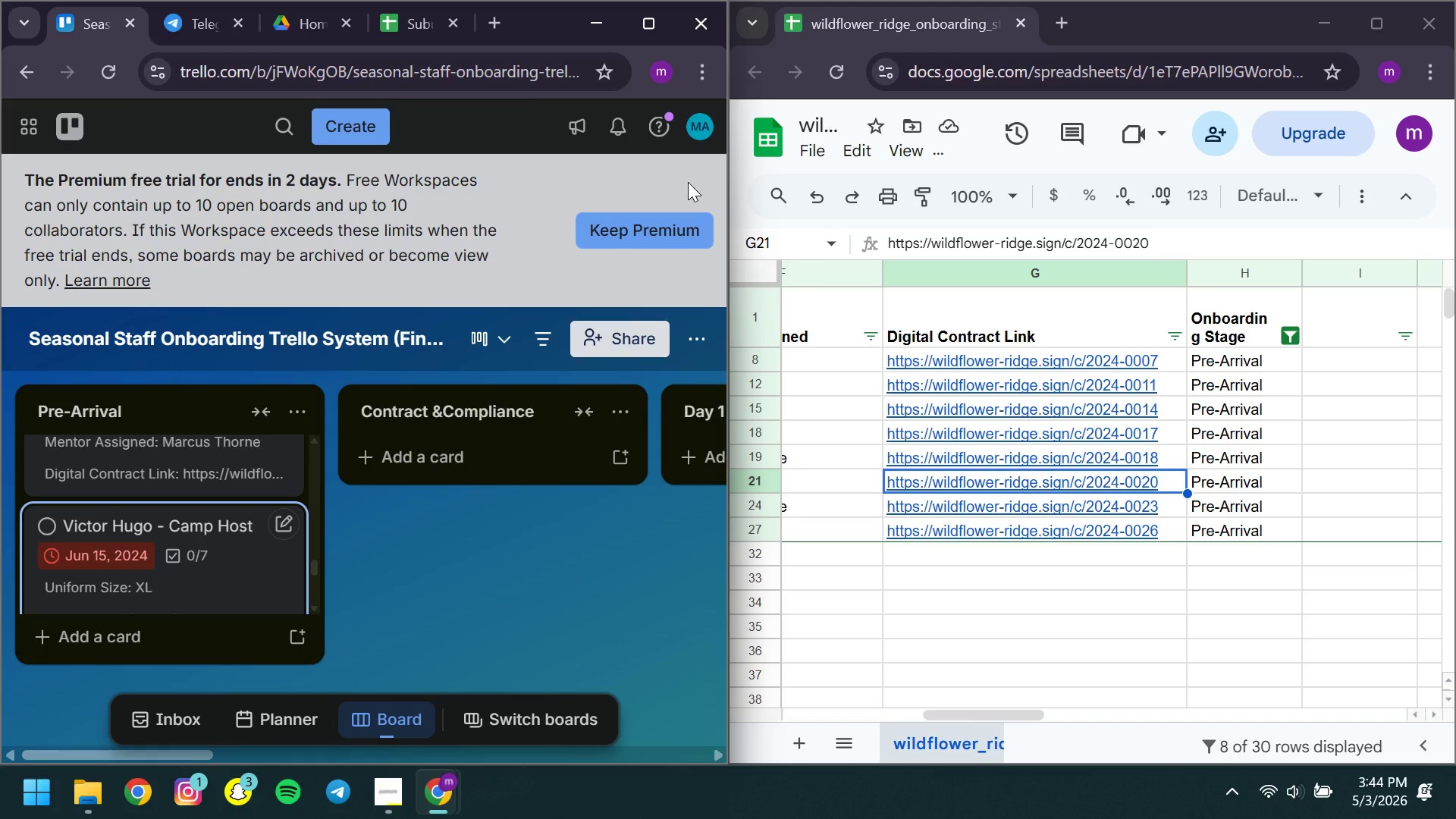 
left_click([152, 494])
 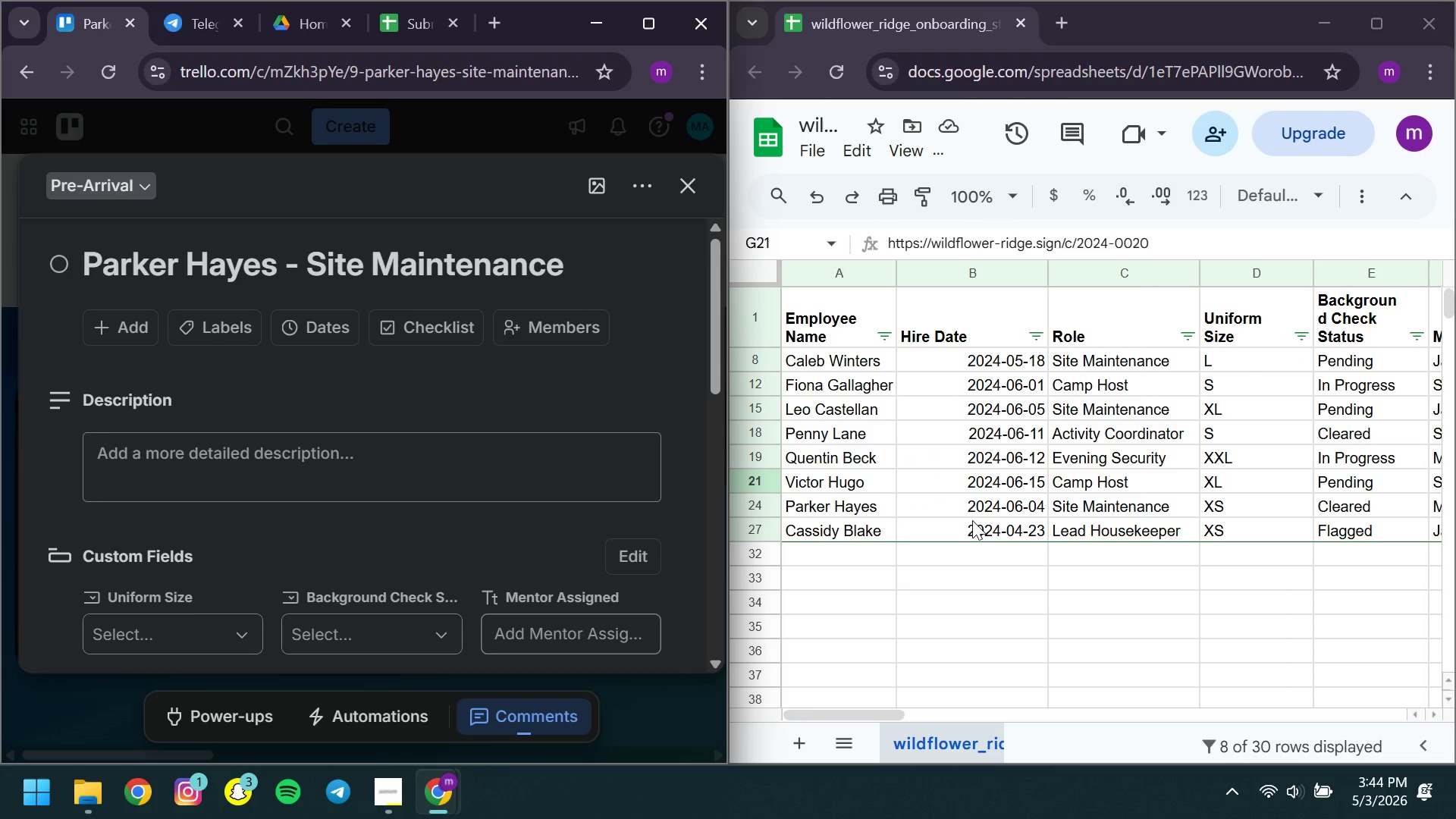 
left_click([747, 508])
 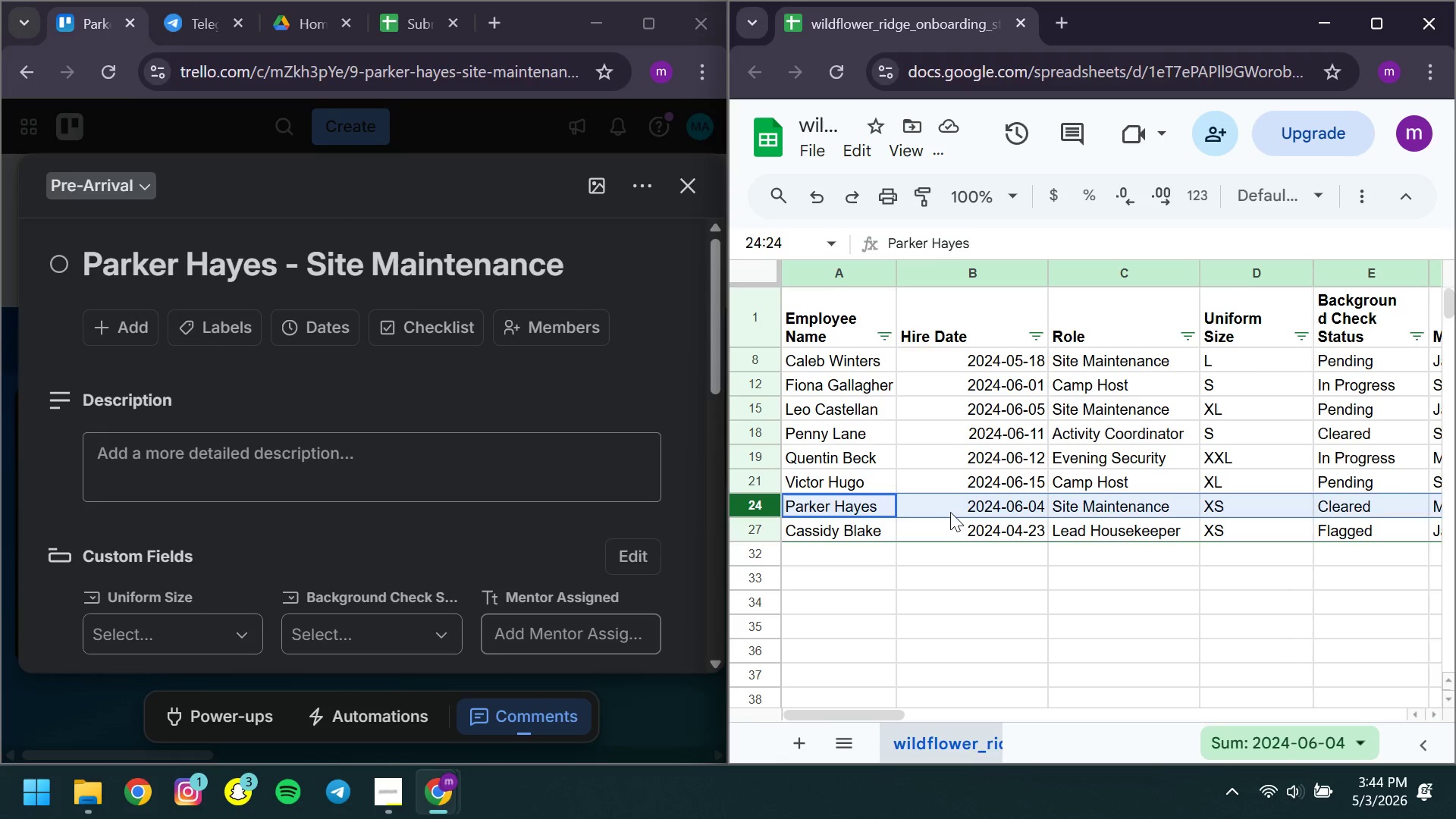 
left_click([950, 512])
 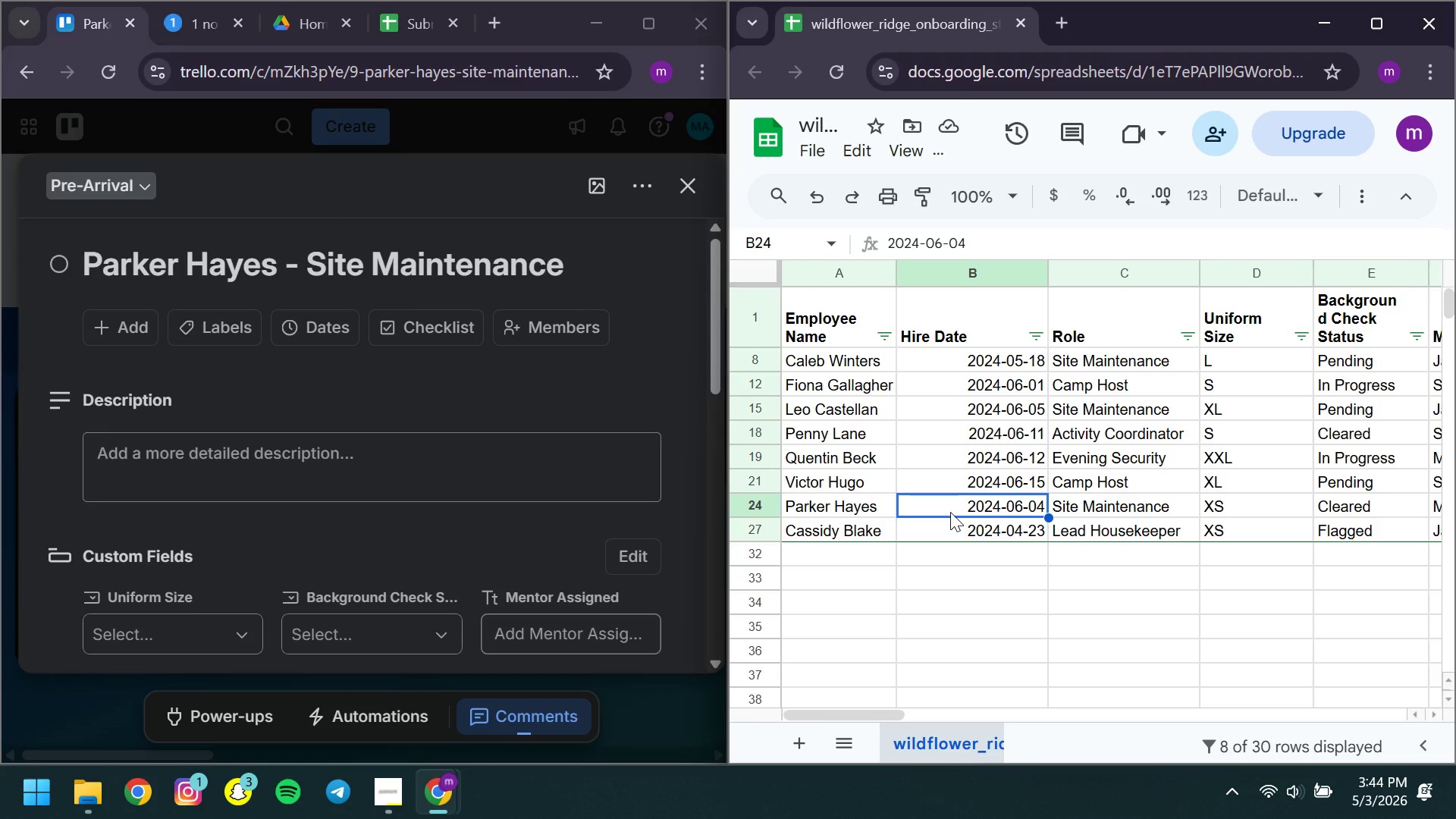 
key(Control+C)
 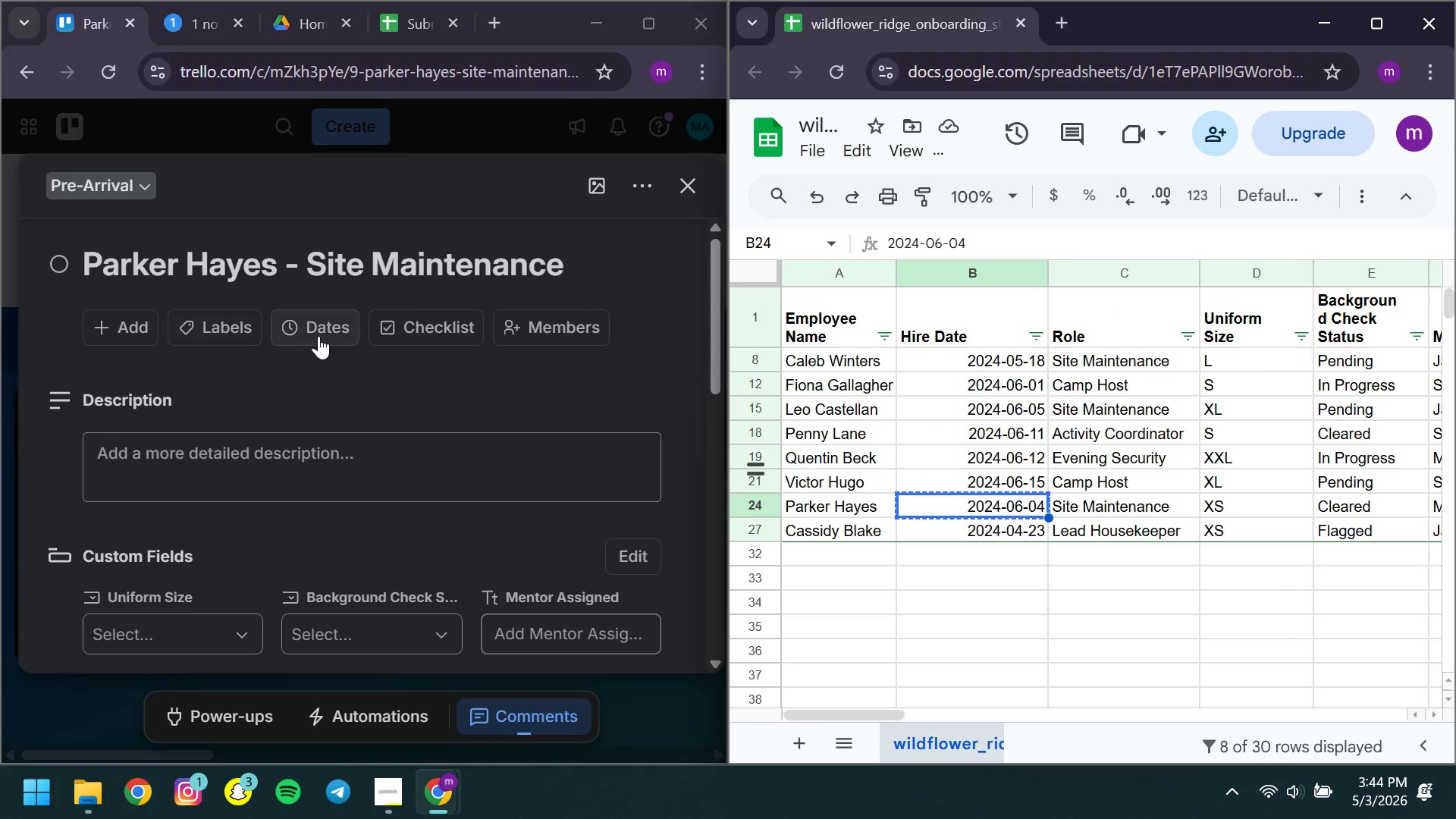 
left_click([315, 334])
 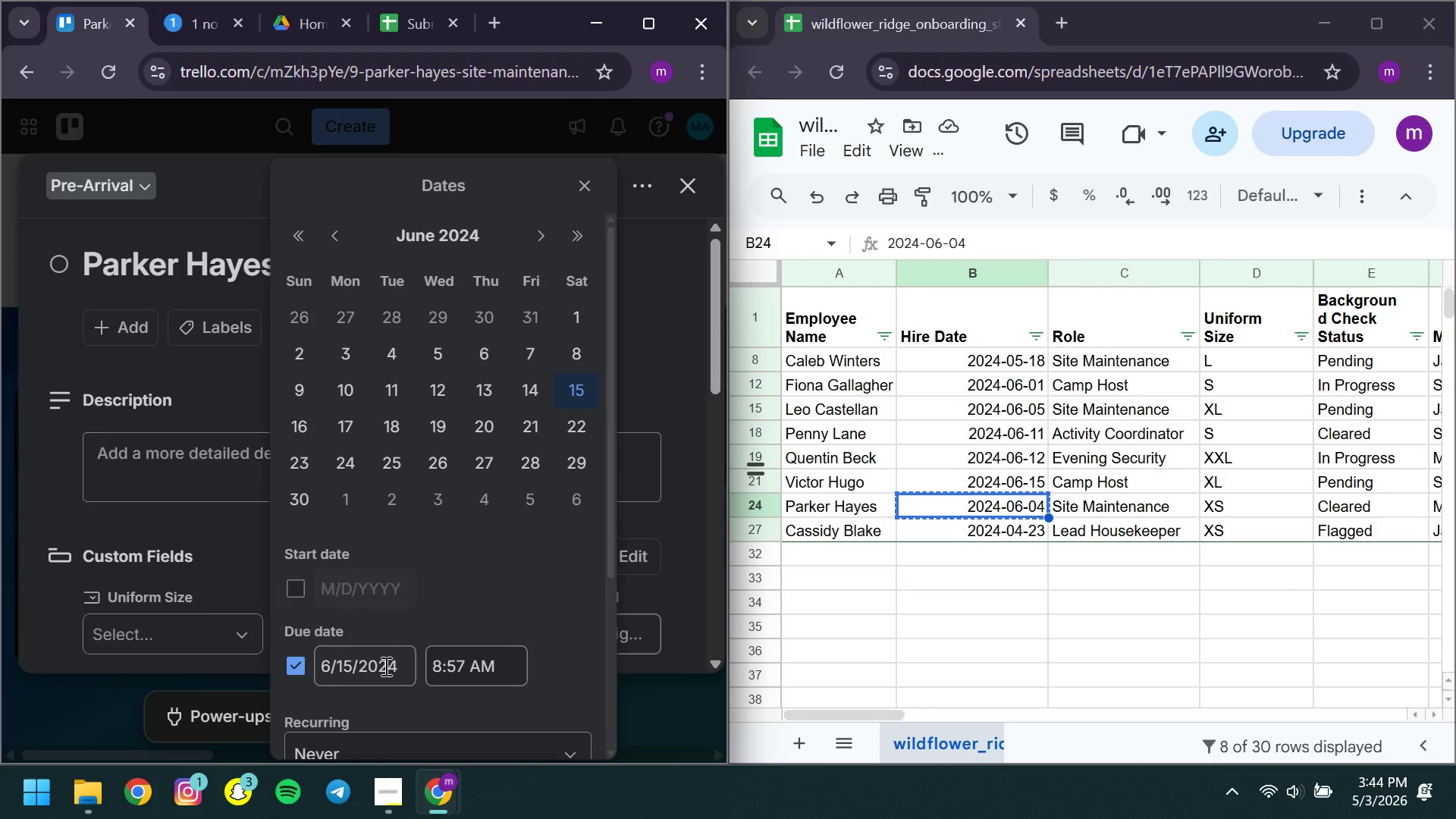 
left_click([384, 666])
 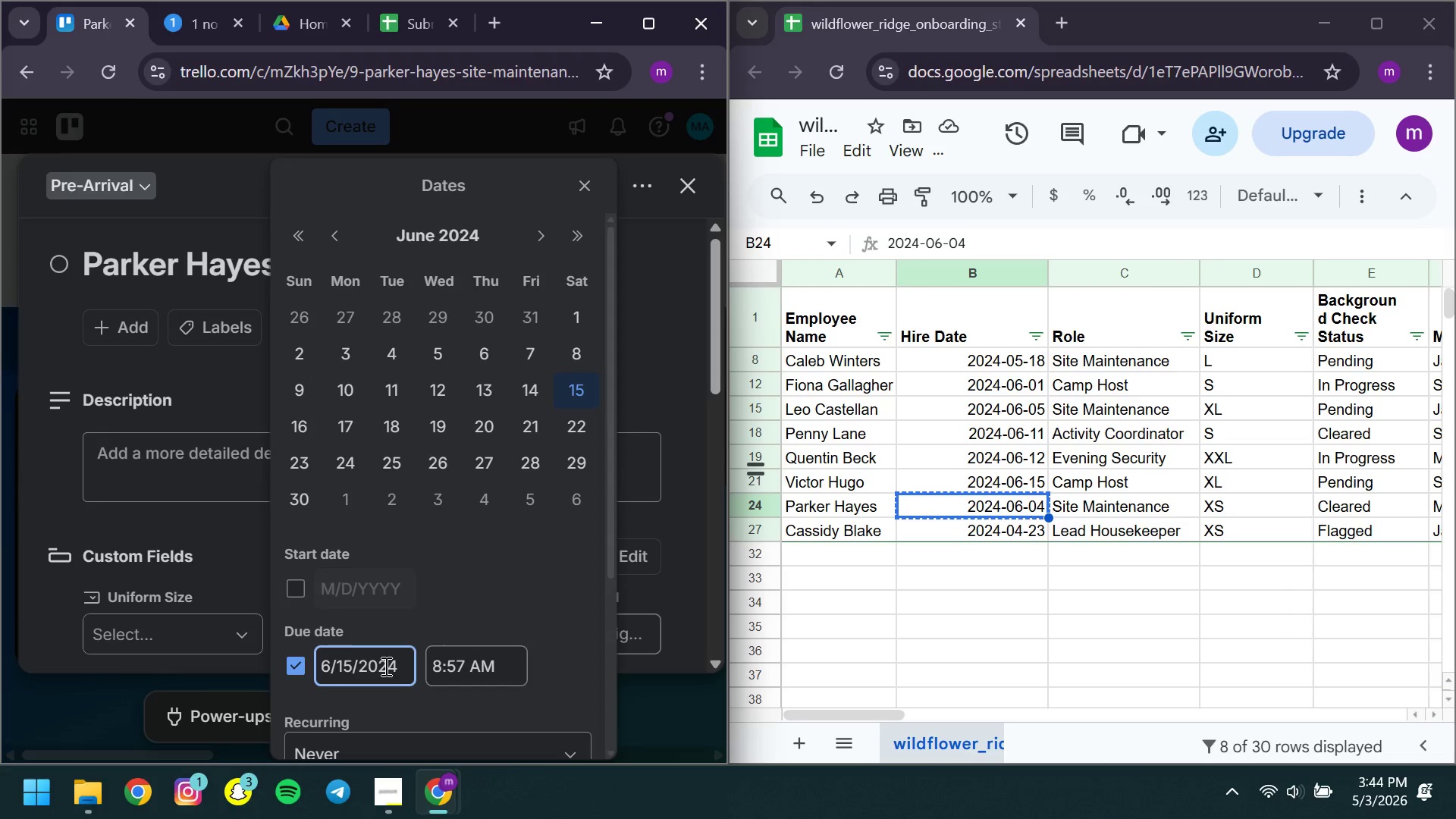 
key(Control+ControlLeft)
 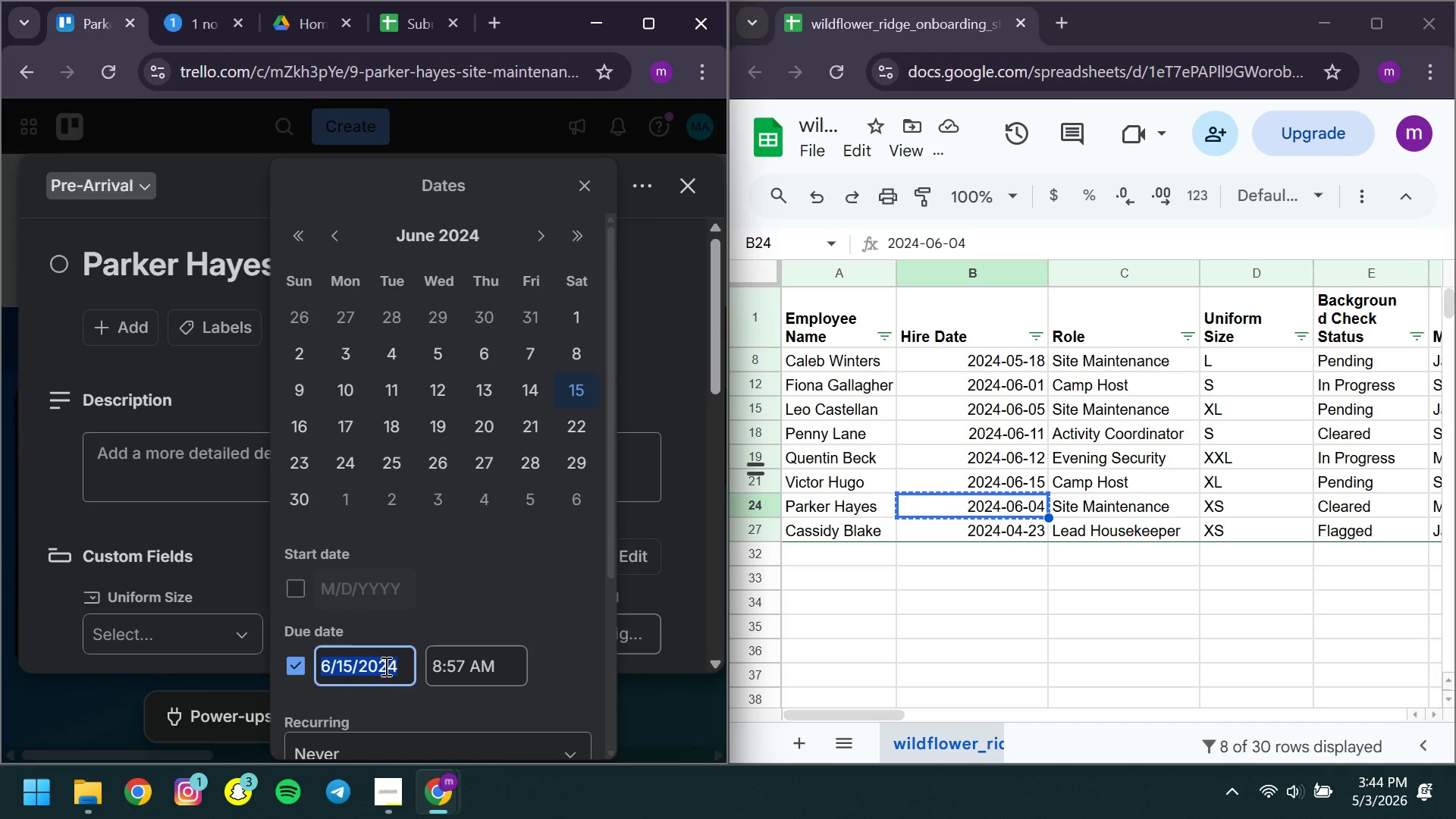 
key(Control+A)
 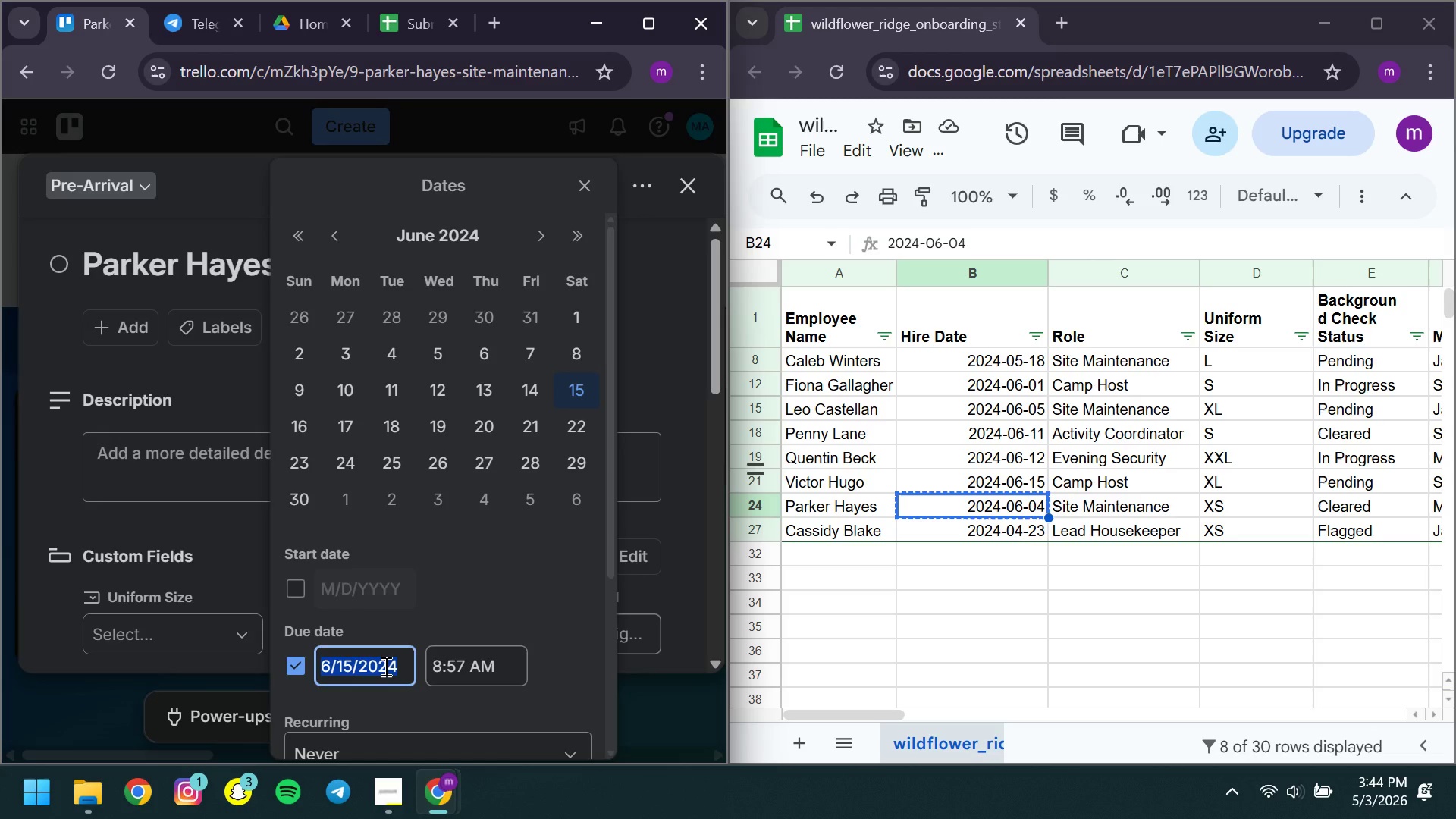 
key(Control+ControlLeft)
 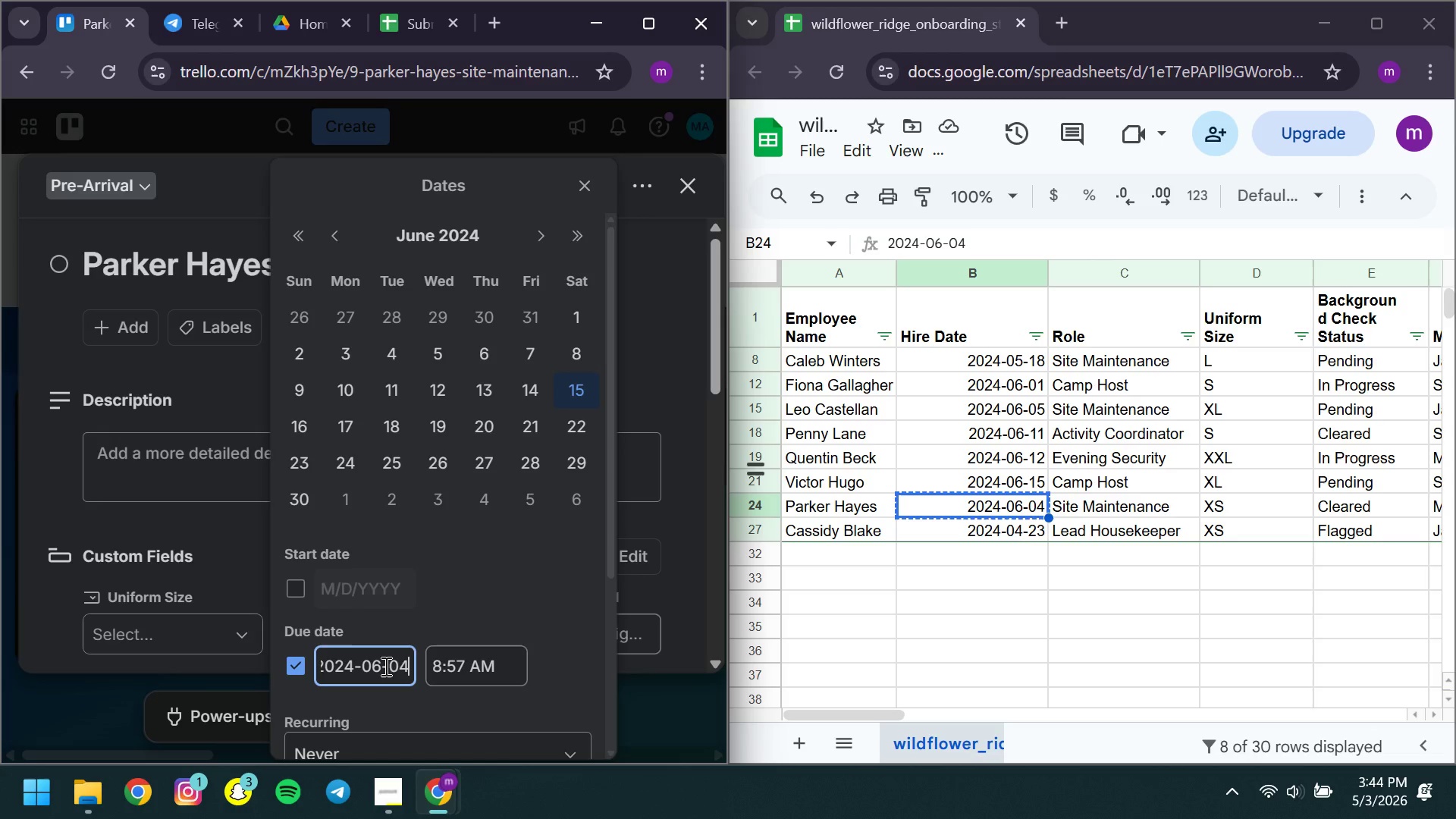 
key(Control+V)
 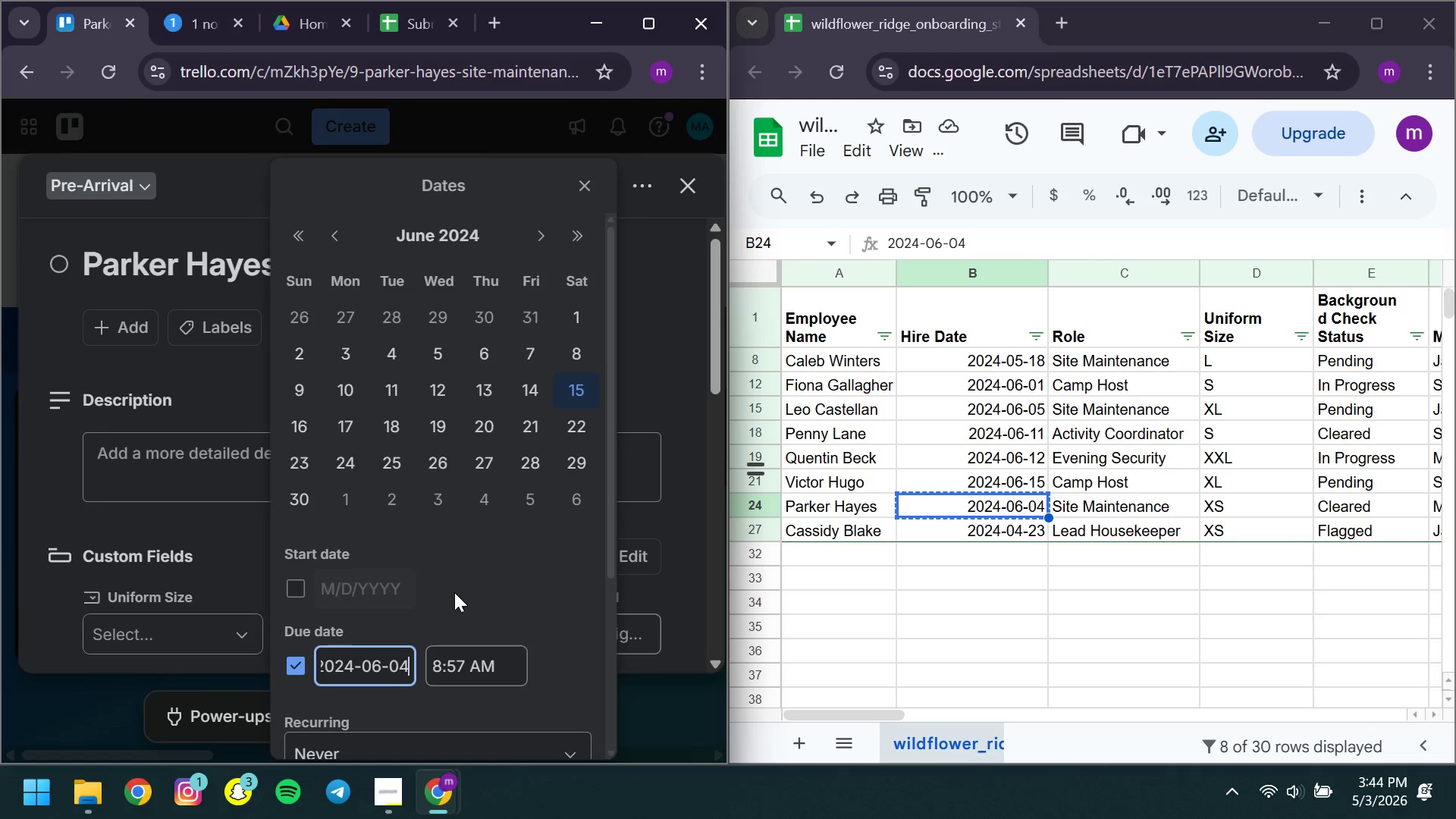 
left_click([454, 592])
 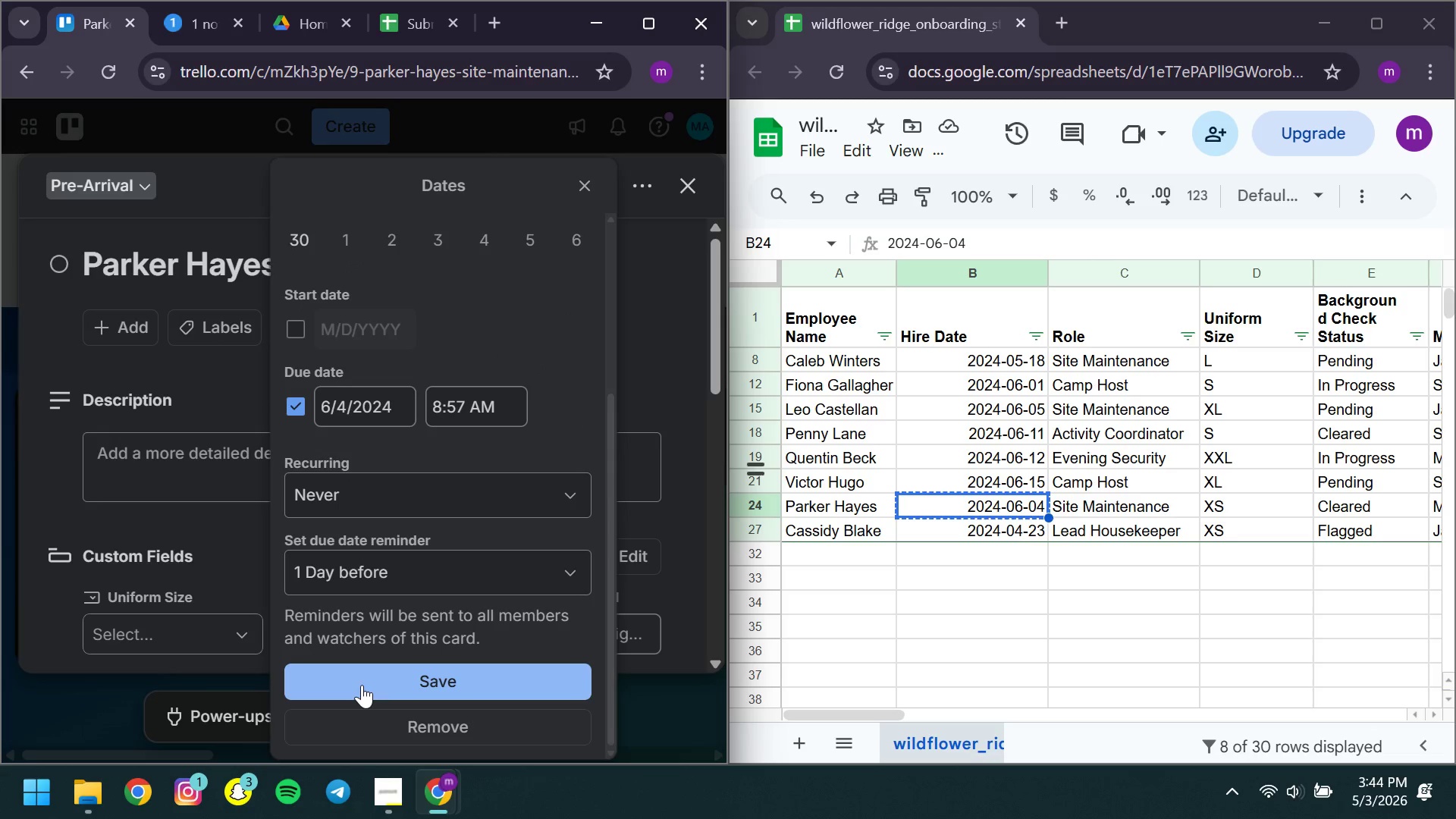 
left_click([362, 685])
 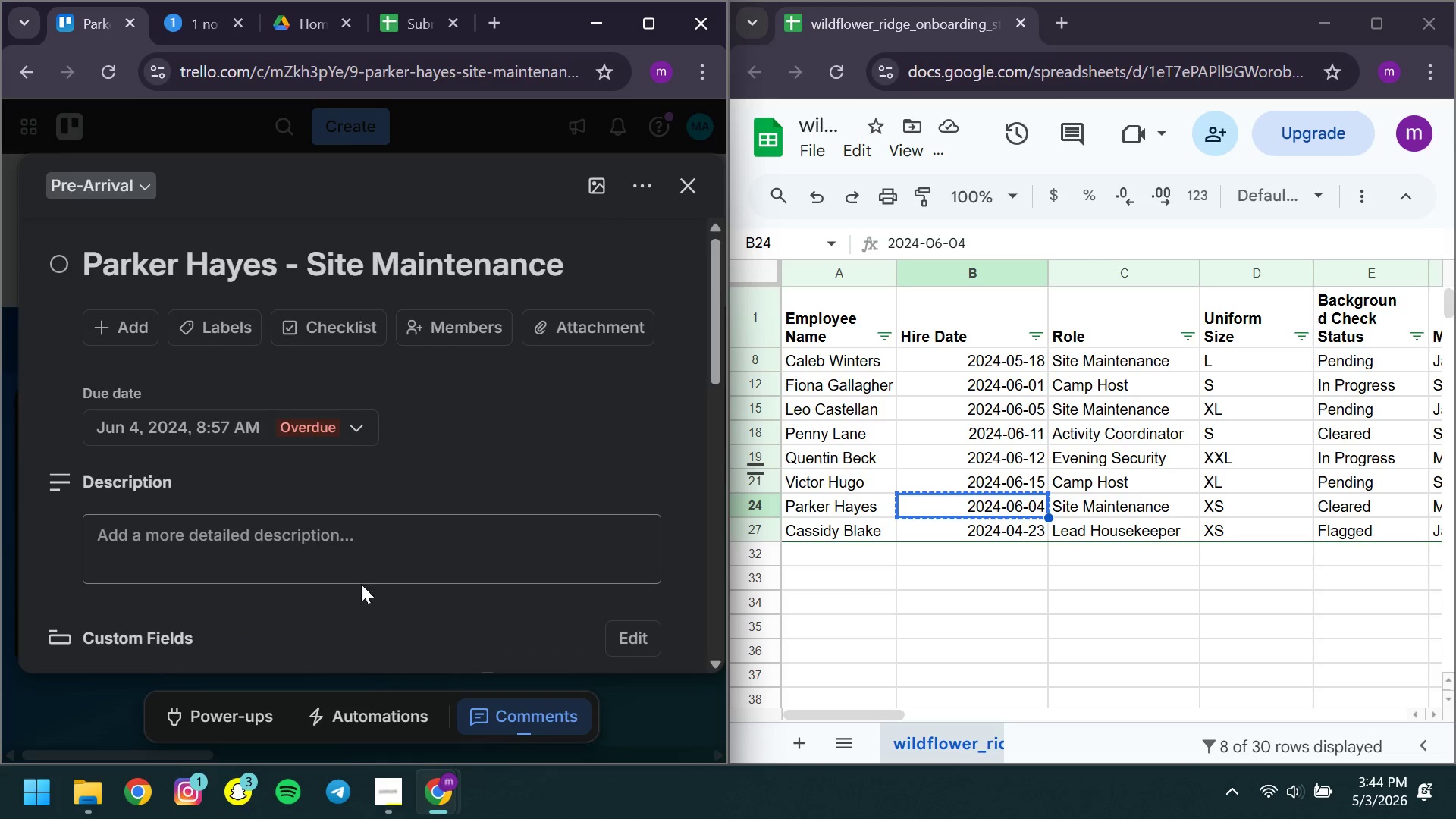 
mouse_move([333, 531])
 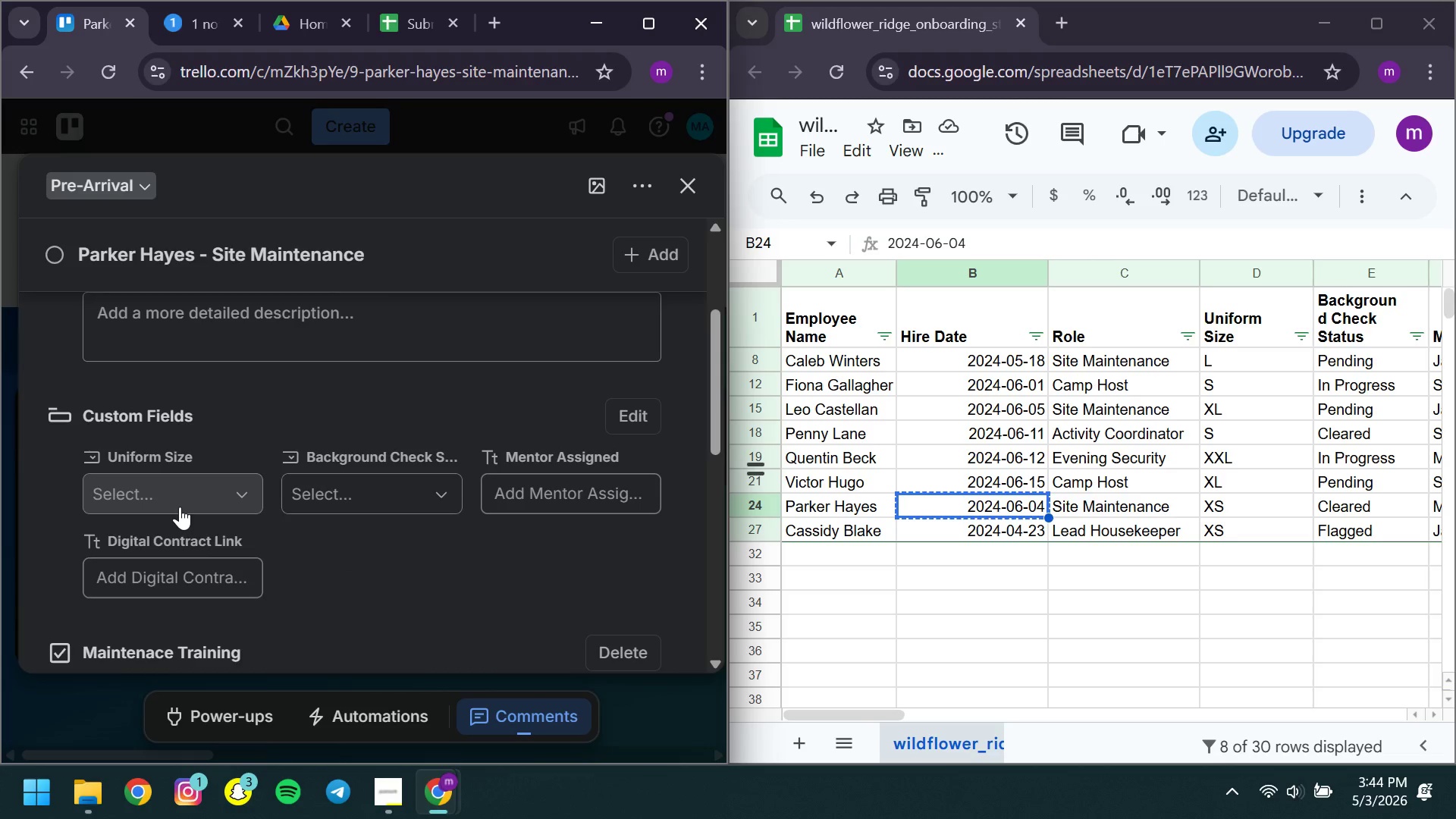 
left_click([180, 507])
 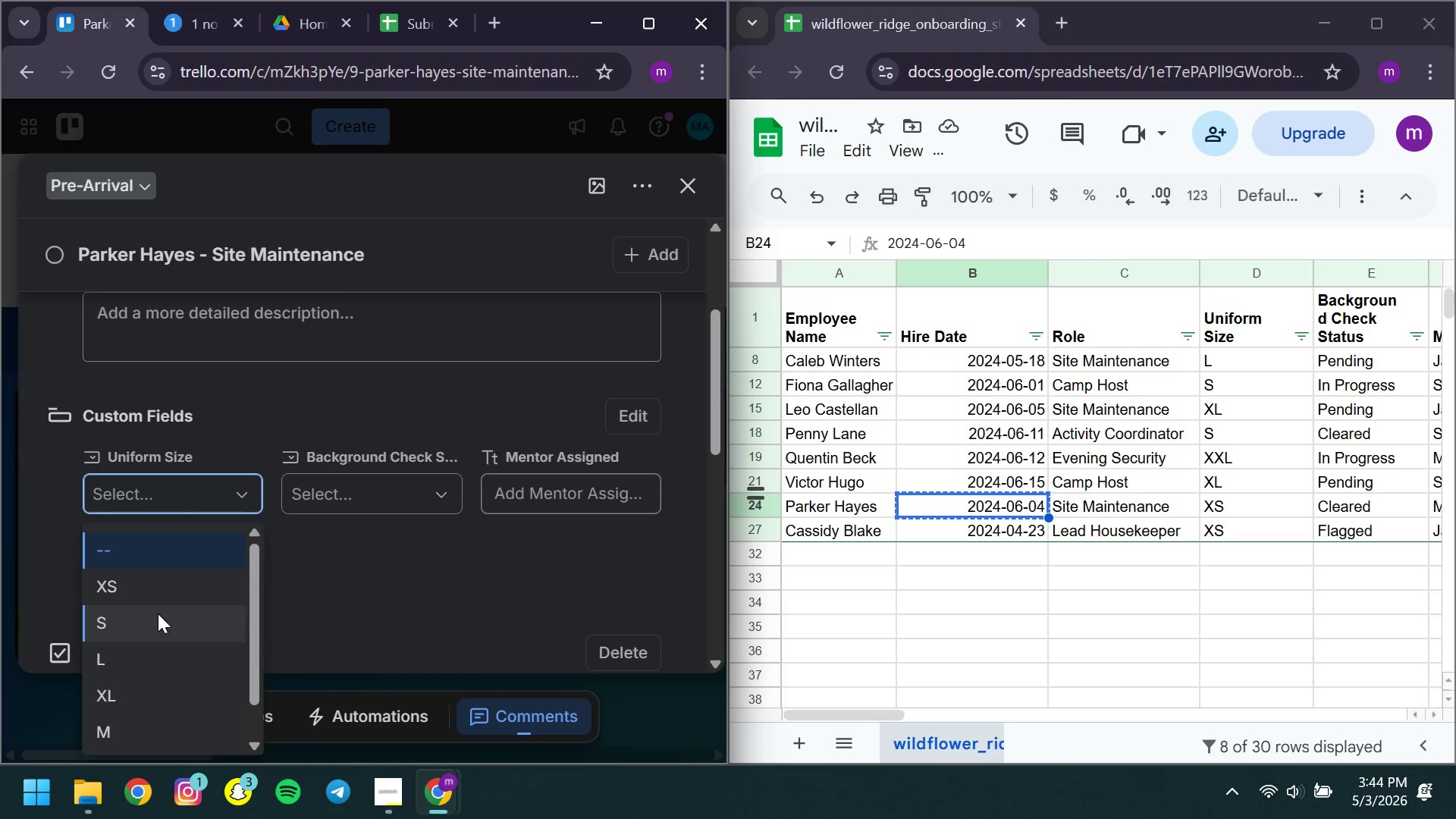 
left_click([155, 600])
 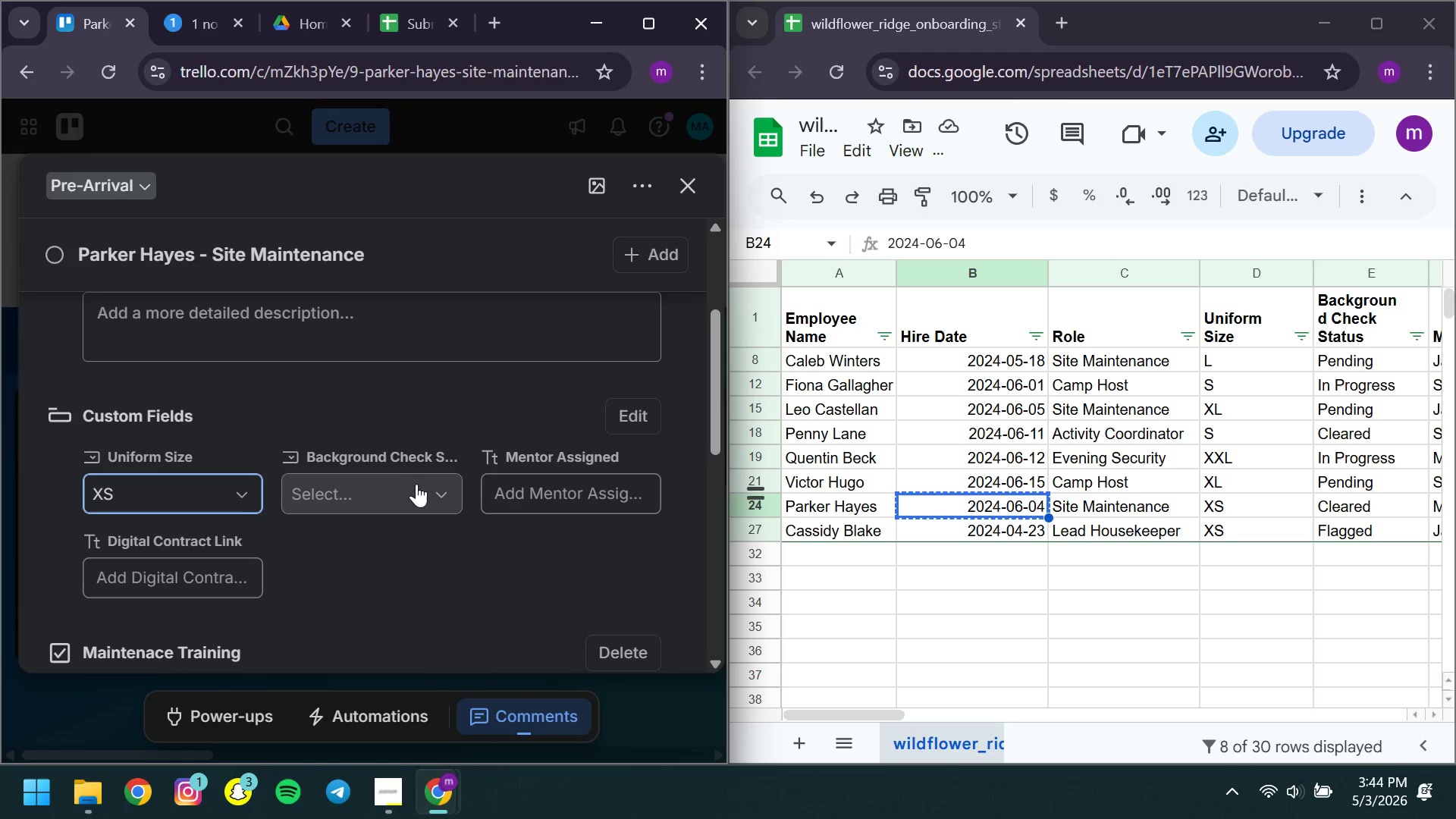 
left_click([413, 487])
 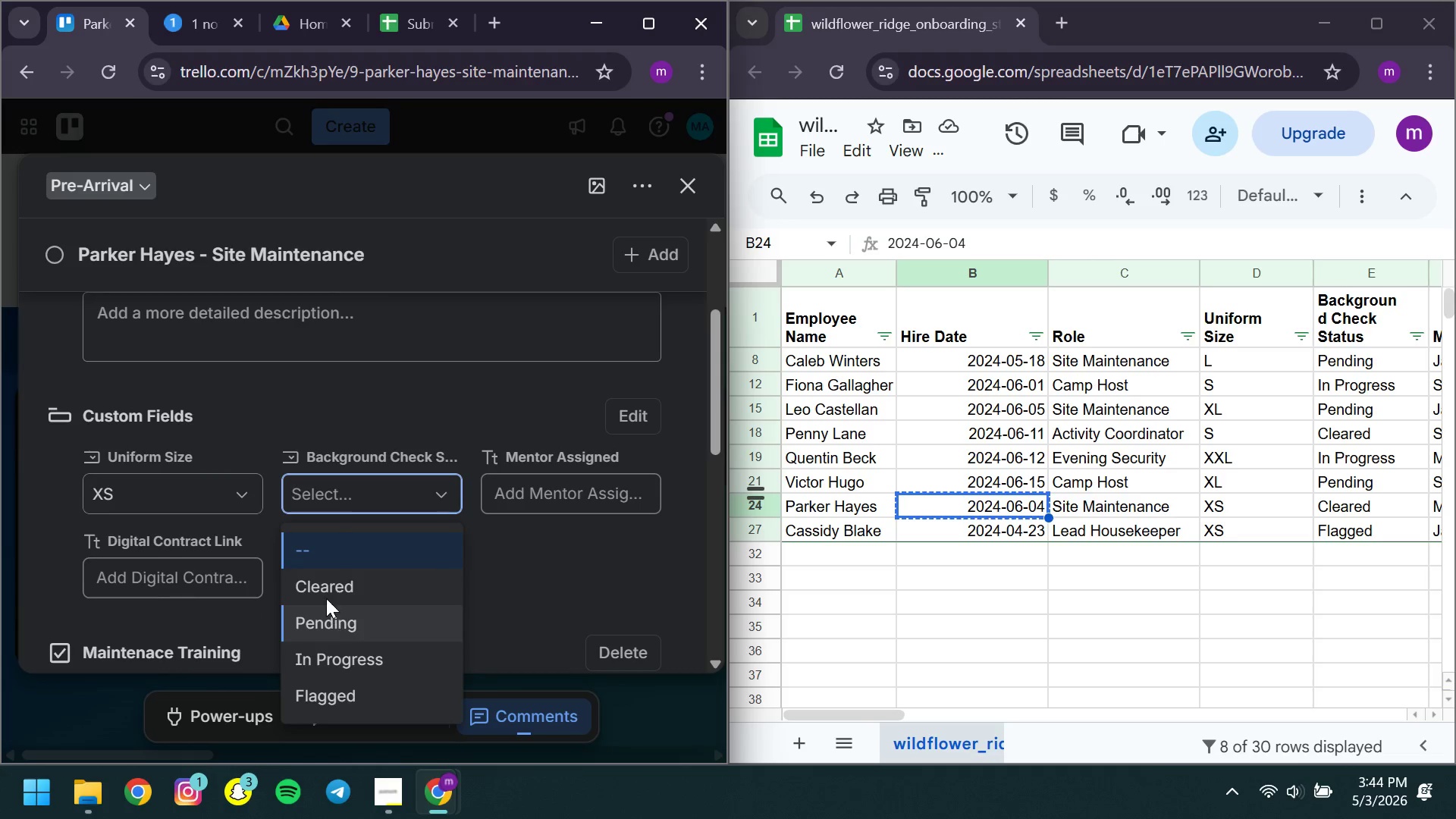 
left_click([322, 589])
 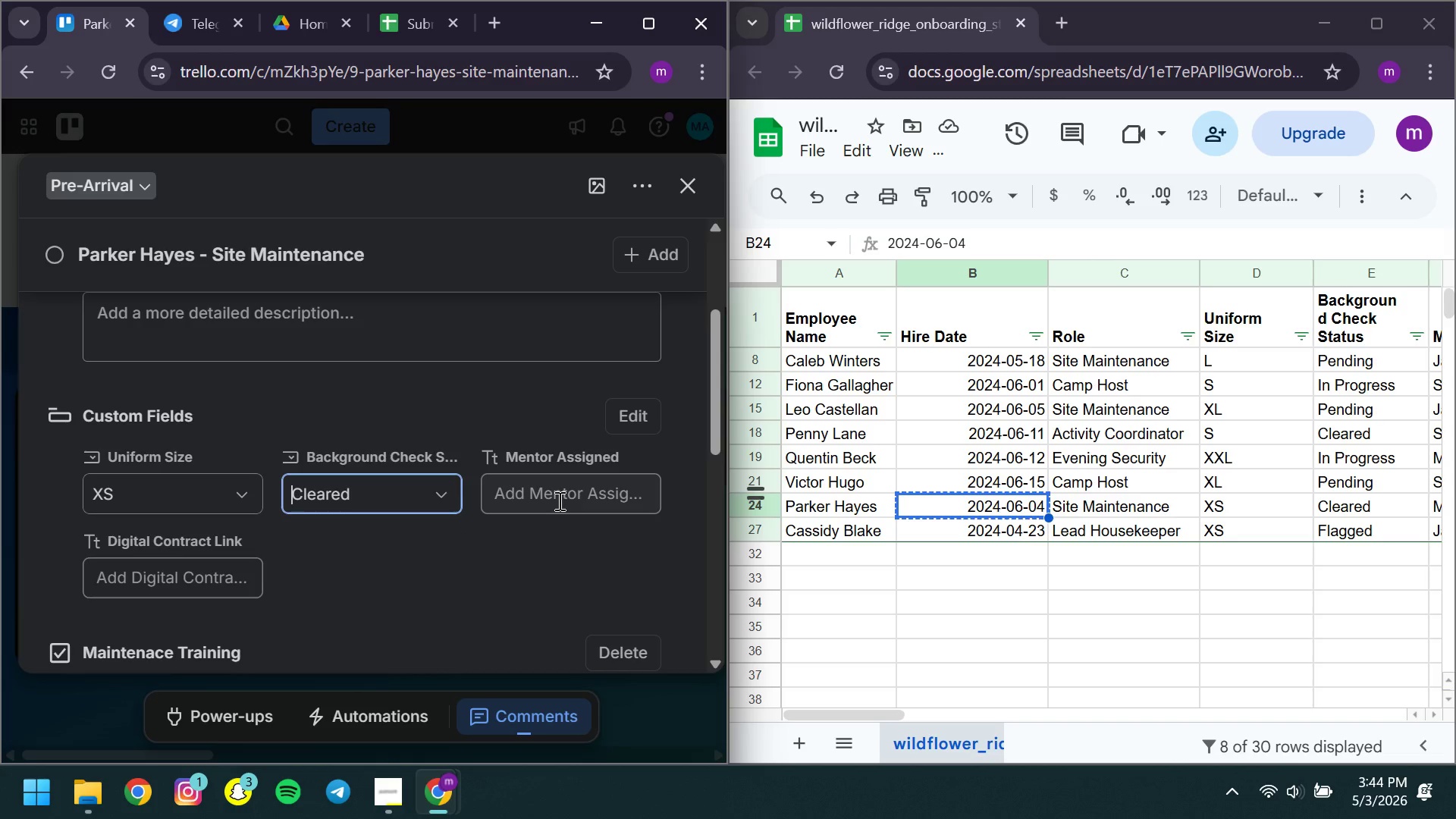 
left_click([558, 500])
 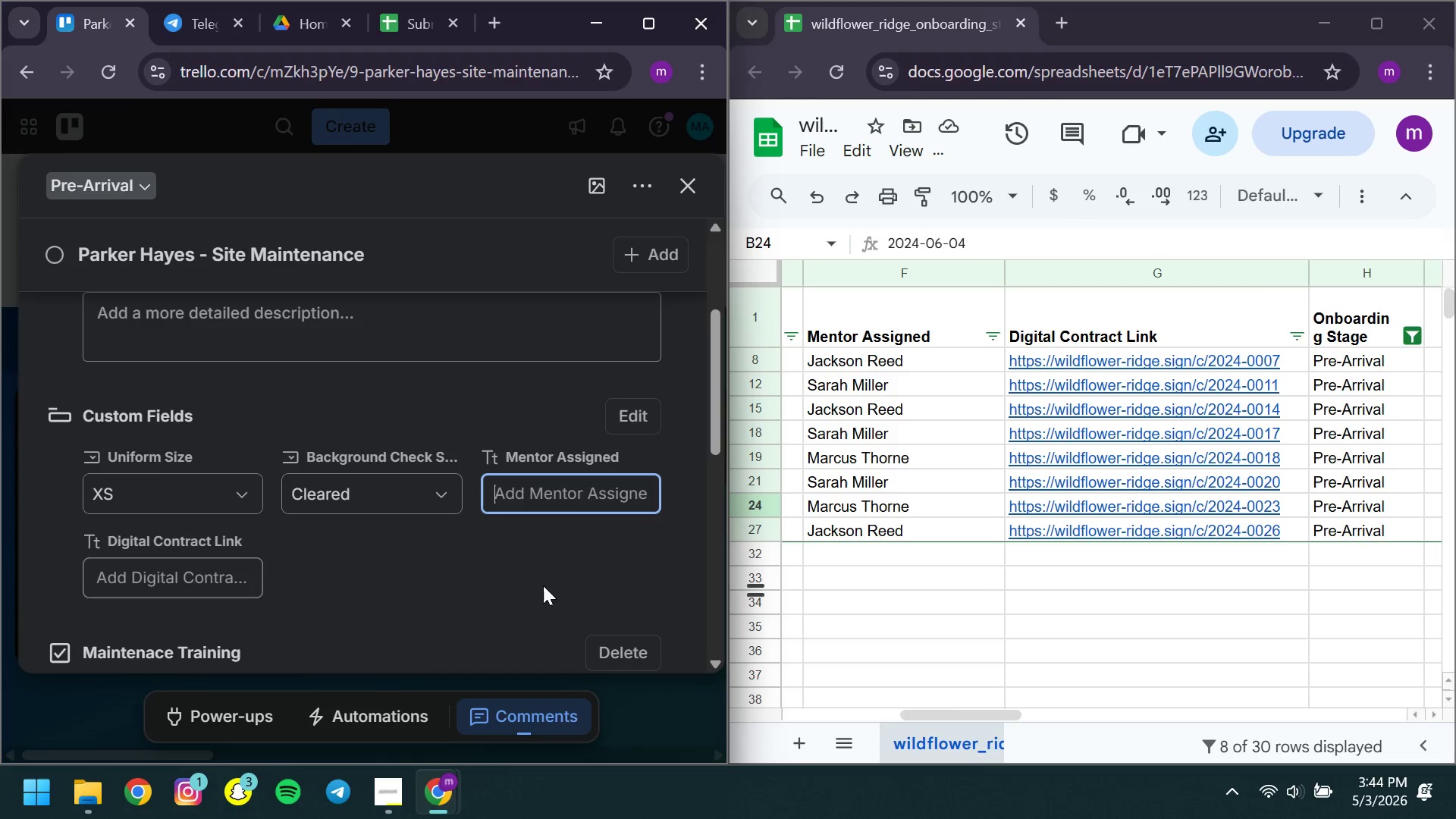 
type(Marcus Thorne )
 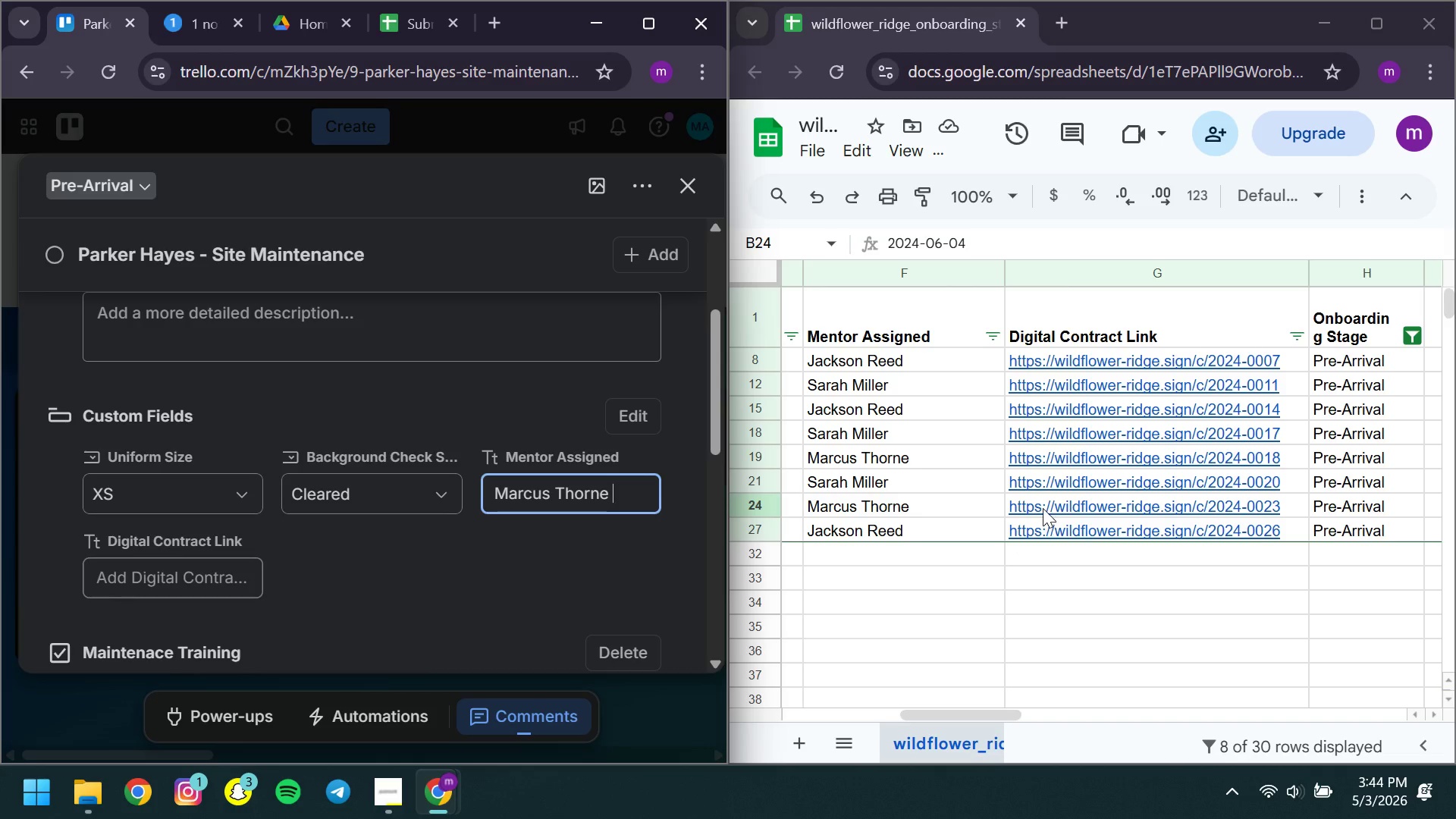 
left_click([1043, 508])
 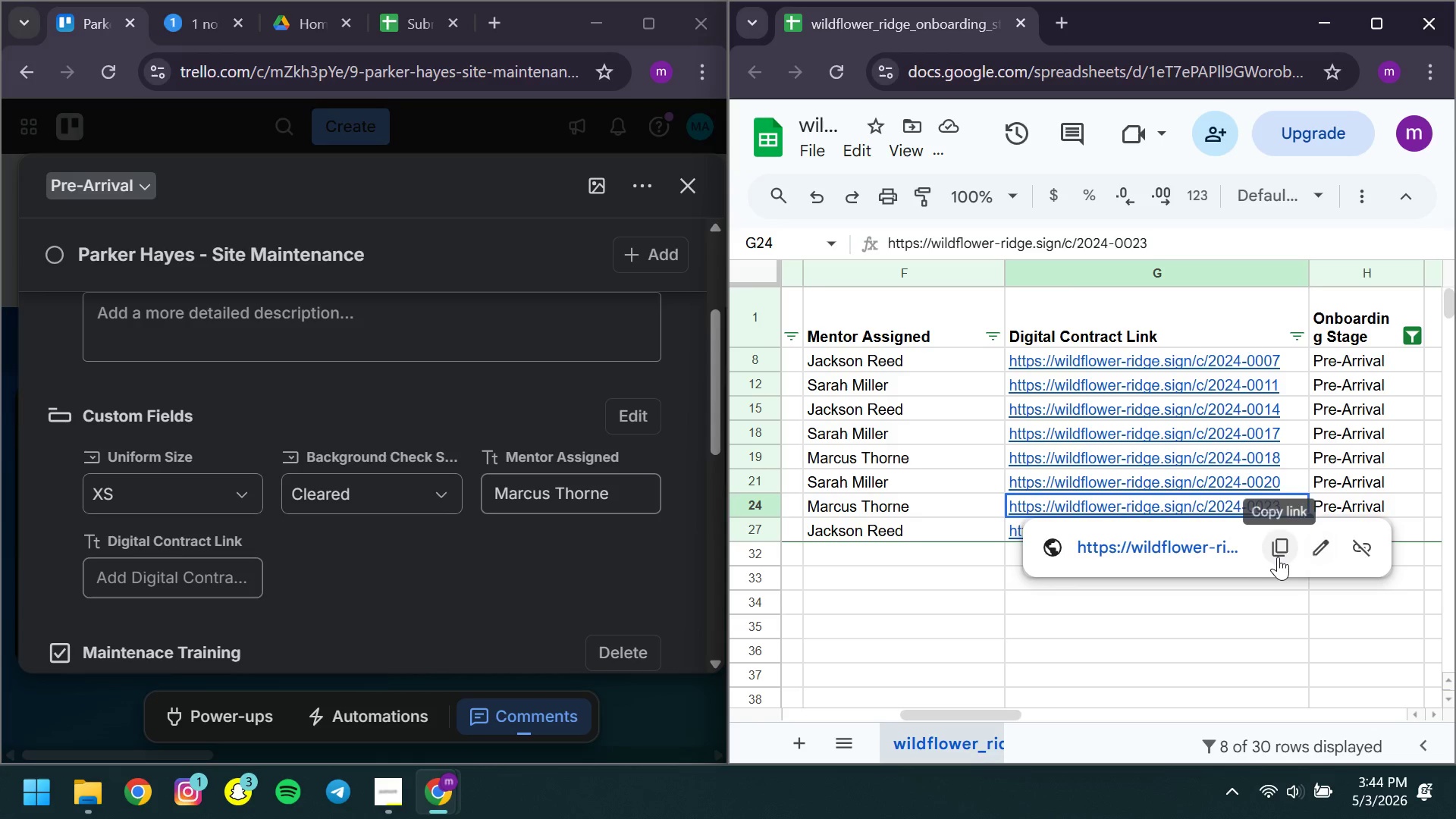 
left_click([1278, 556])
 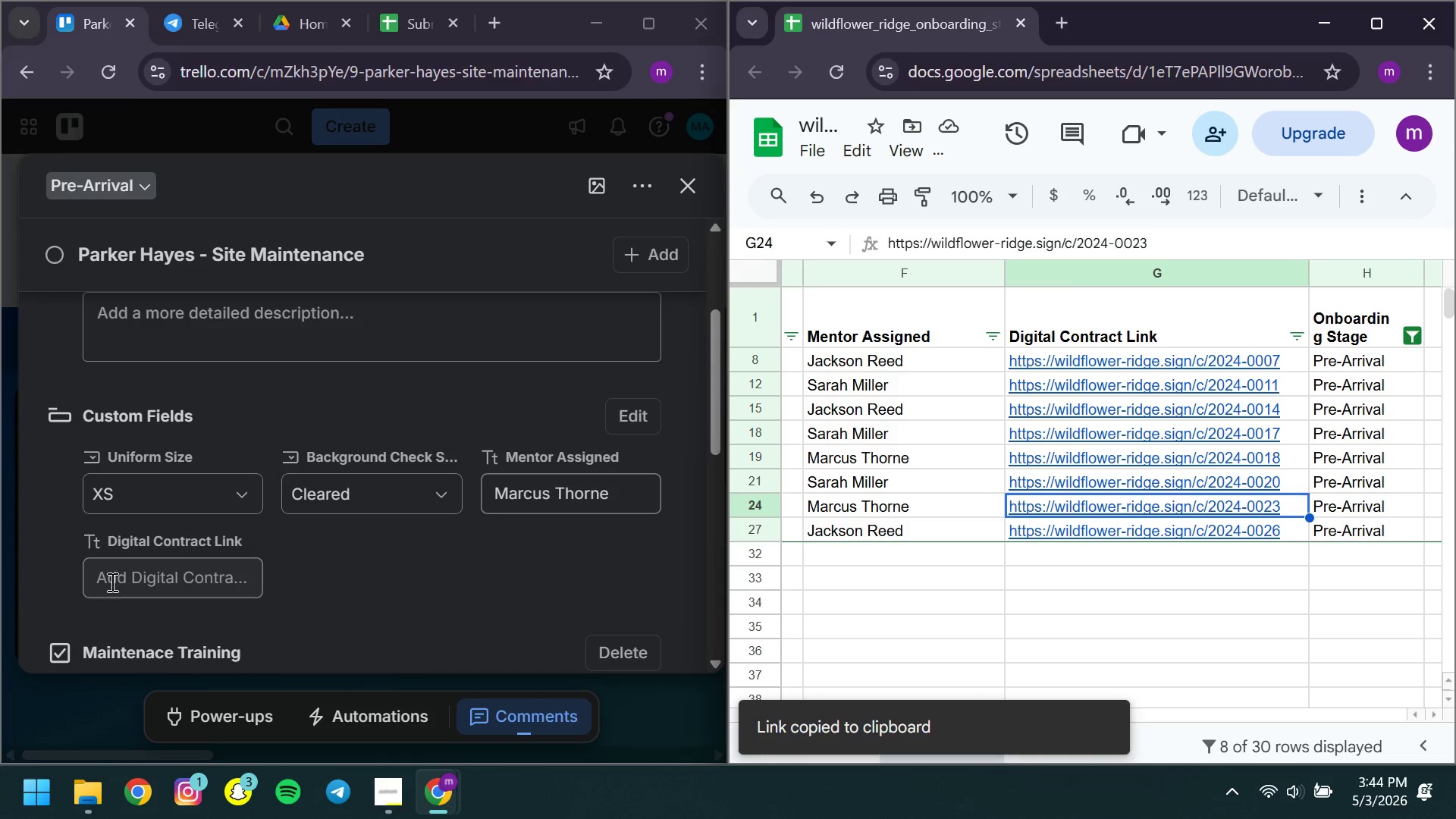 
left_click([111, 582])
 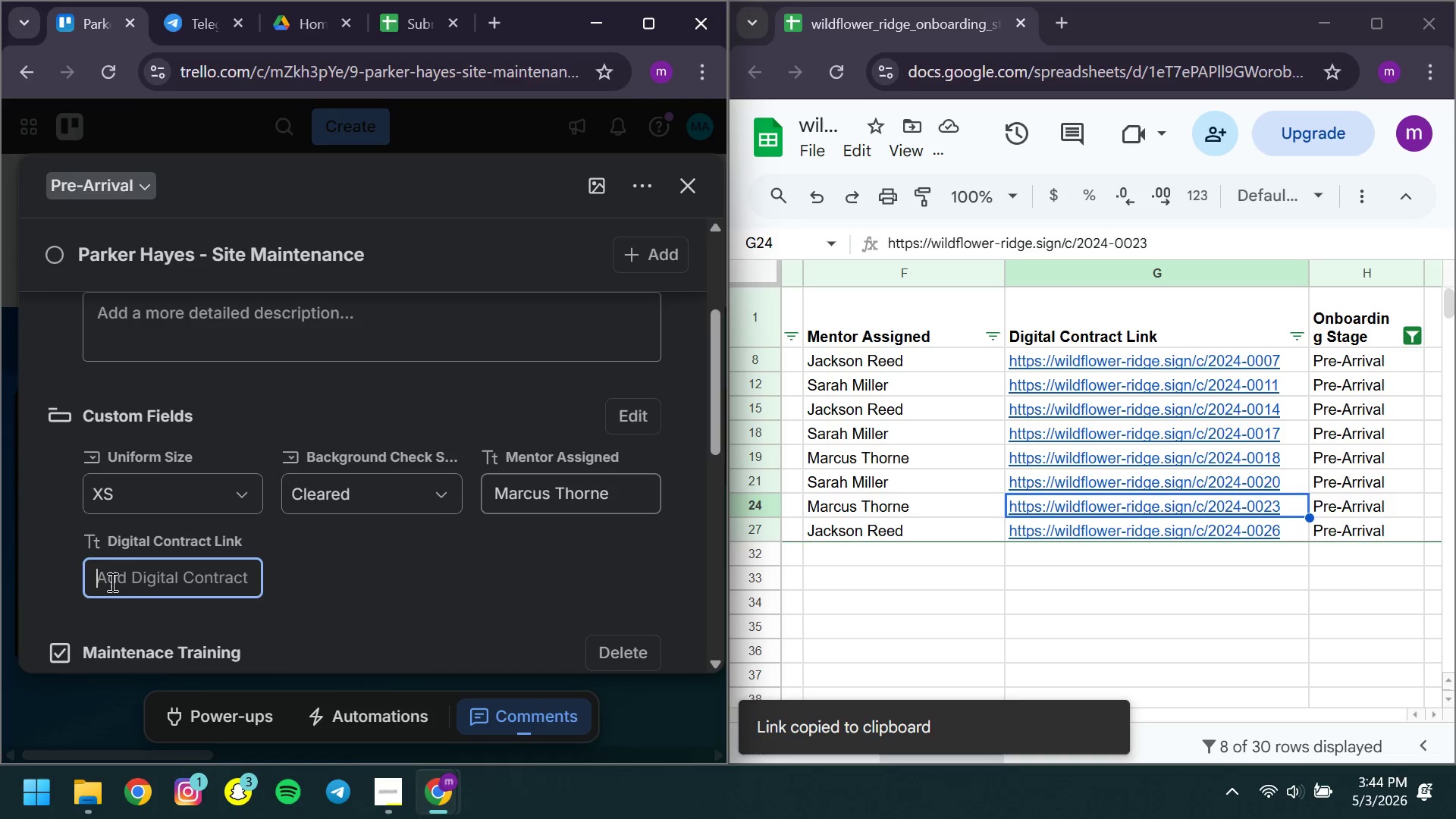 
key(Control+V)
 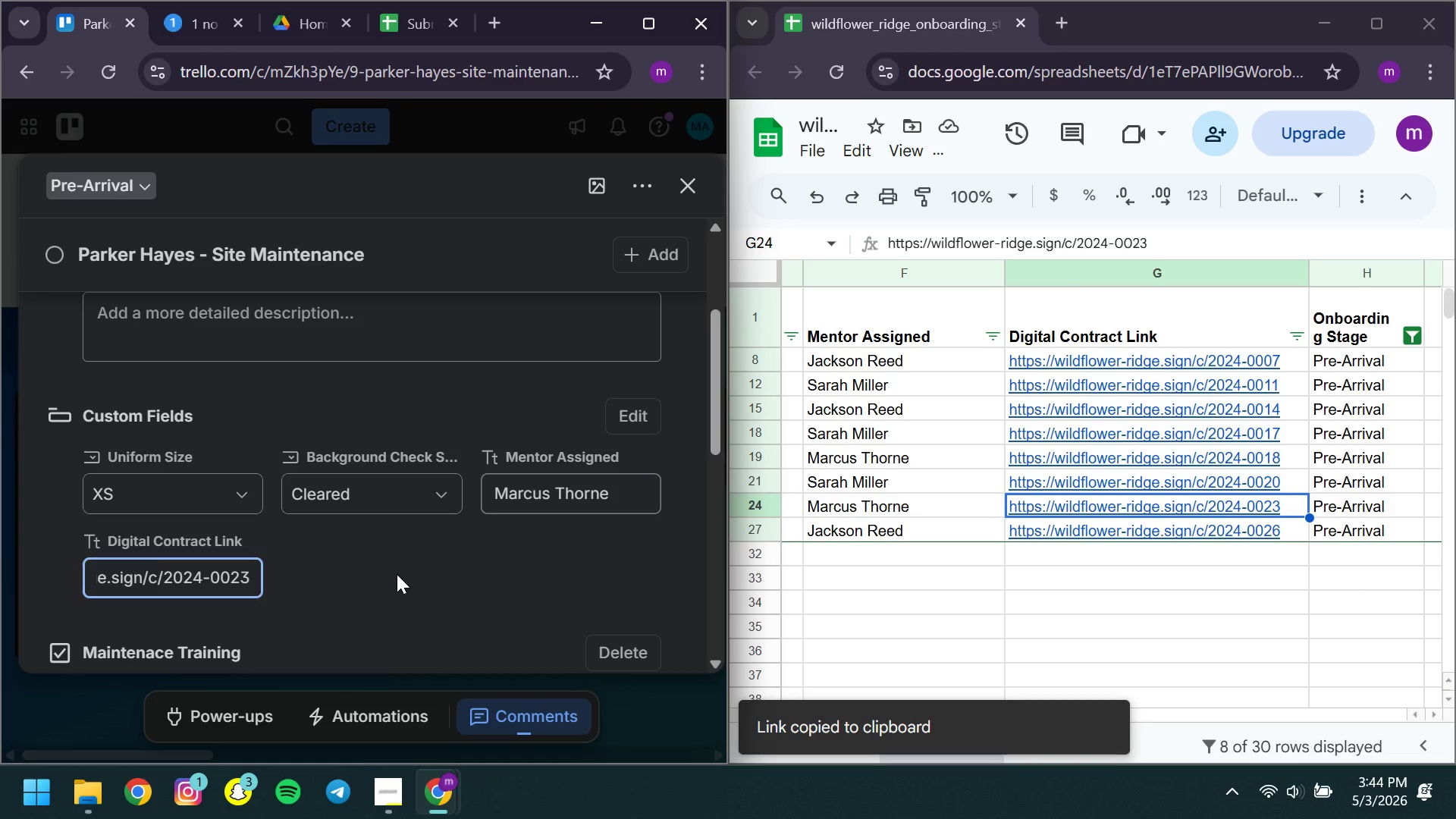 
left_click([397, 574])
 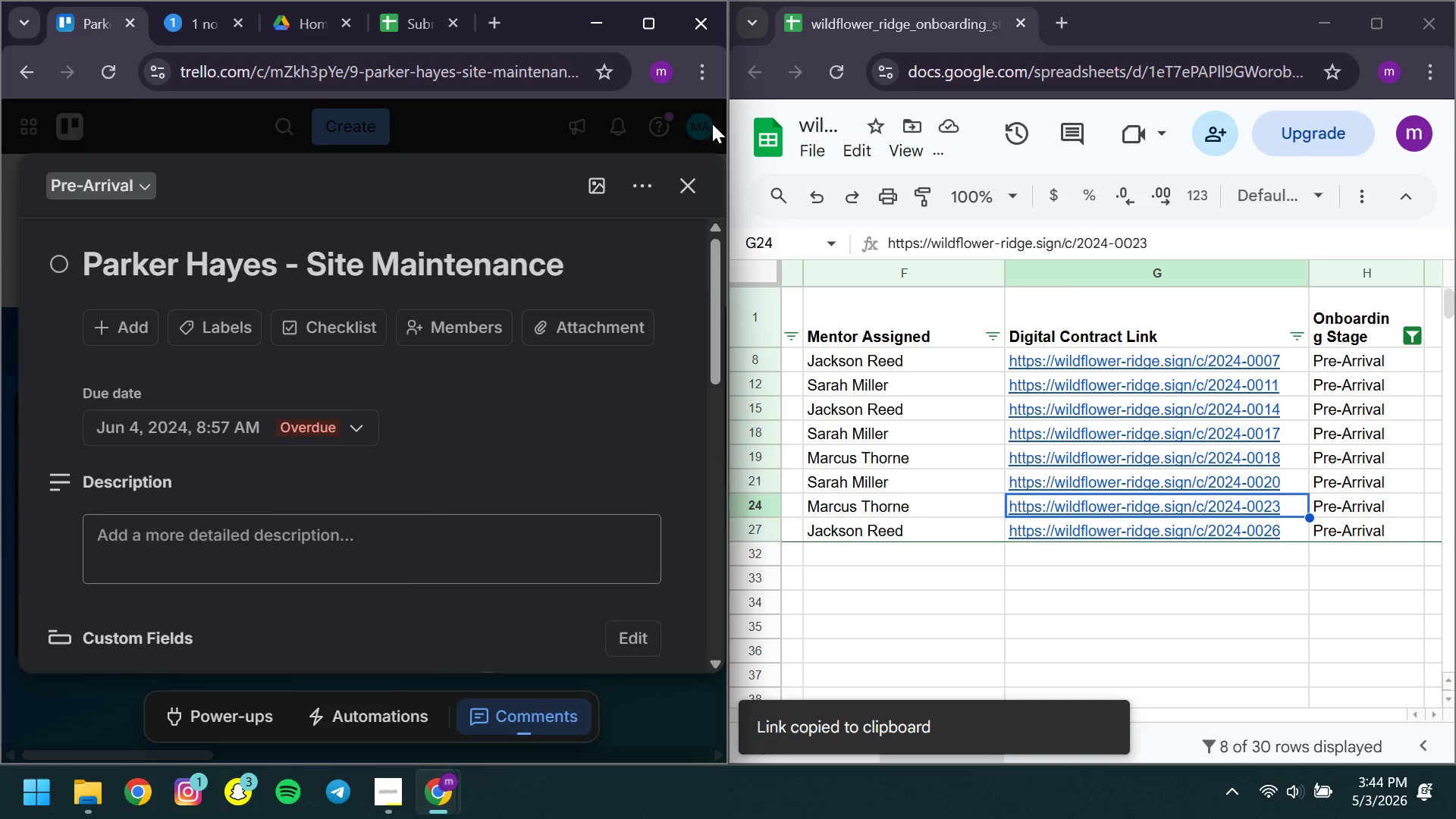 
left_click([689, 182])
 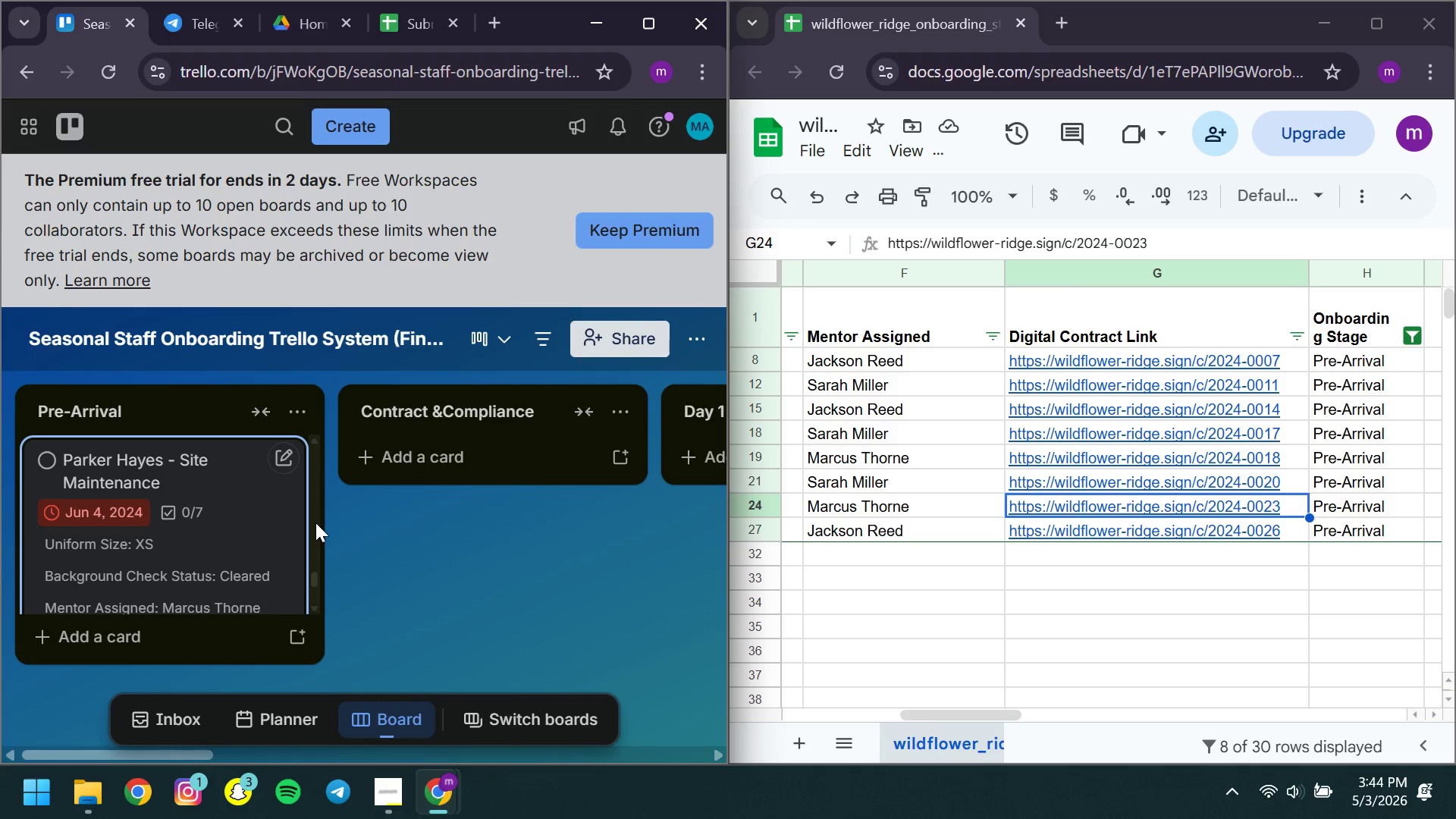 
mouse_move([239, 552])
 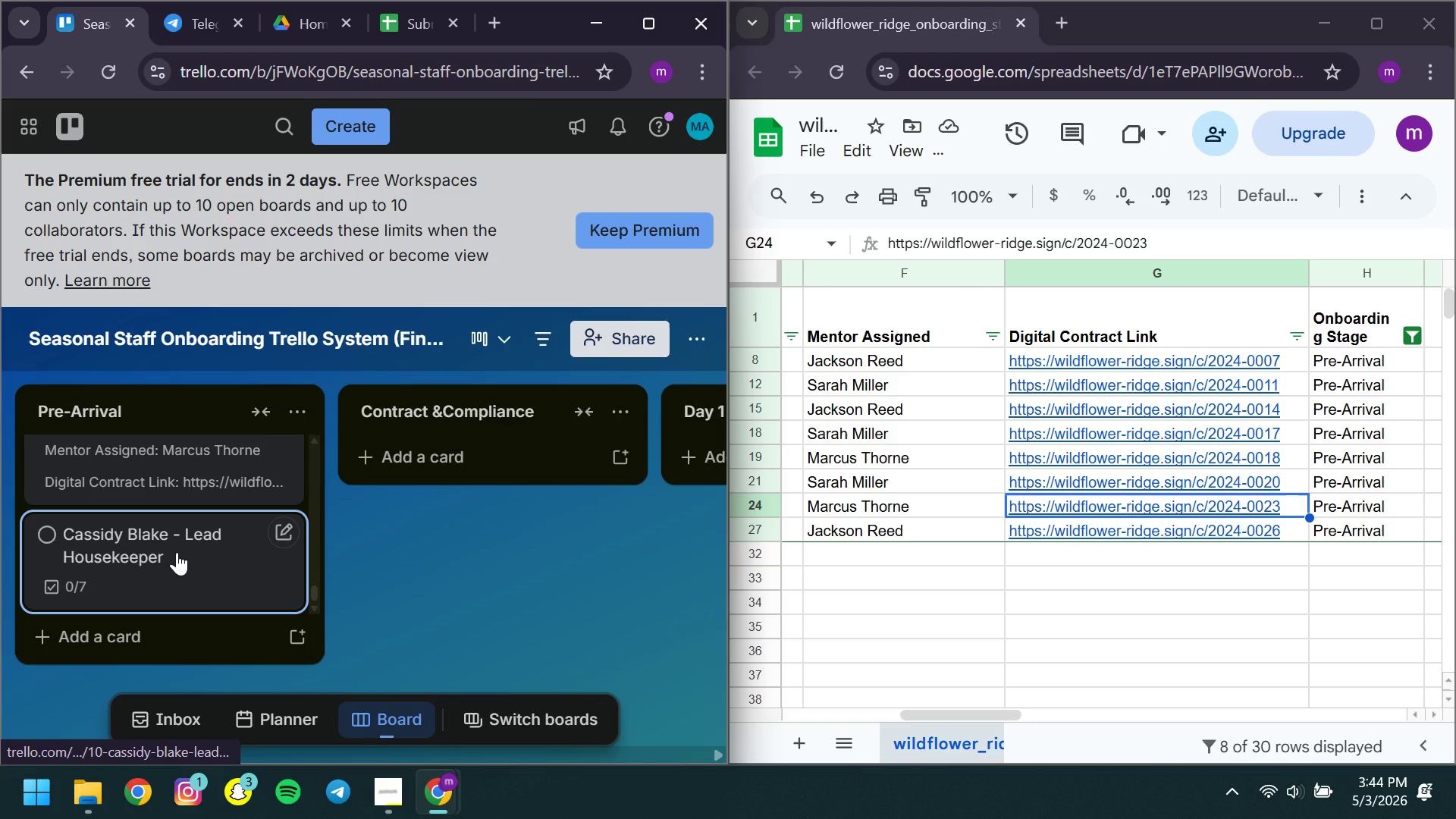 
left_click([177, 552])
 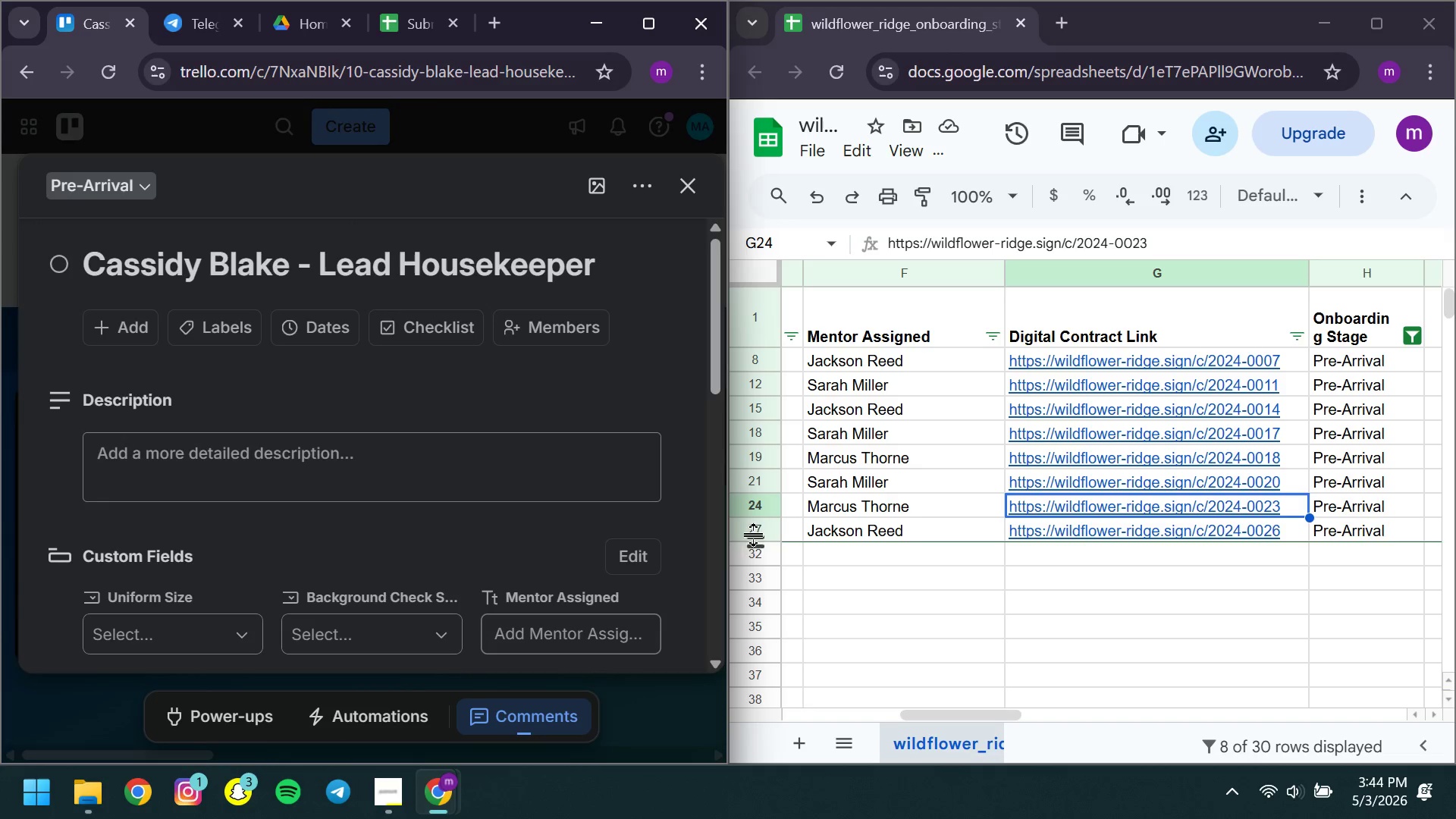 
left_click([749, 529])
 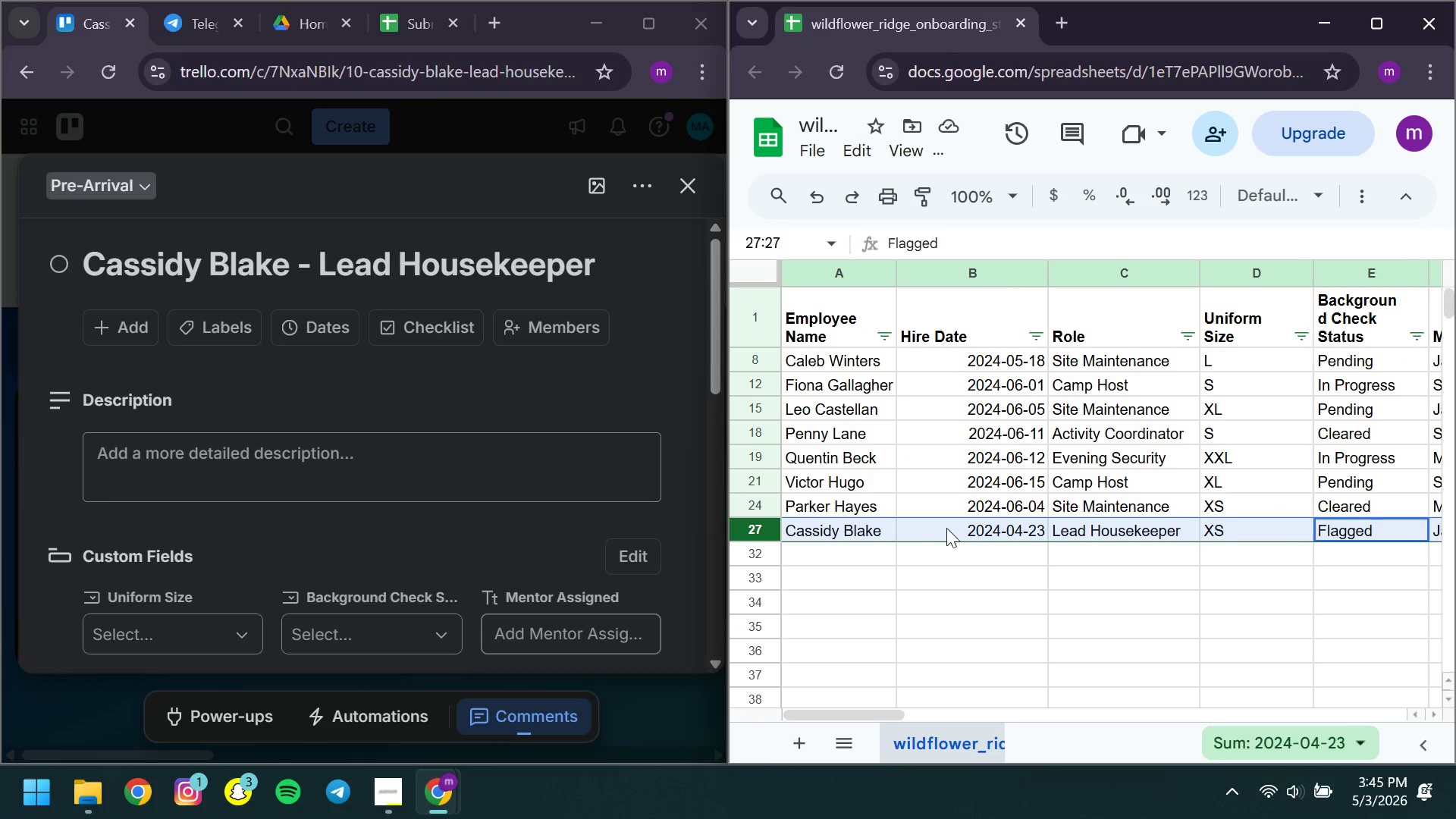 
left_click([953, 528])
 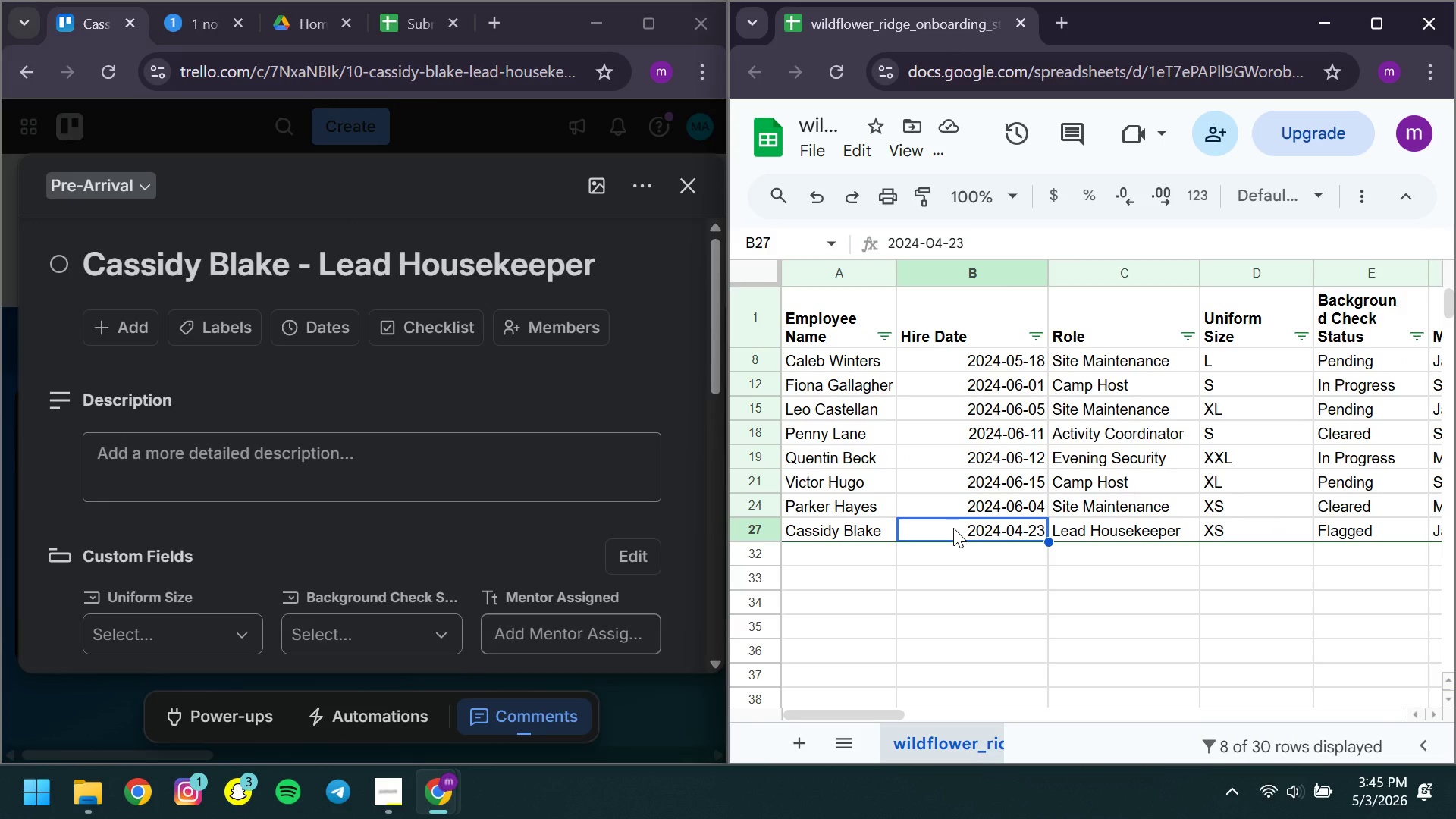 
key(Control+C)
 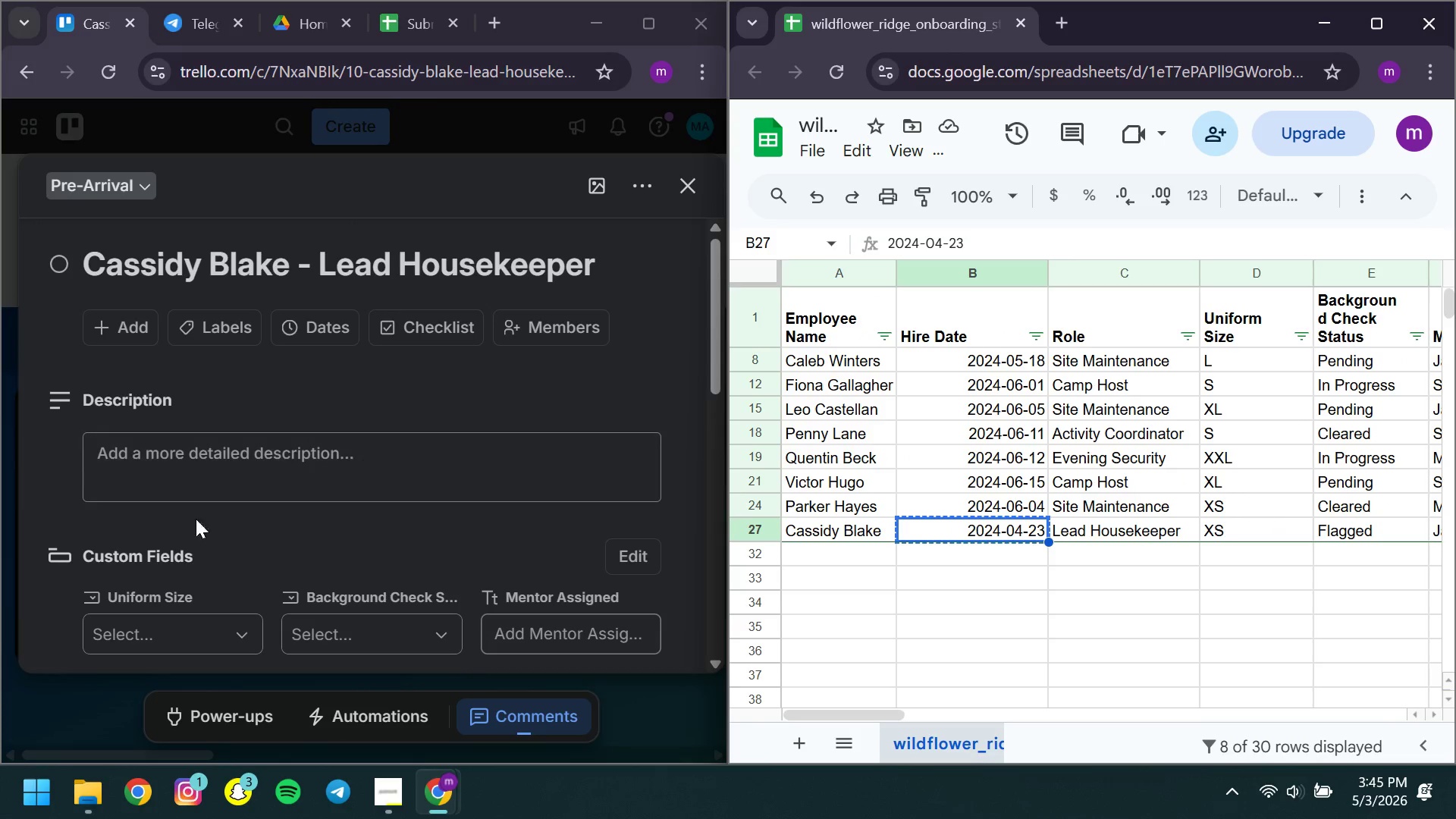 
mouse_move([188, 527])
 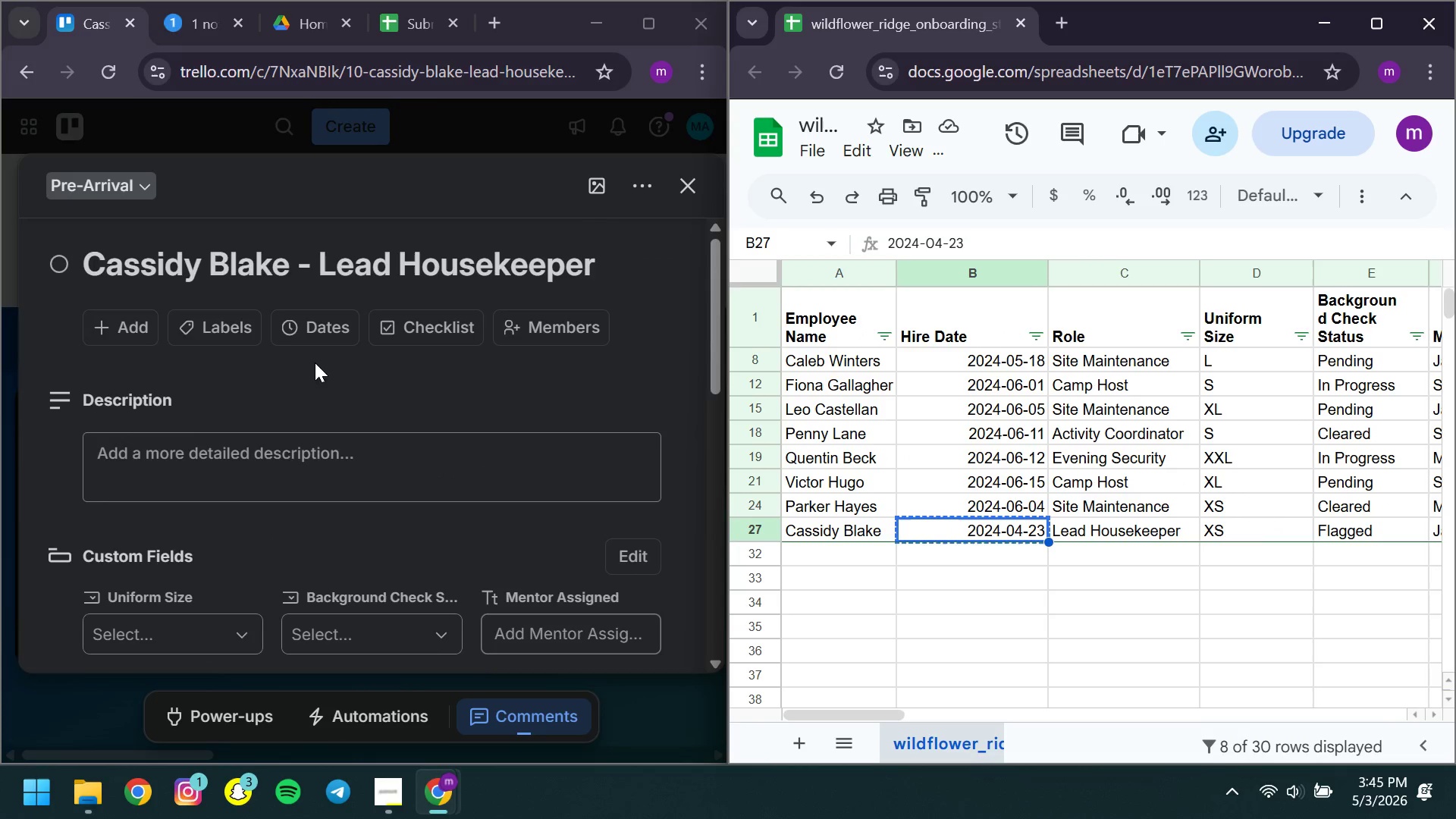 
left_click([302, 336])
 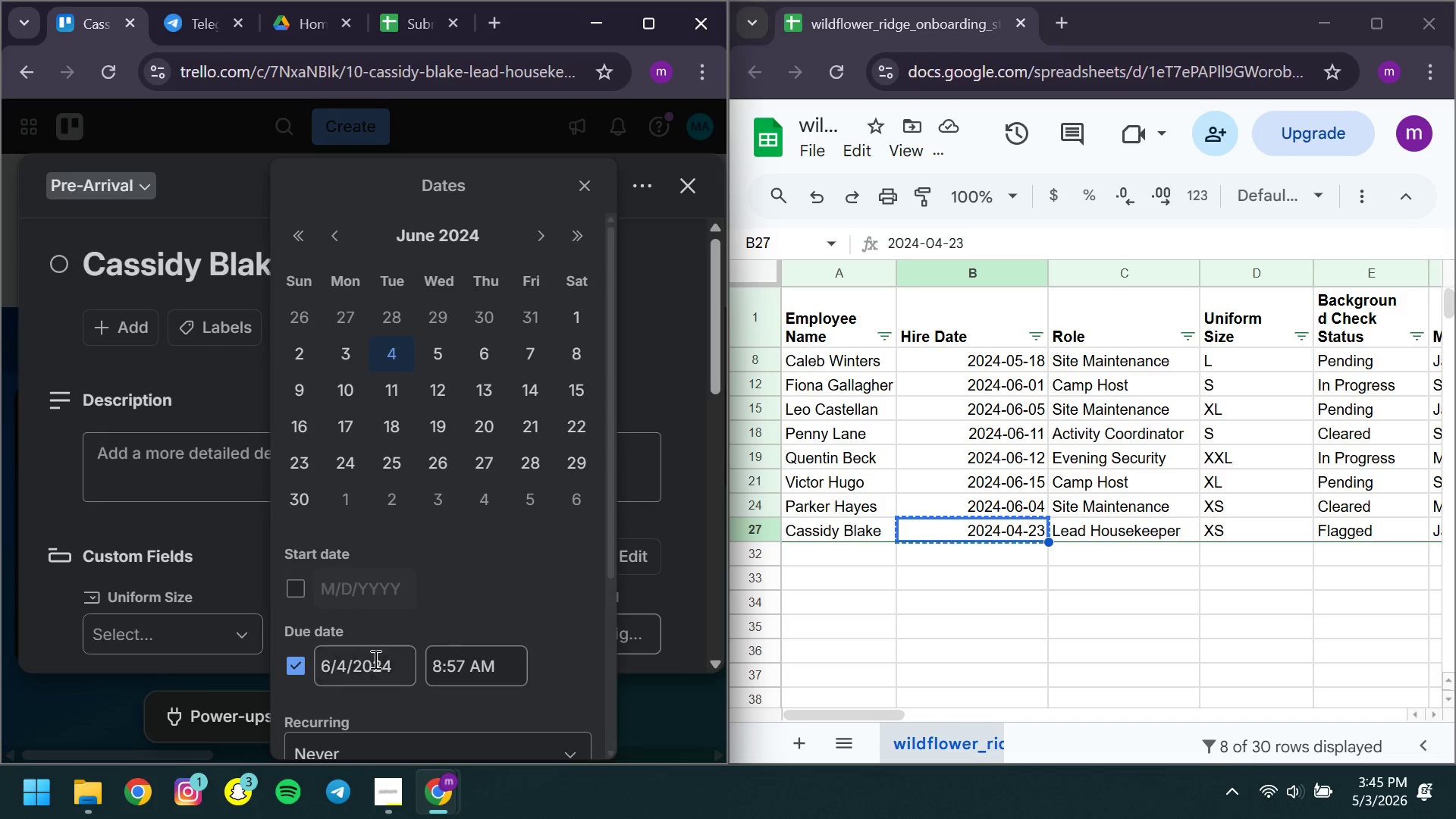 
left_click([374, 658])
 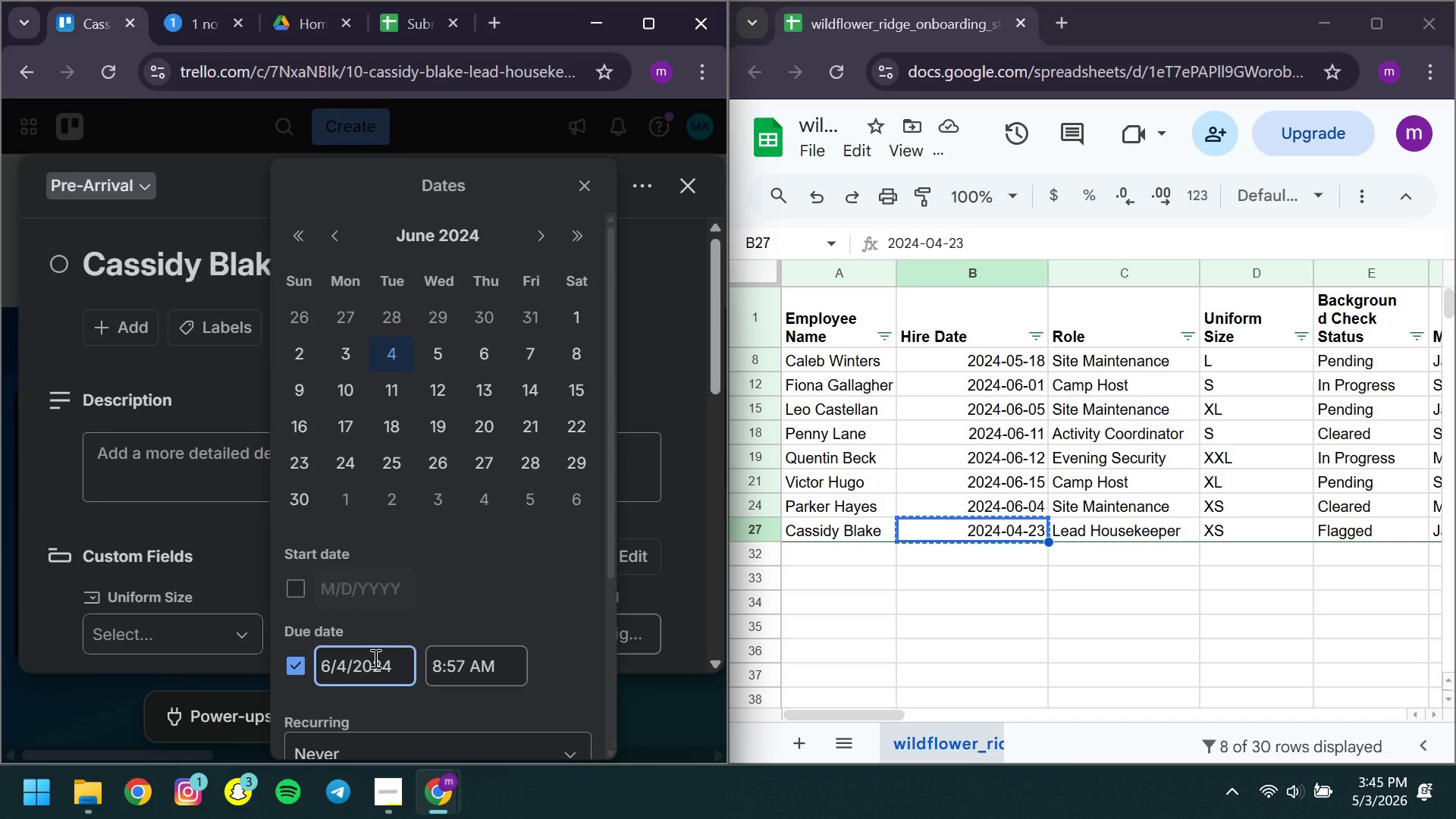 
key(Control+ControlLeft)
 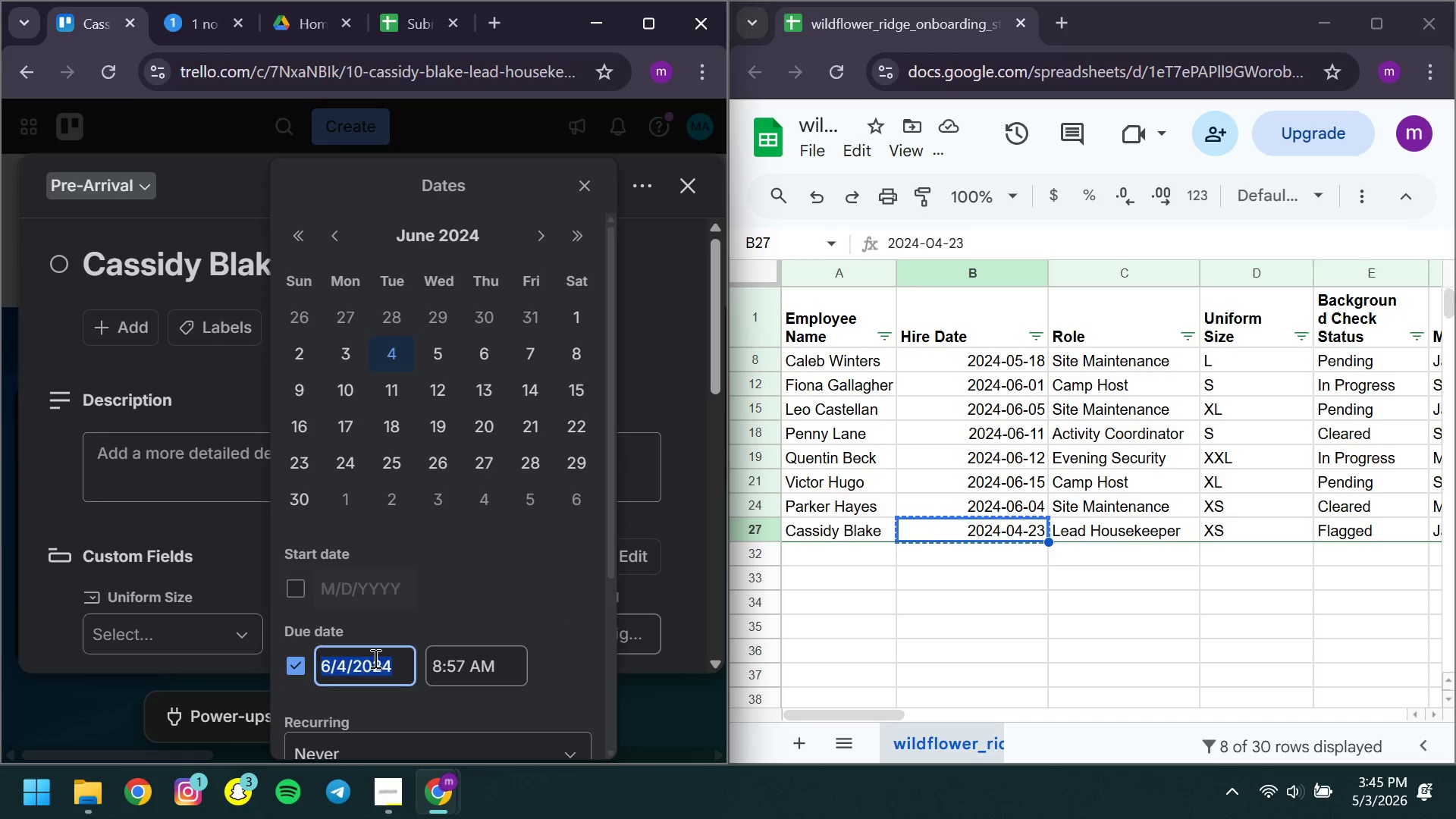 
key(Control+A)
 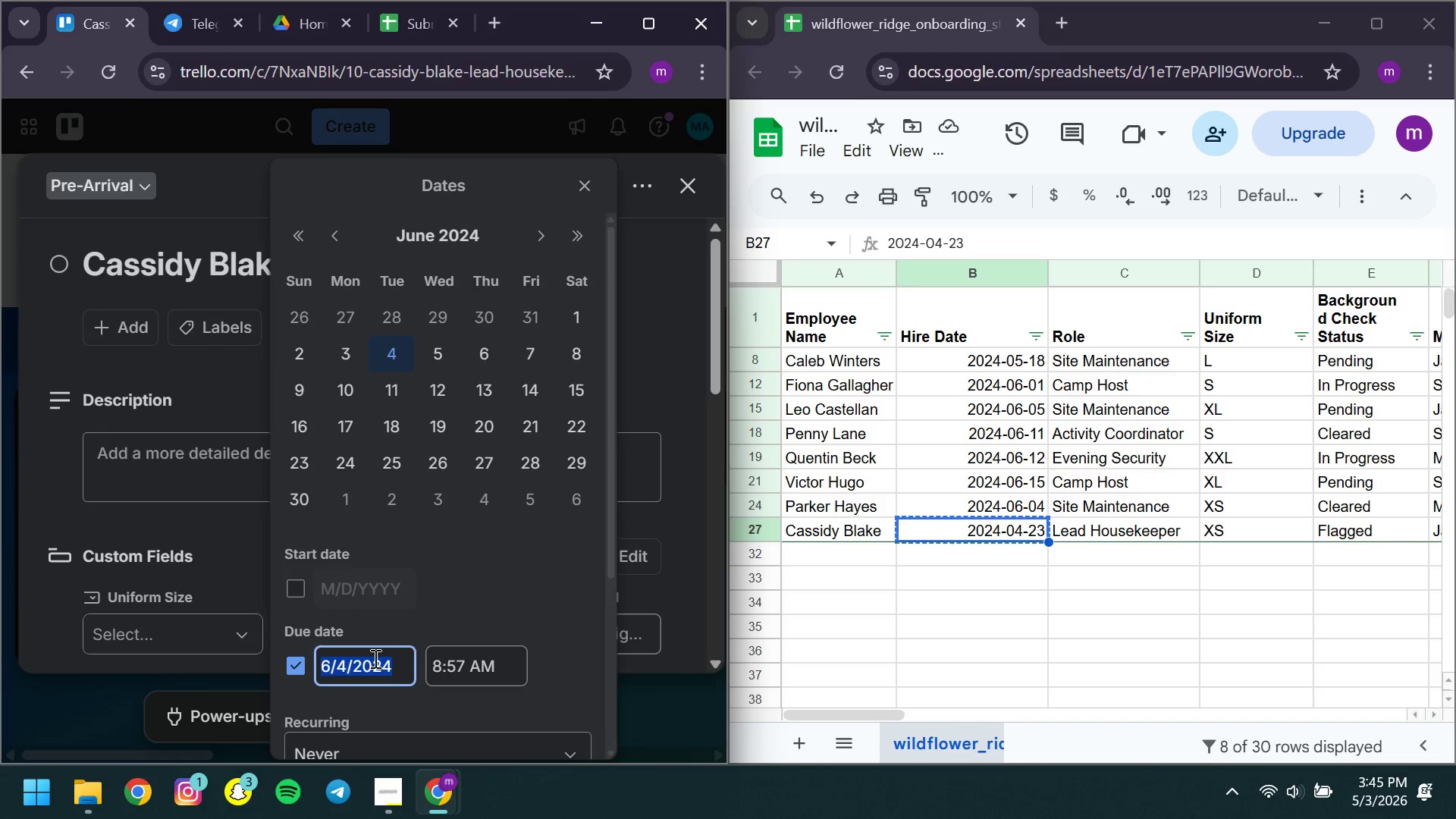 
key(Control+ControlLeft)
 